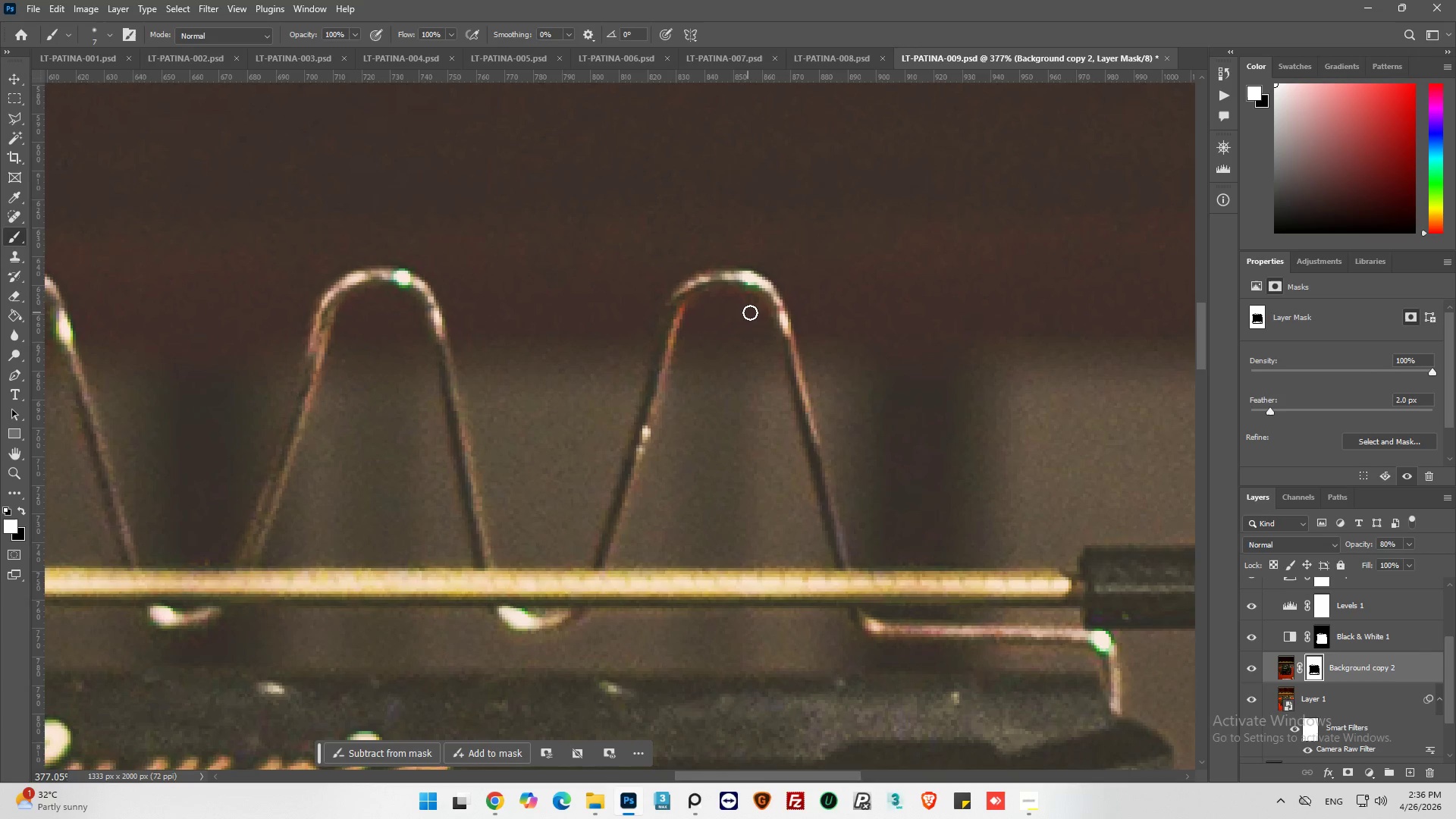 
left_click_drag(start_coordinate=[755, 314], to_coordinate=[688, 318])
 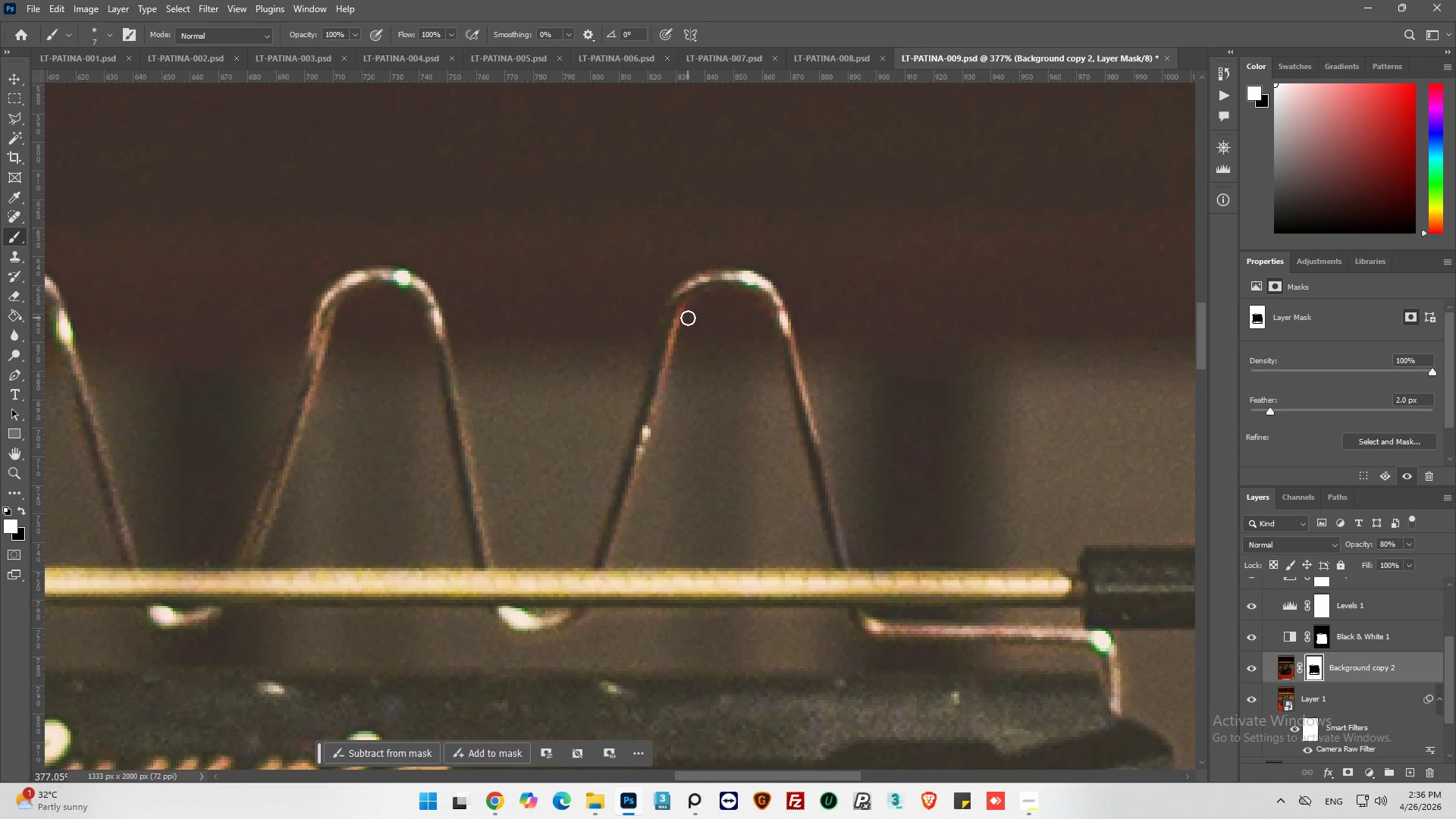 
left_click([688, 318])
 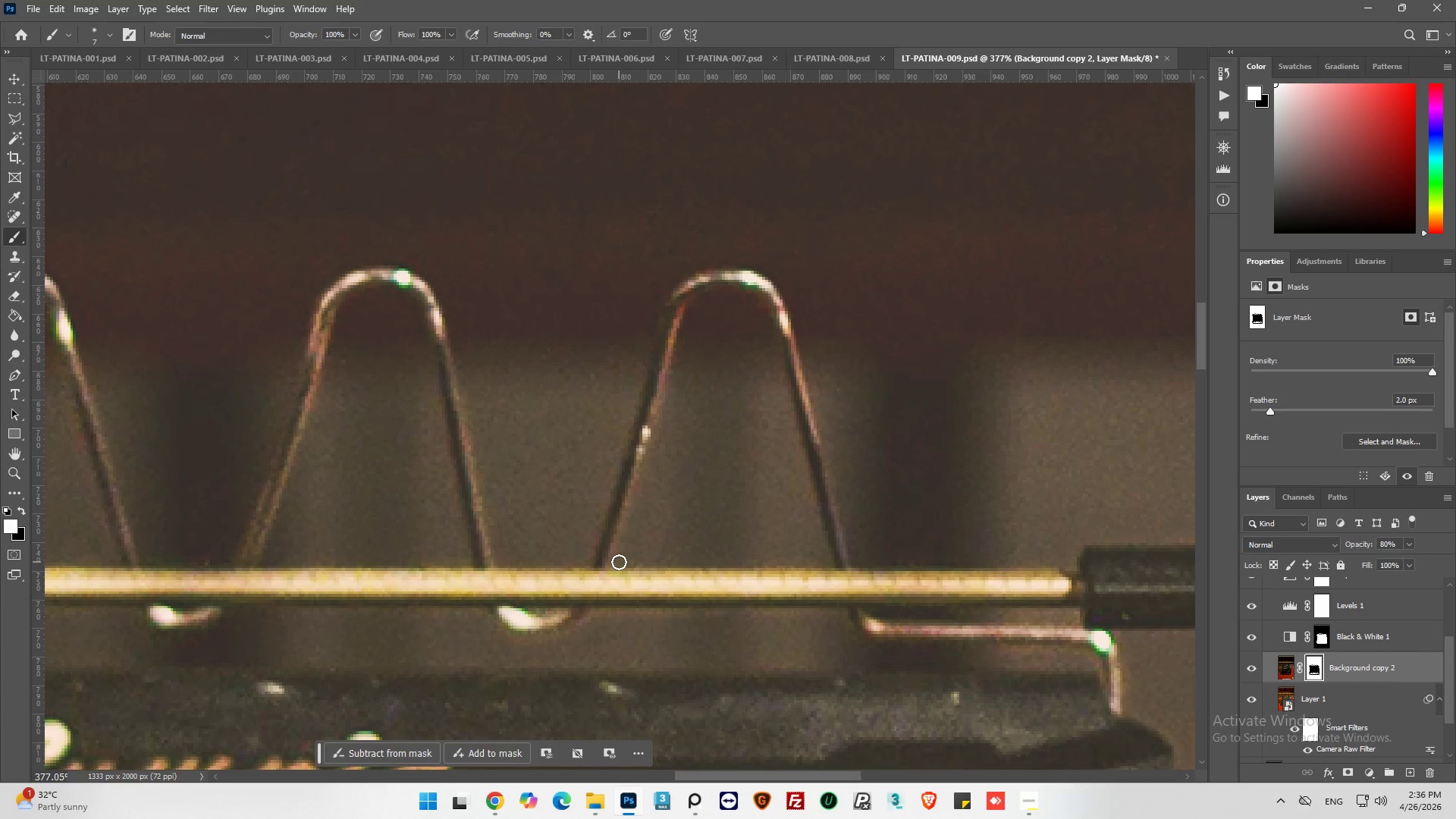 
hold_key(key=ShiftLeft, duration=0.48)
 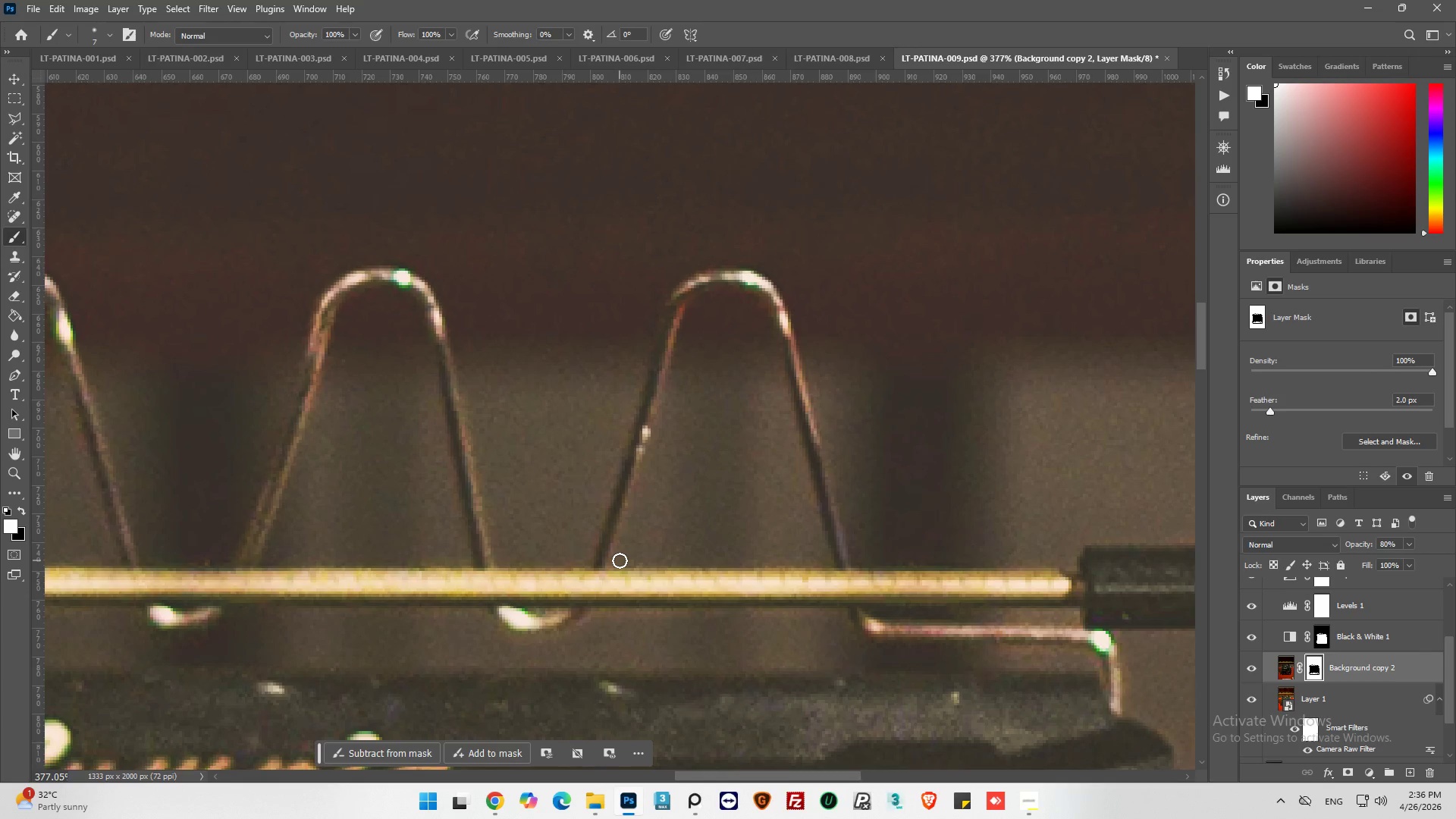 
left_click([620, 560])
 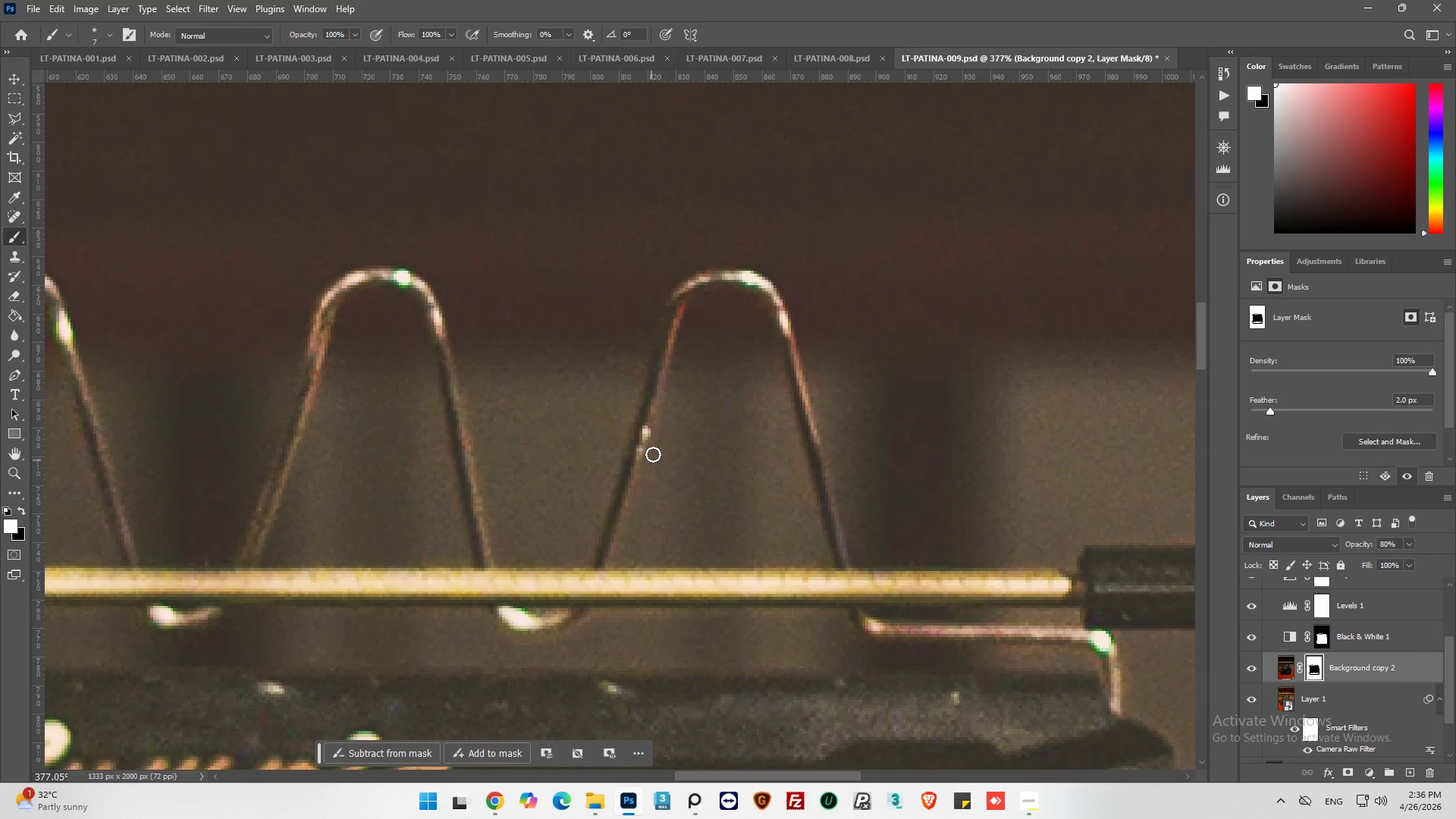 
hold_key(key=ShiftLeft, duration=0.42)
left_click([654, 447])
 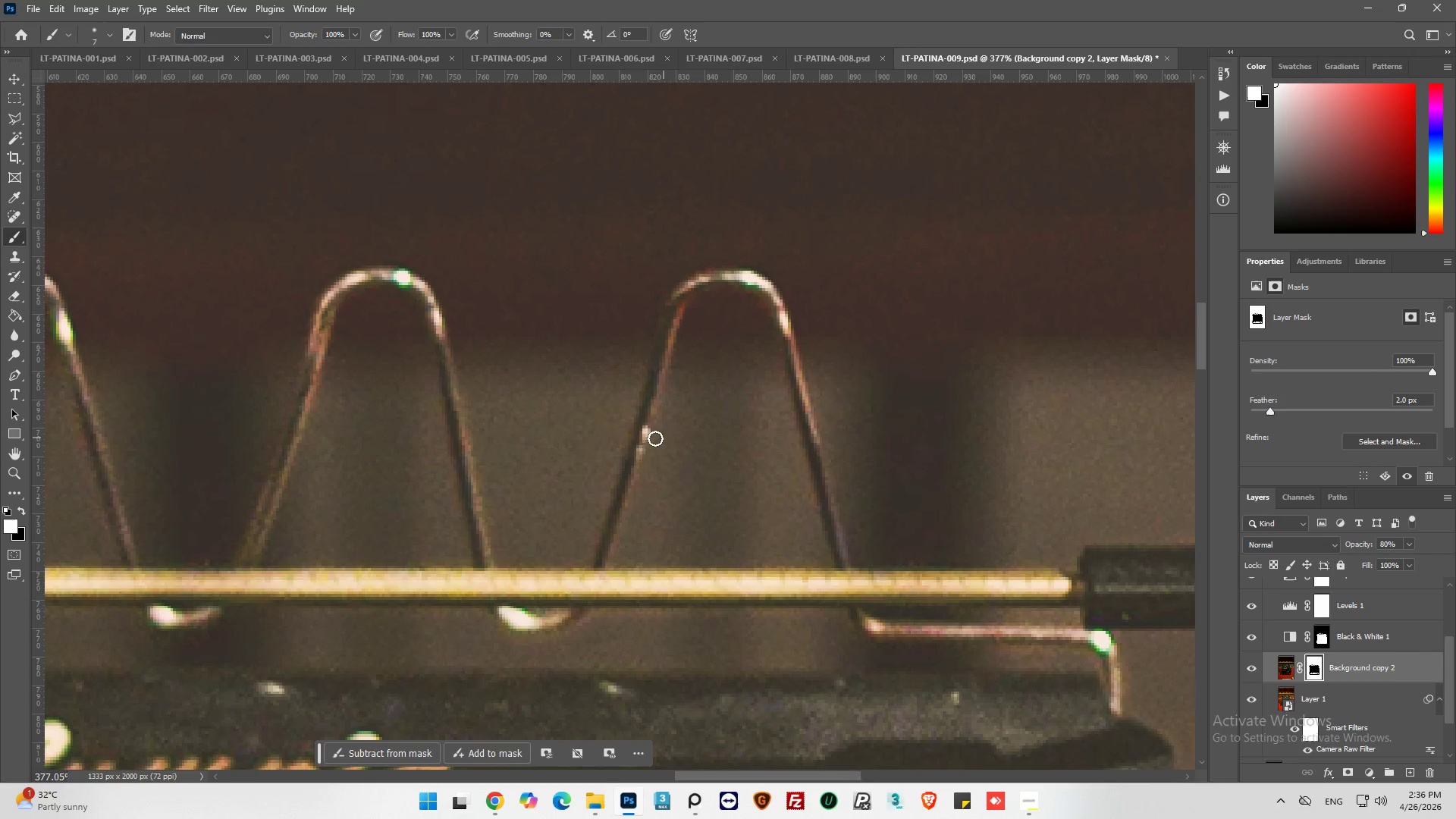 
key(Alt+AltLeft)
 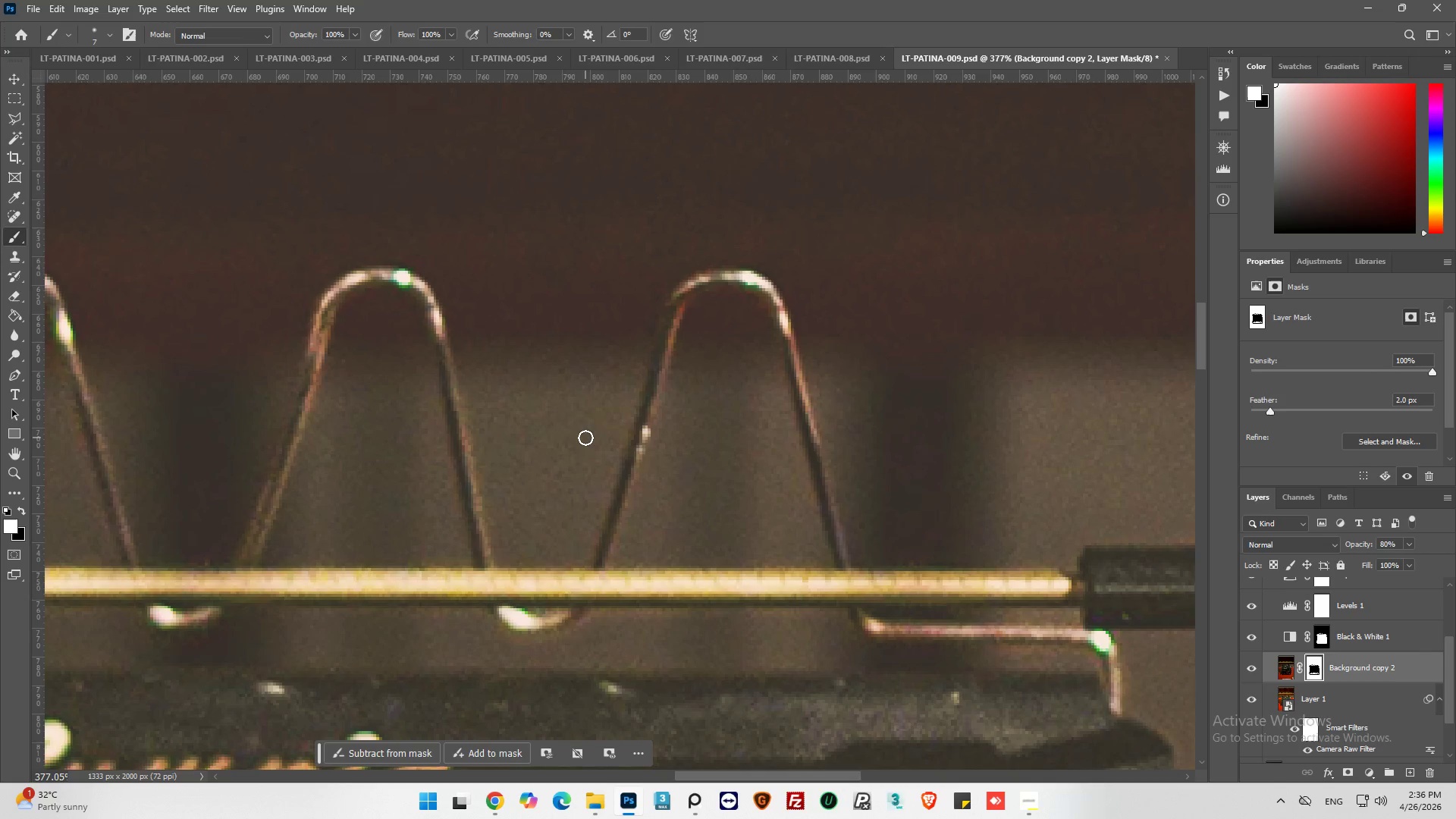 
hold_key(key=AltLeft, duration=0.59)
scroll: coordinate [608, 435], scroll_direction: down, amount: 4.0
 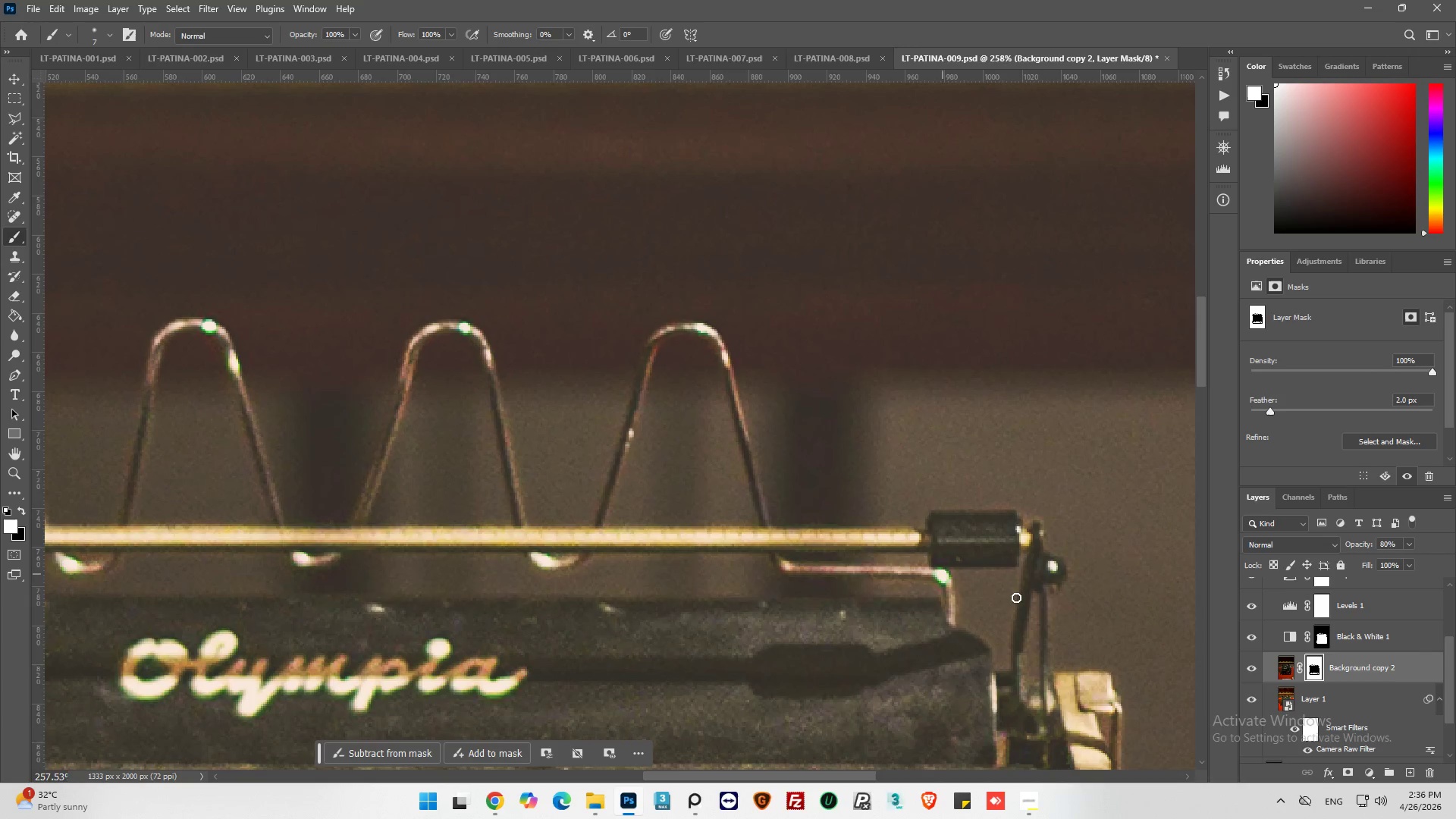 
hold_key(key=AltLeft, duration=0.5)
scroll: coordinate [1081, 533], scroll_direction: up, amount: 4.0
 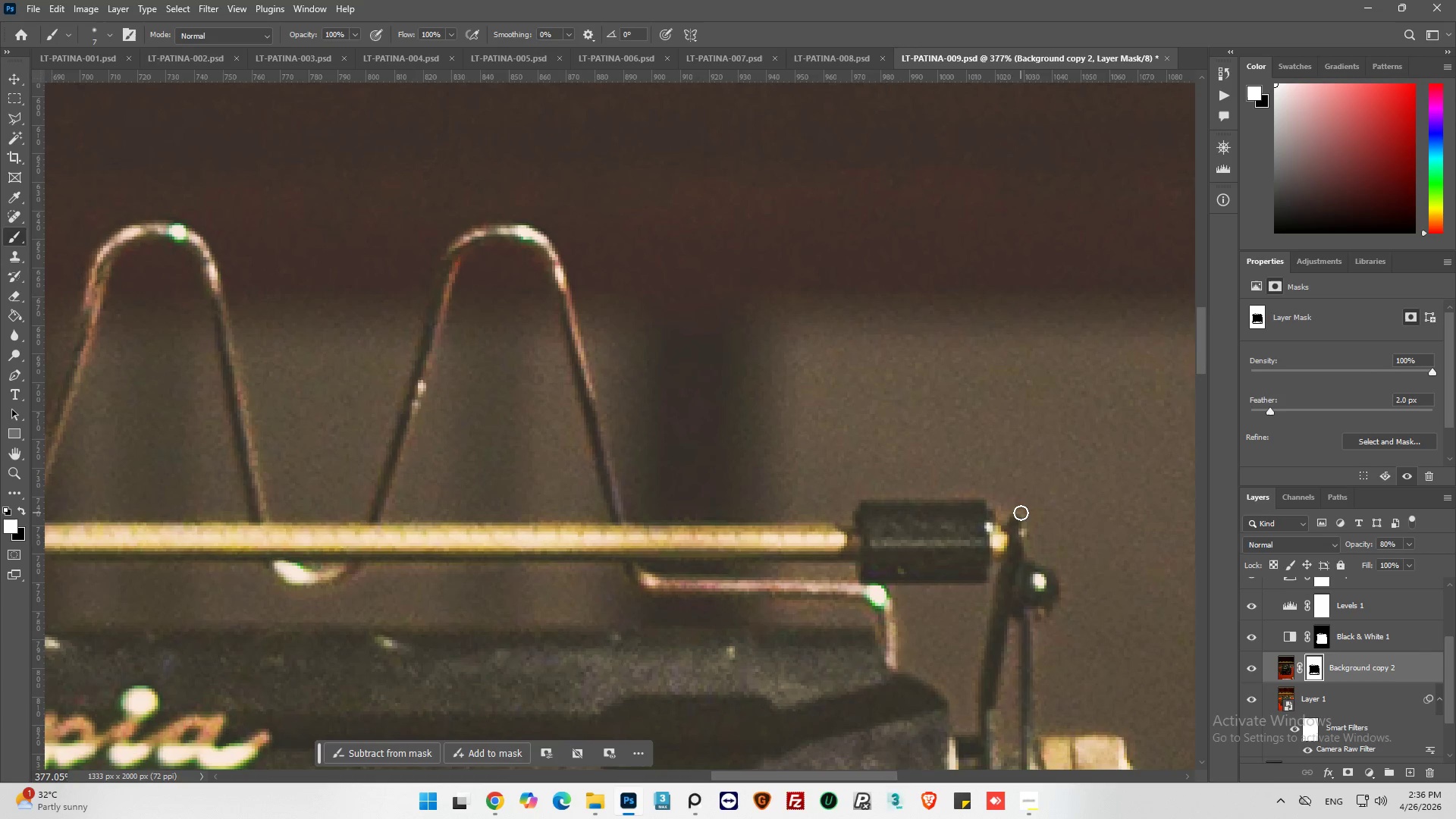 
left_click_drag(start_coordinate=[1010, 509], to_coordinate=[1064, 566])
 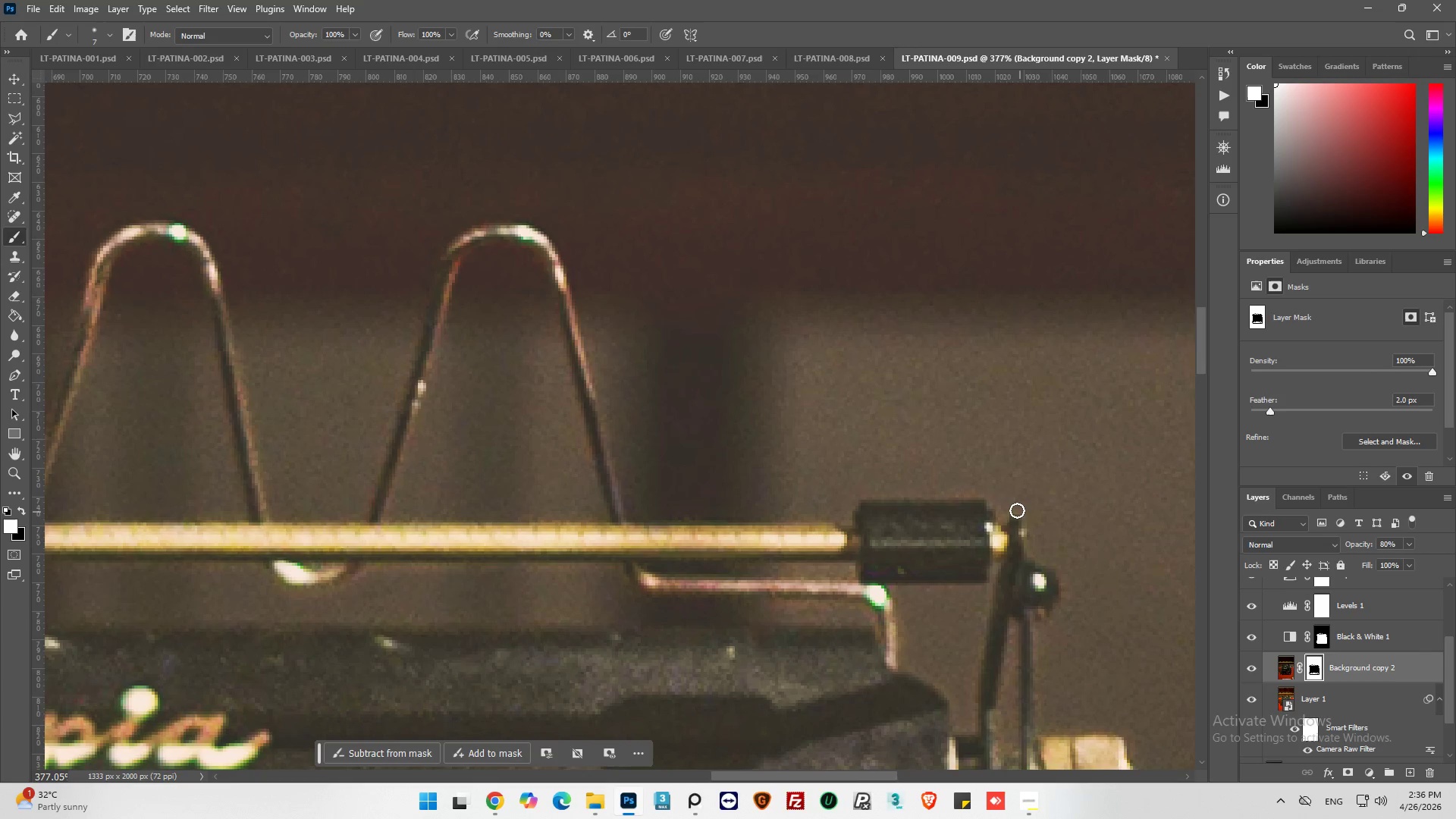 
left_click_drag(start_coordinate=[1015, 510], to_coordinate=[1001, 522])
 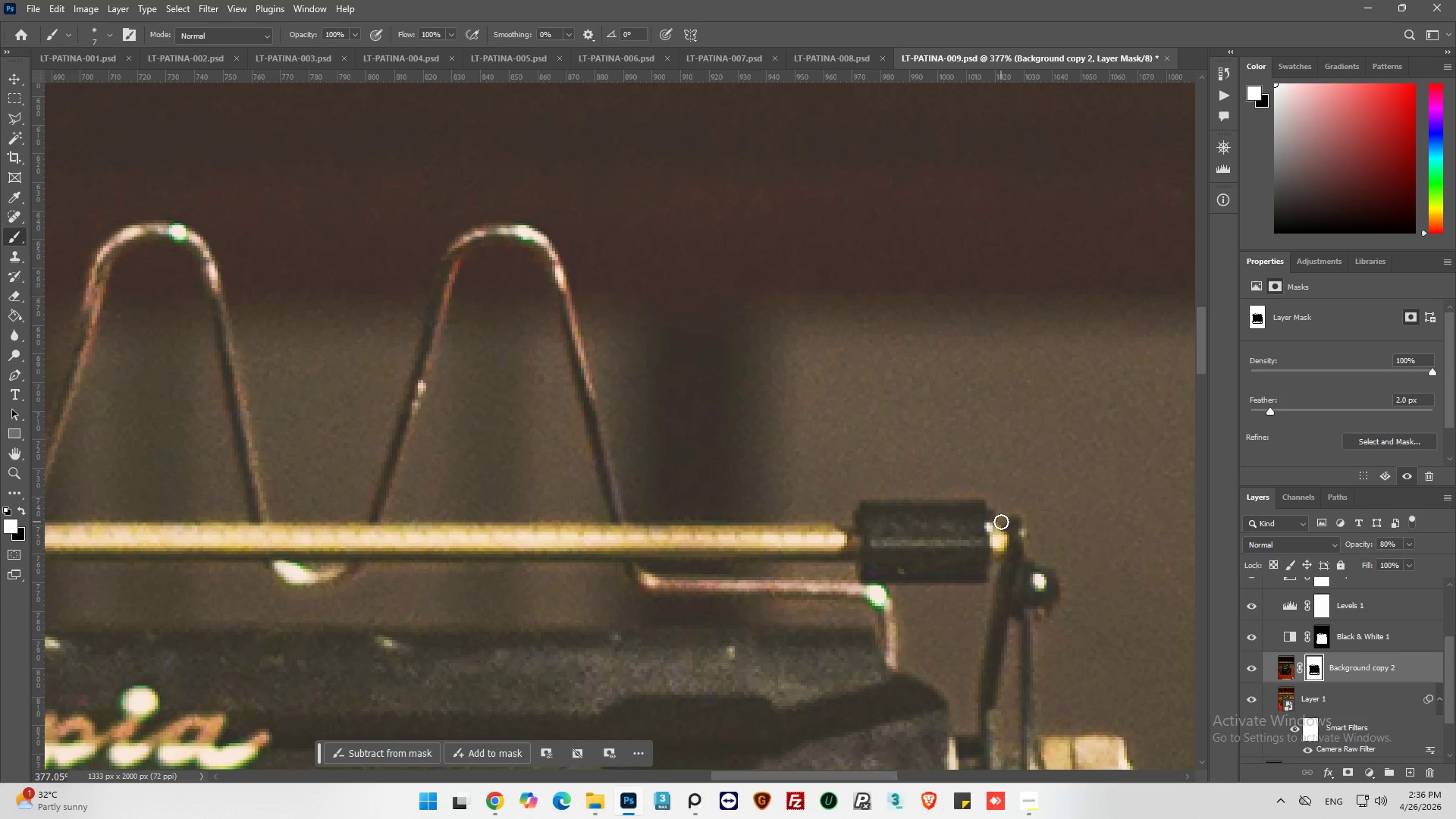 
left_click_drag(start_coordinate=[1001, 522], to_coordinate=[1038, 516])
 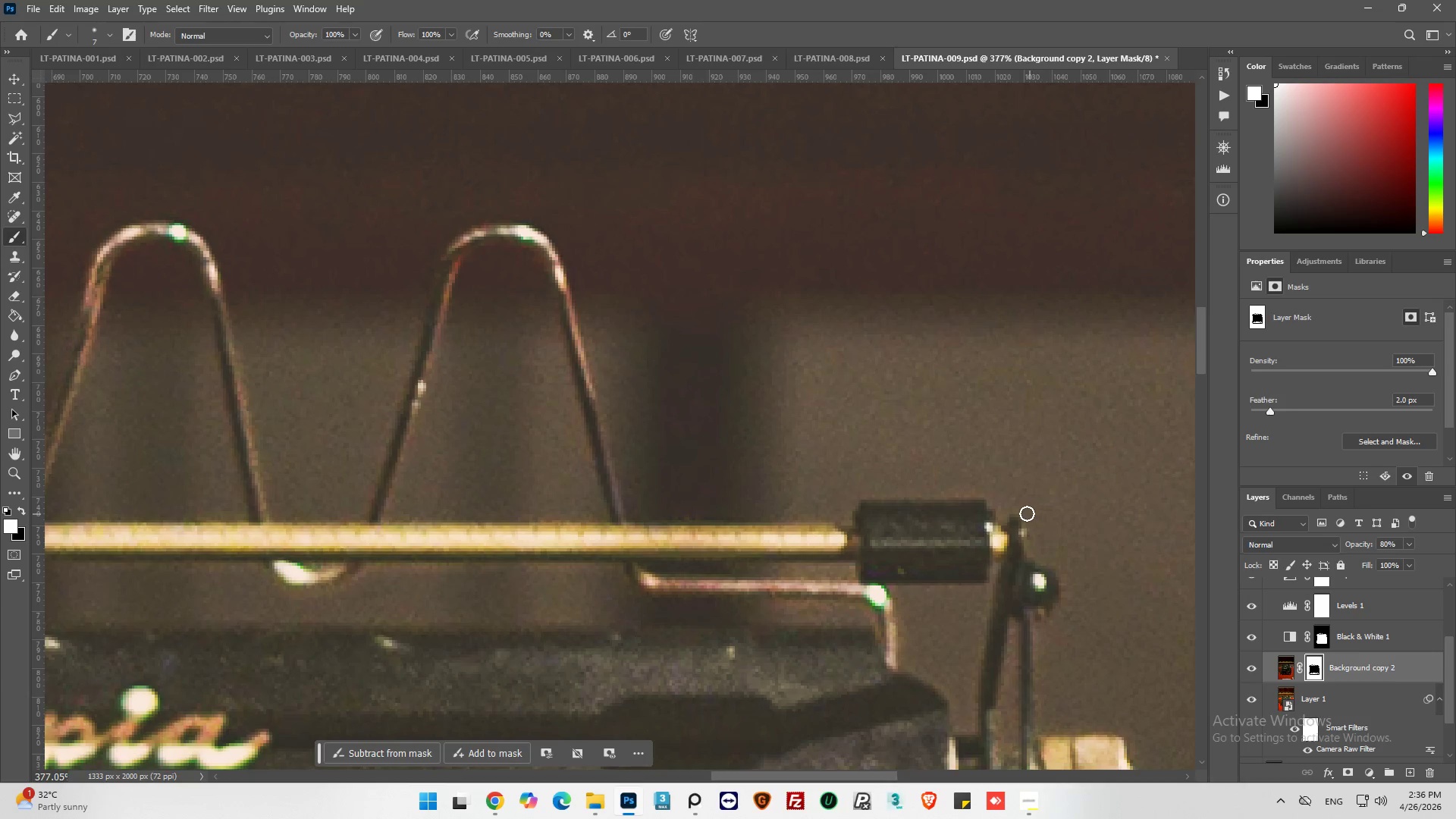 
left_click_drag(start_coordinate=[1025, 512], to_coordinate=[1000, 512])
 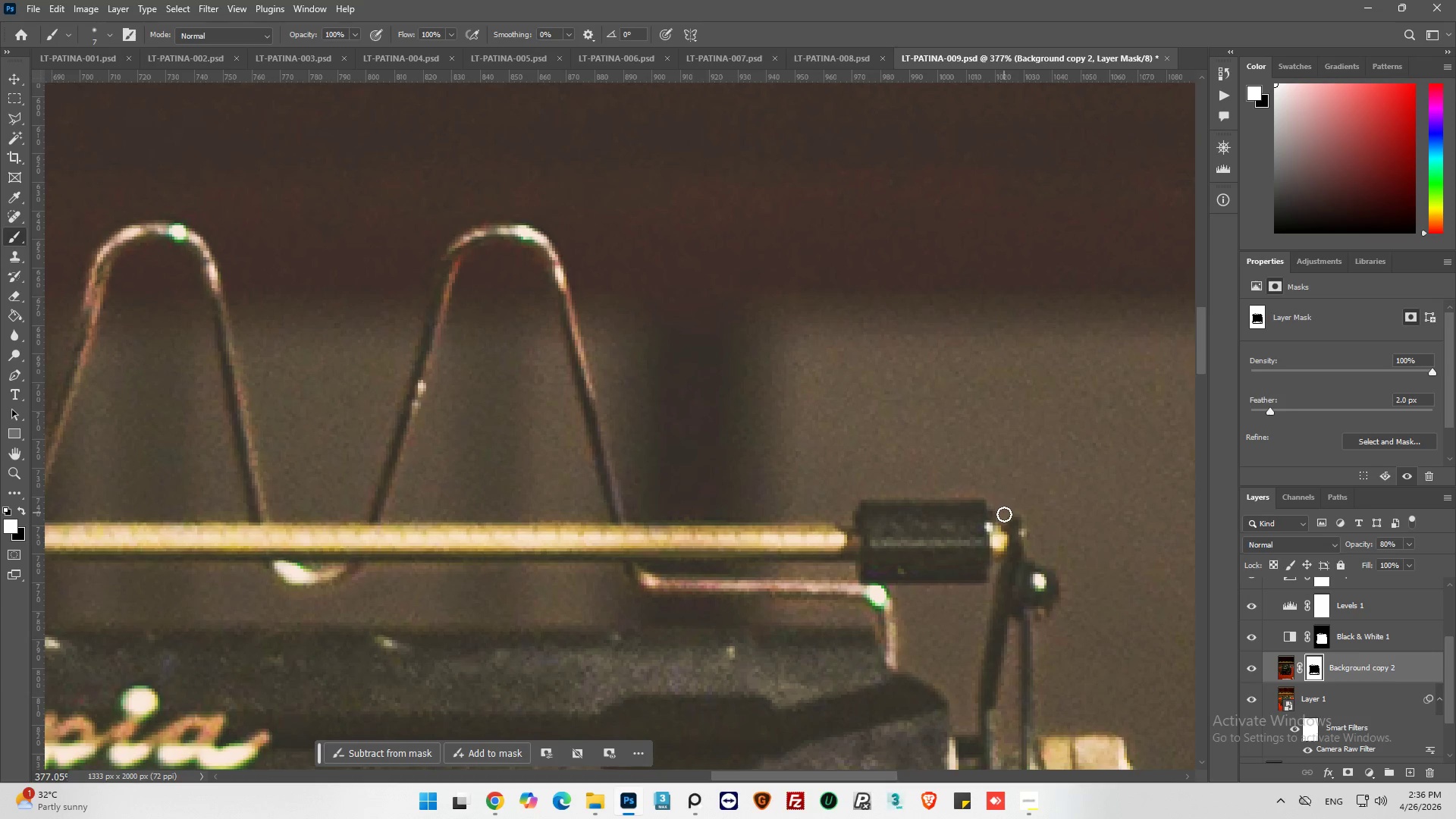 
left_click_drag(start_coordinate=[1004, 516], to_coordinate=[953, 497])
 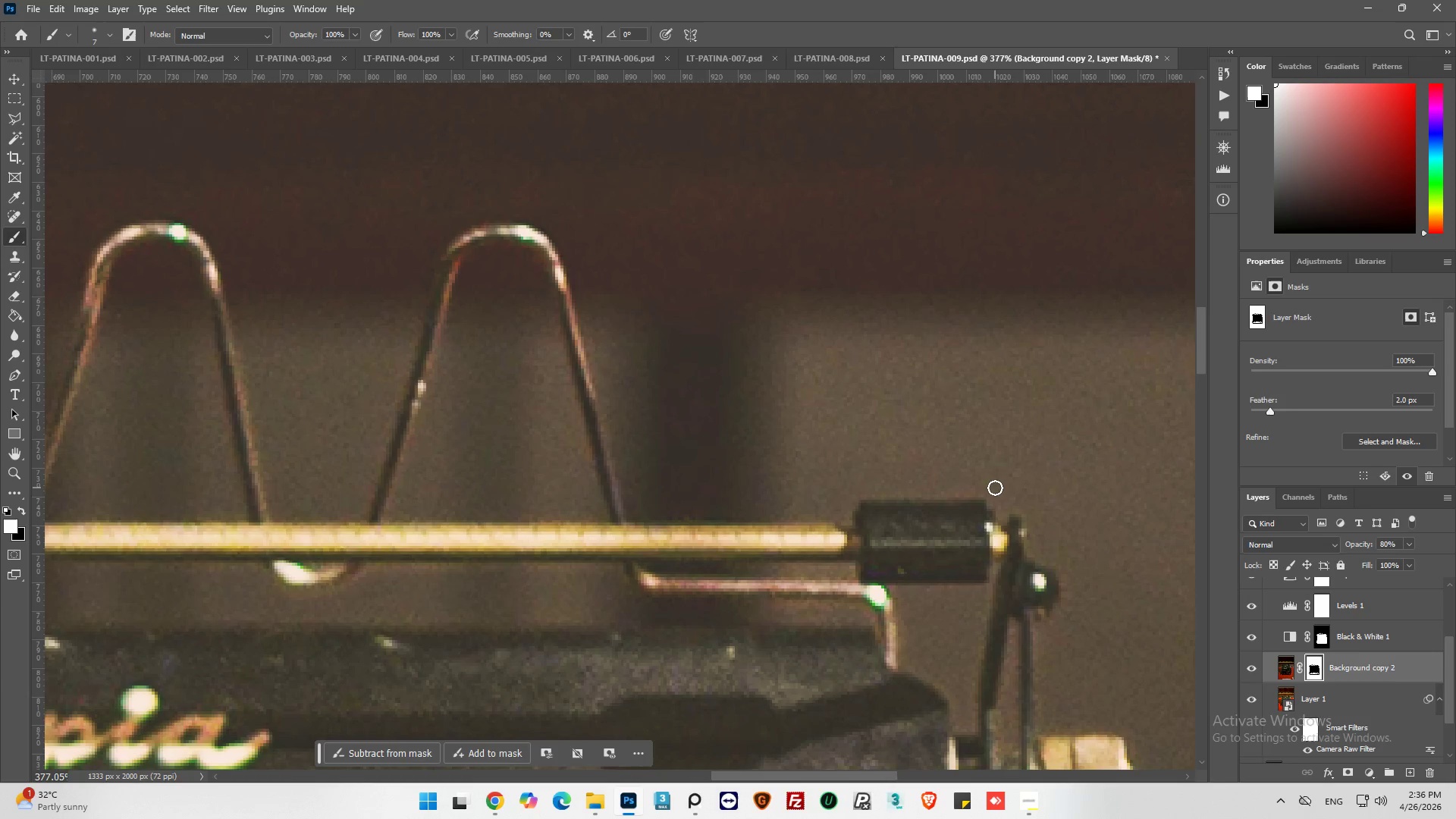 
left_click_drag(start_coordinate=[995, 488], to_coordinate=[902, 491])
 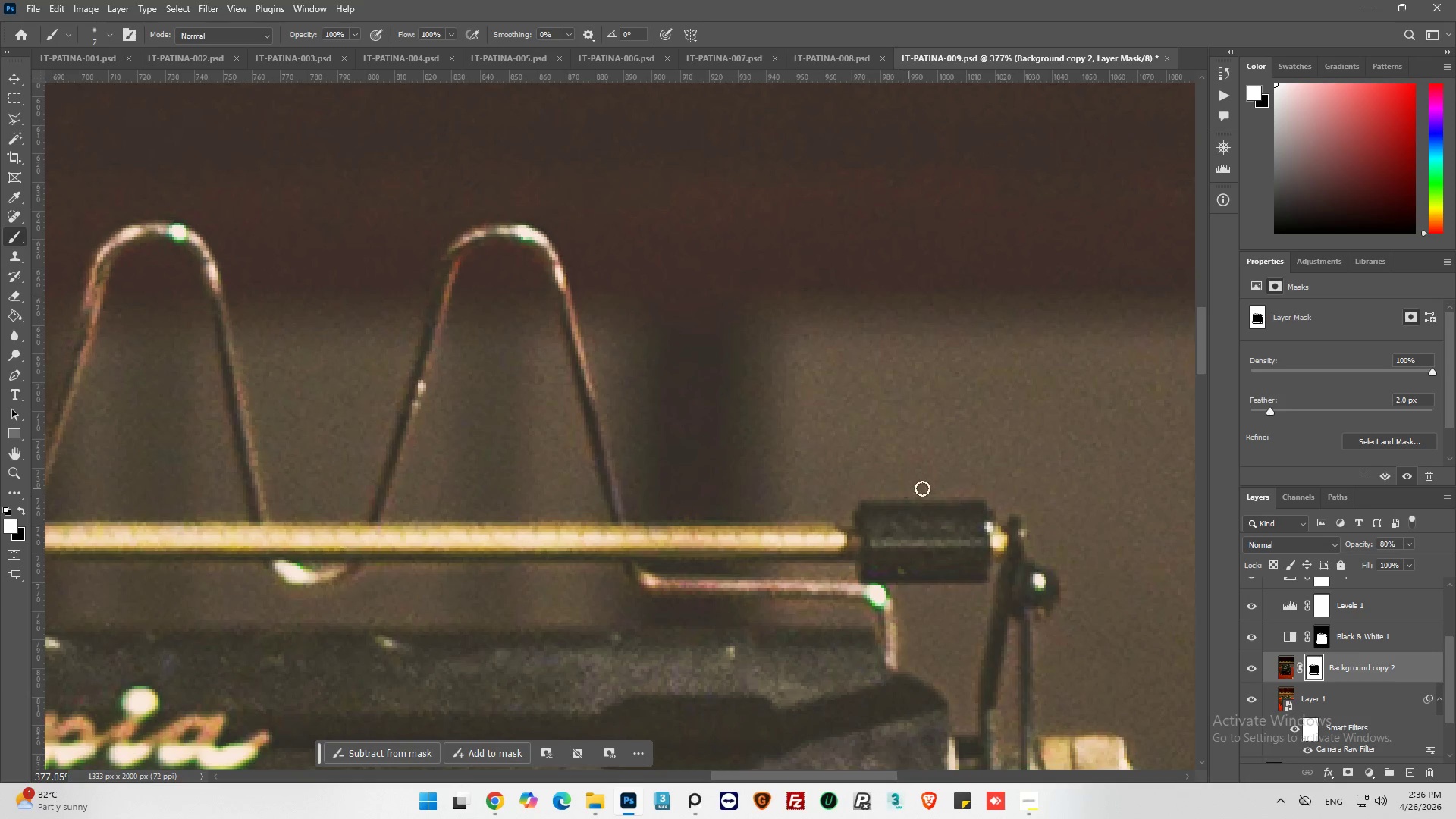 
left_click_drag(start_coordinate=[928, 488], to_coordinate=[984, 494])
 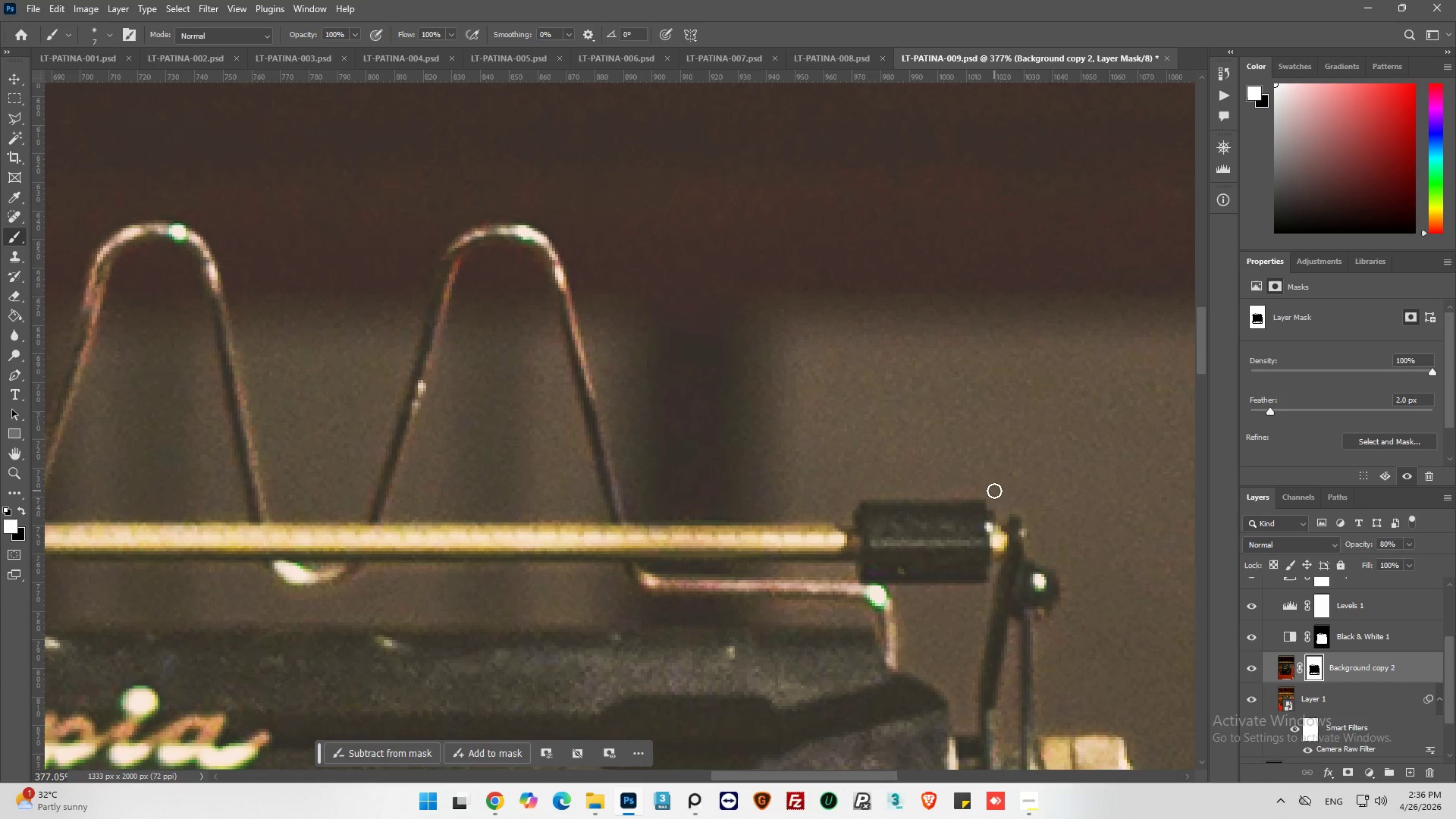 
left_click_drag(start_coordinate=[992, 491], to_coordinate=[880, 500])
 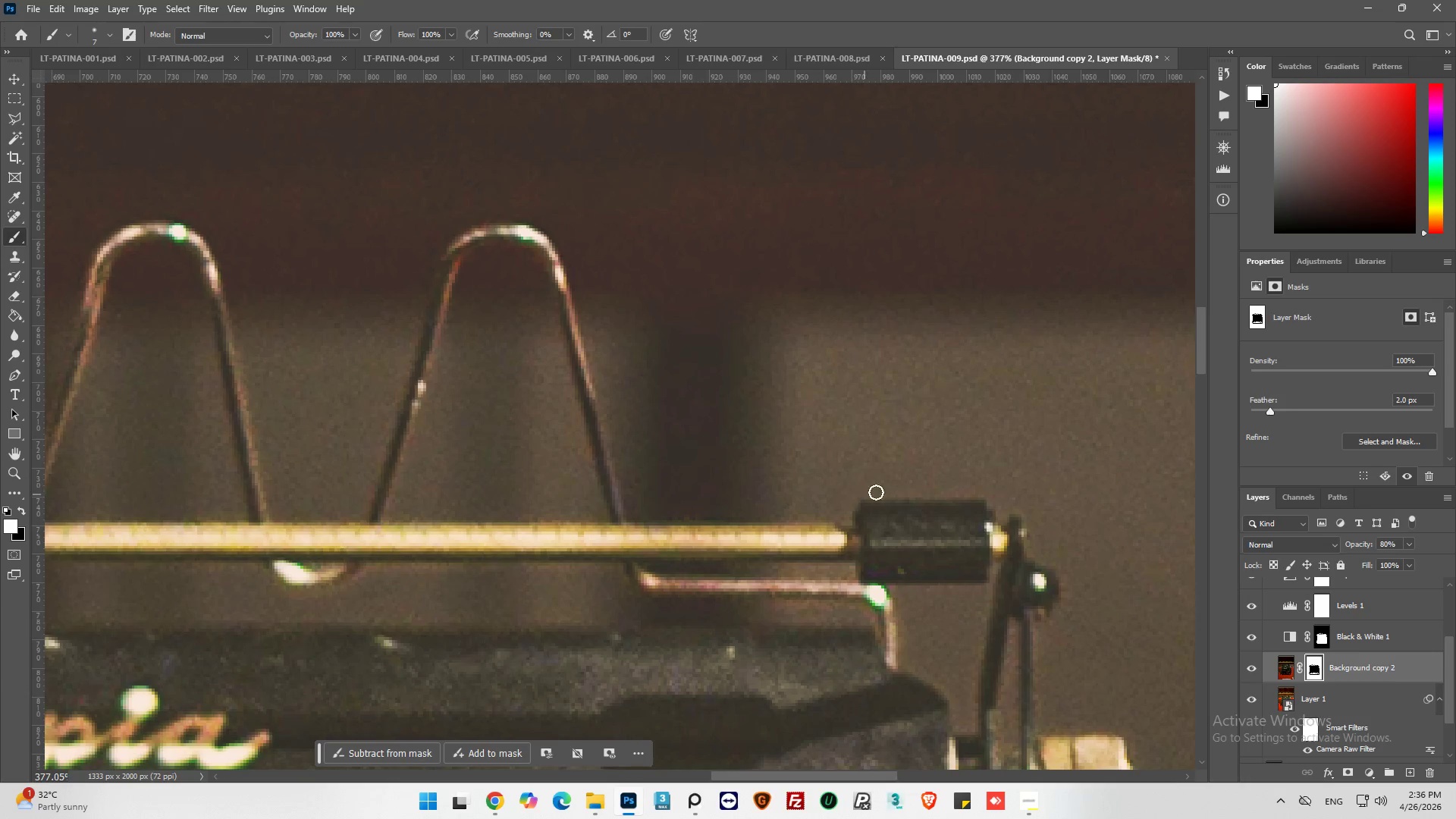 
left_click_drag(start_coordinate=[905, 492], to_coordinate=[855, 504])
 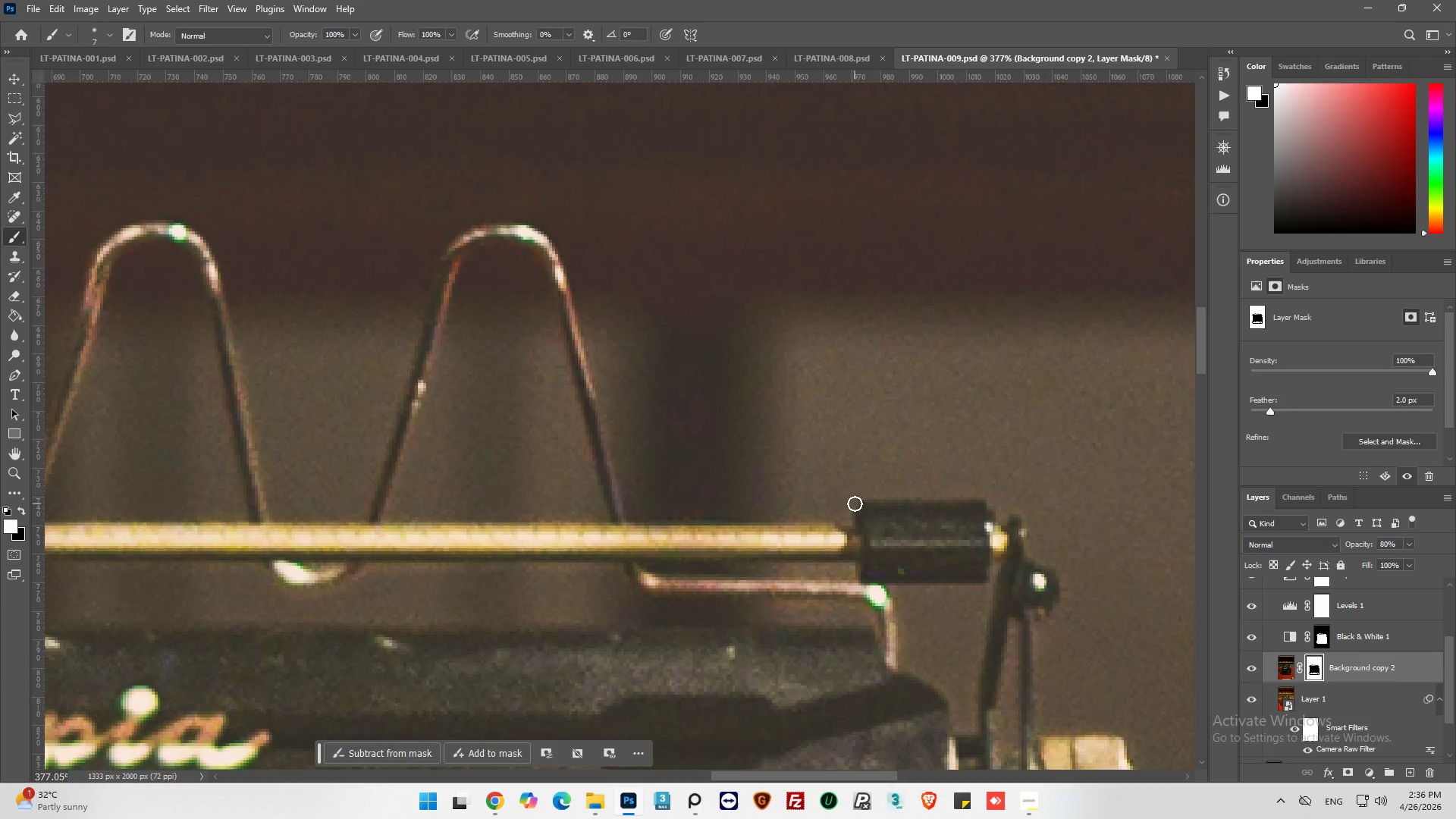 
left_click_drag(start_coordinate=[855, 507], to_coordinate=[855, 518])
 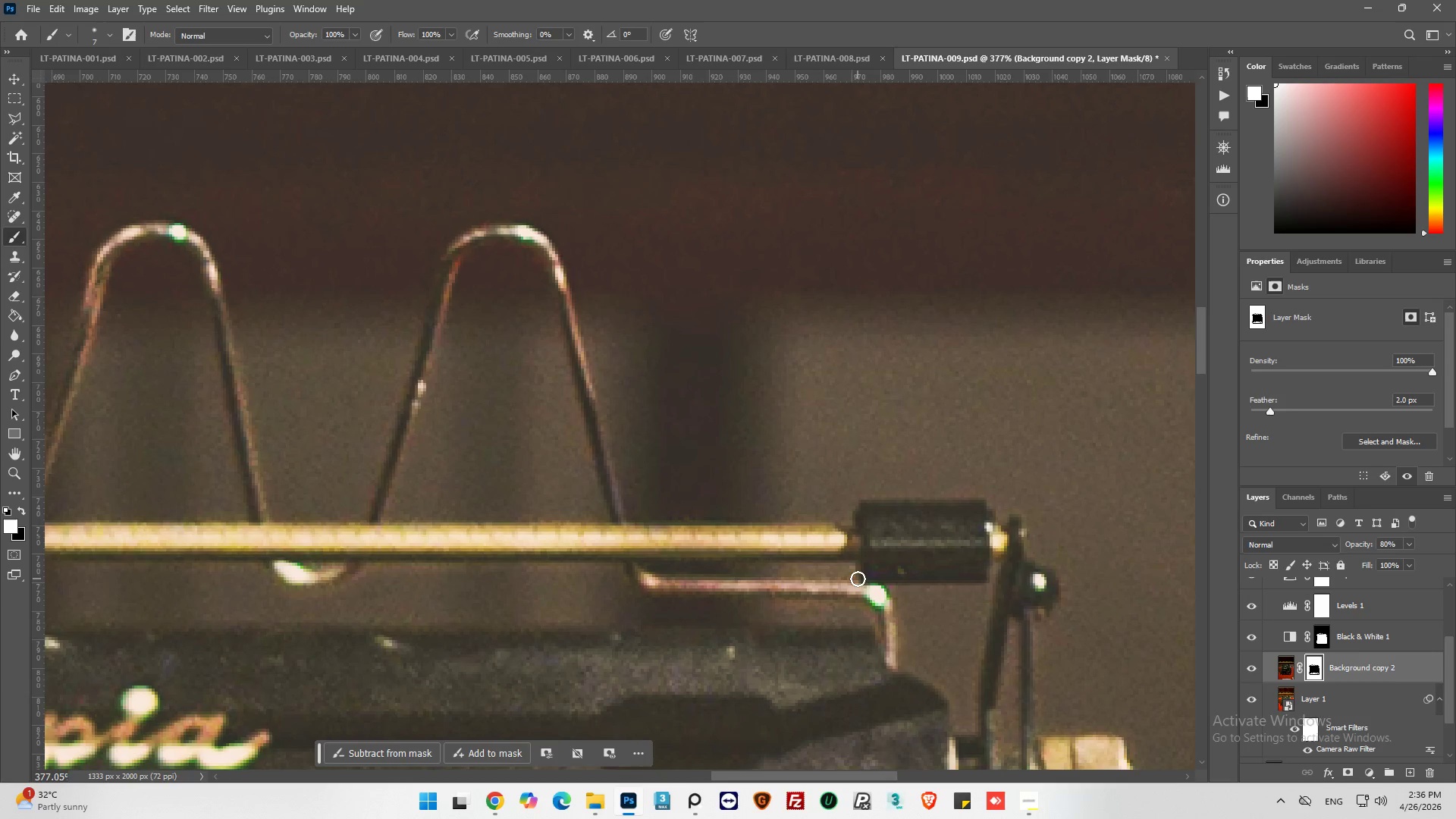 
left_click_drag(start_coordinate=[860, 572], to_coordinate=[833, 576])
 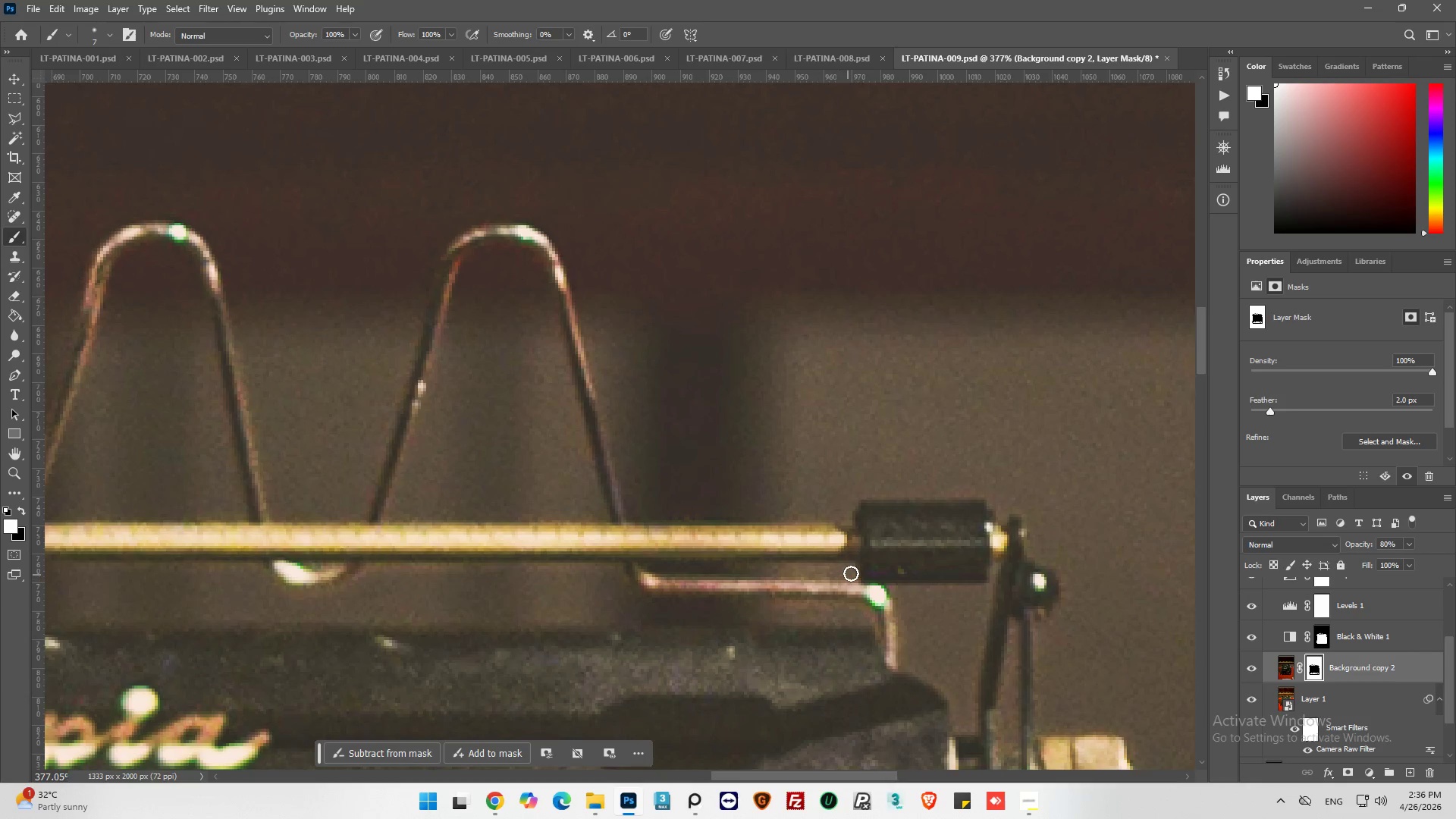 
left_click_drag(start_coordinate=[852, 572], to_coordinate=[676, 563])
 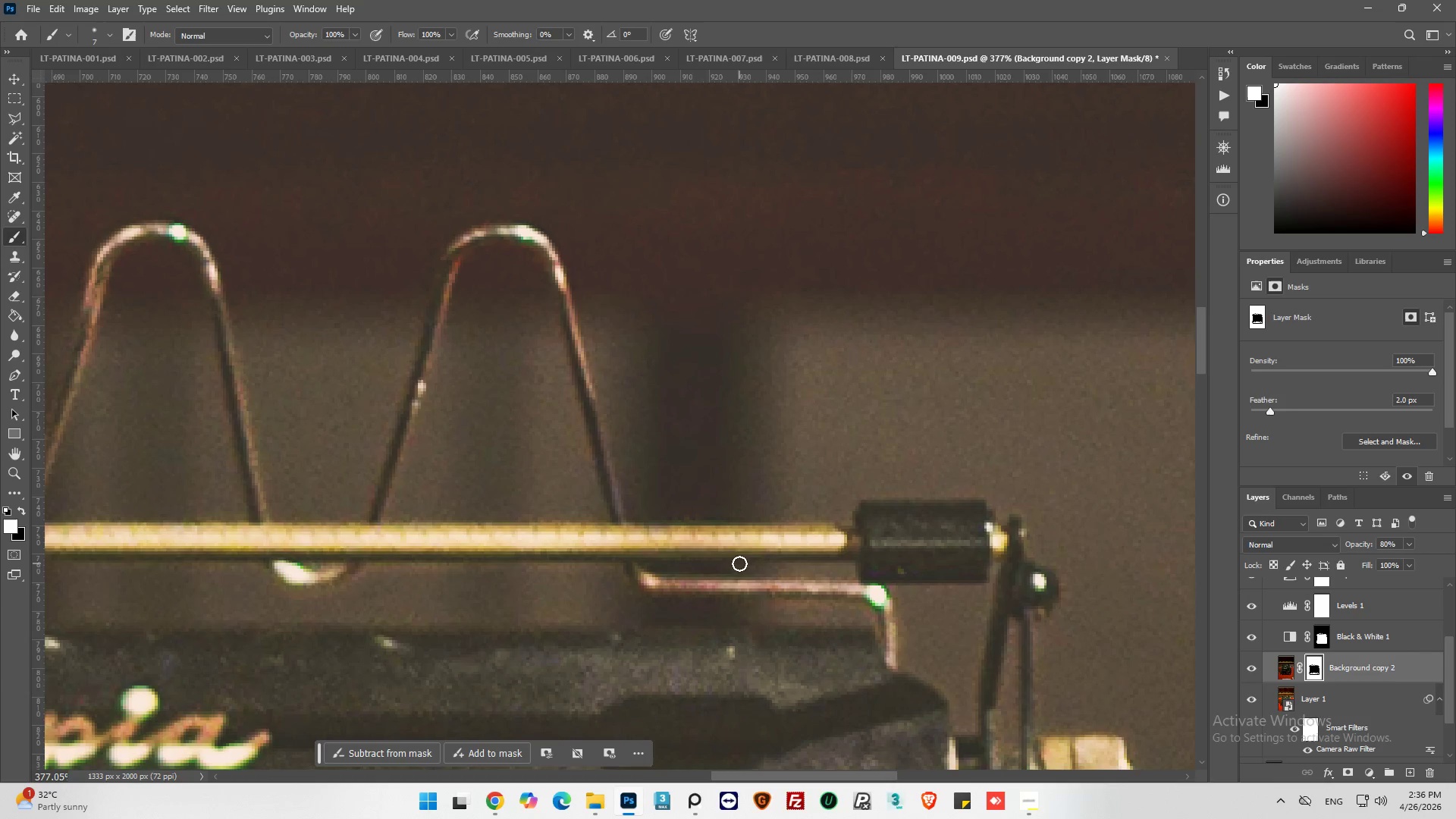 
left_click_drag(start_coordinate=[739, 564], to_coordinate=[664, 571])
 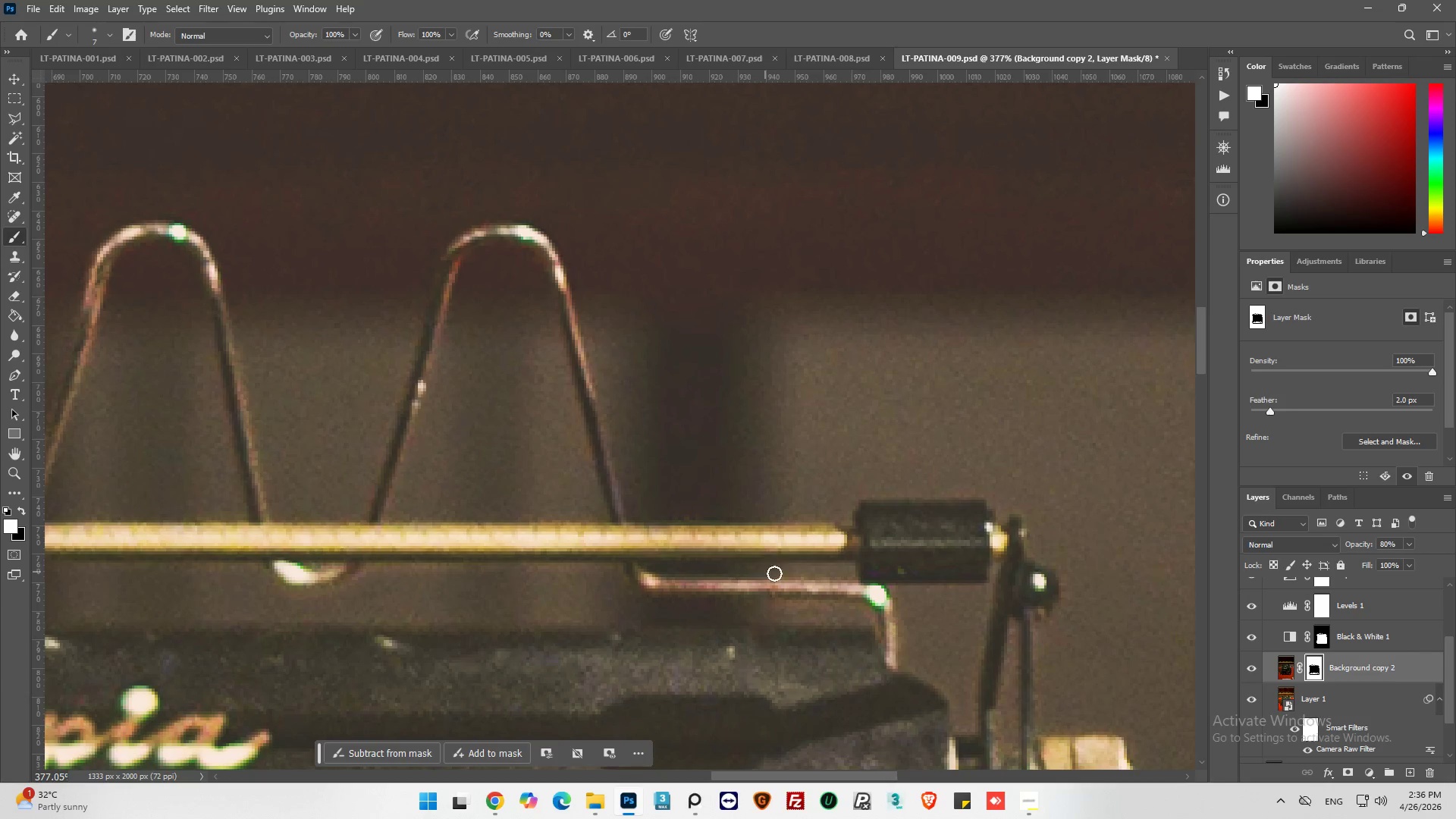 
hold_key(key=AltLeft, duration=0.8)
scroll: coordinate [924, 575], scroll_direction: down, amount: 6.0
 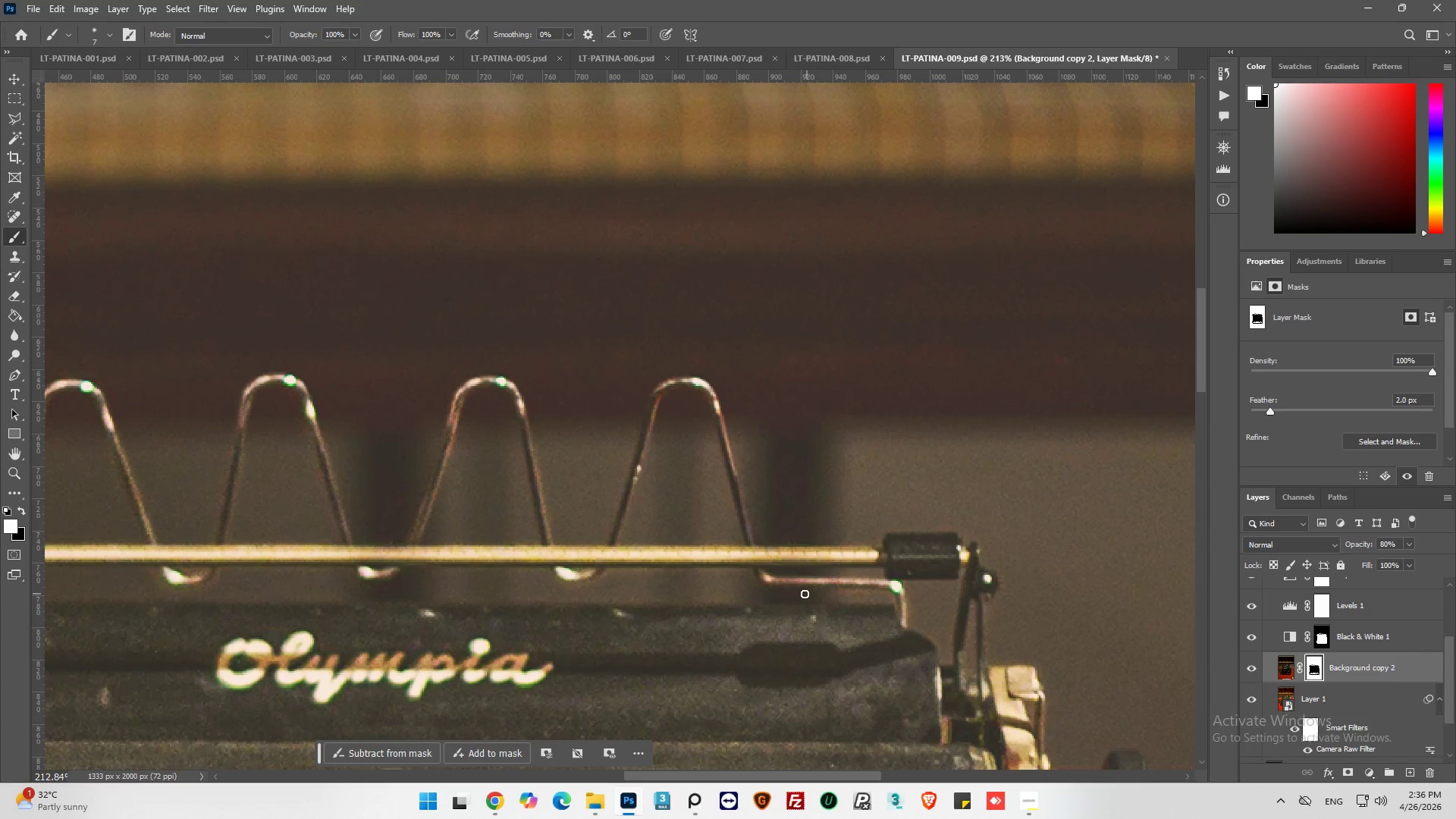 
hold_key(key=AltLeft, duration=0.47)
scroll: coordinate [713, 593], scroll_direction: up, amount: 5.0
 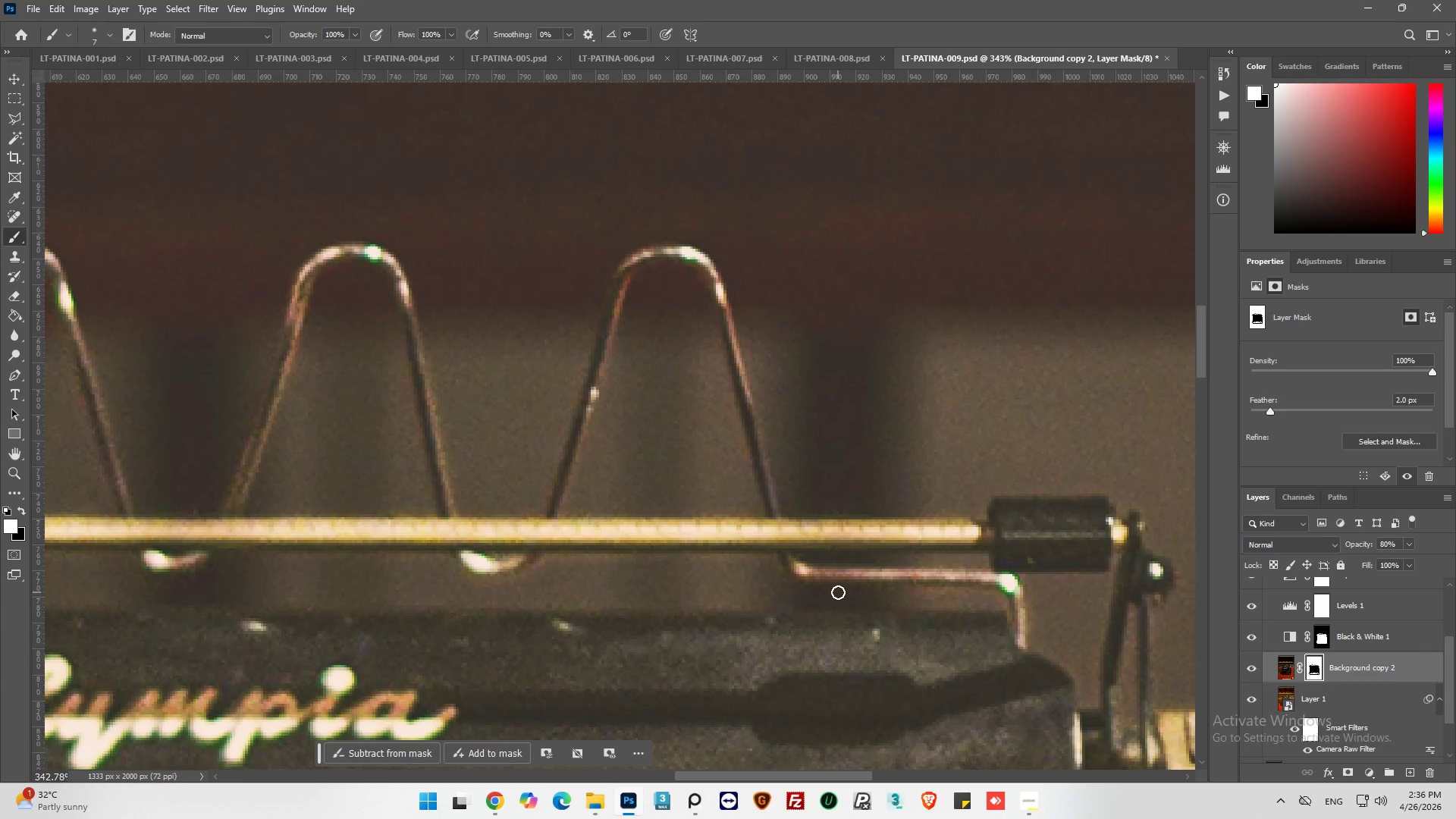 
left_click_drag(start_coordinate=[838, 592], to_coordinate=[831, 582])
 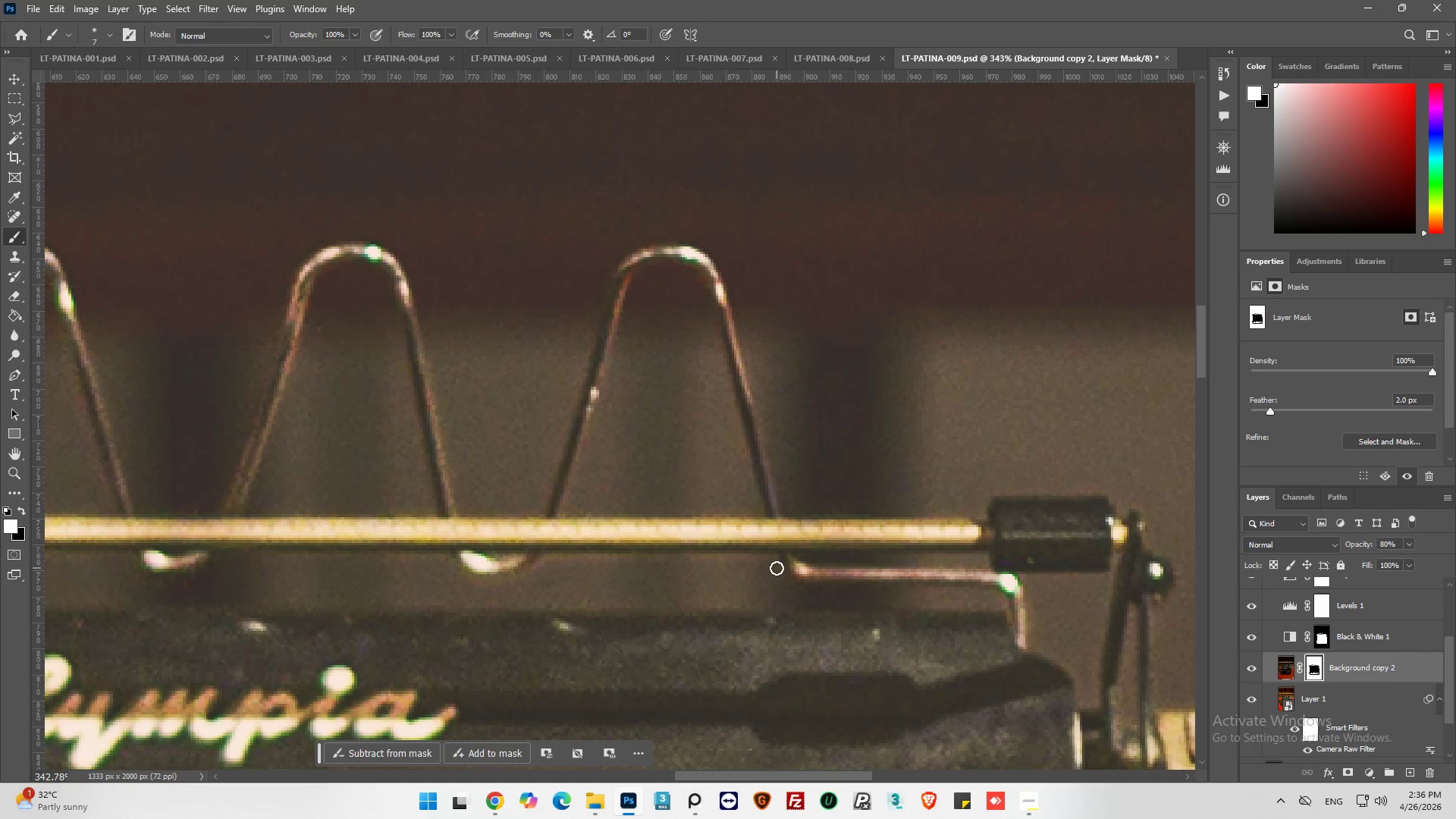 
left_click_drag(start_coordinate=[777, 566], to_coordinate=[521, 581])
 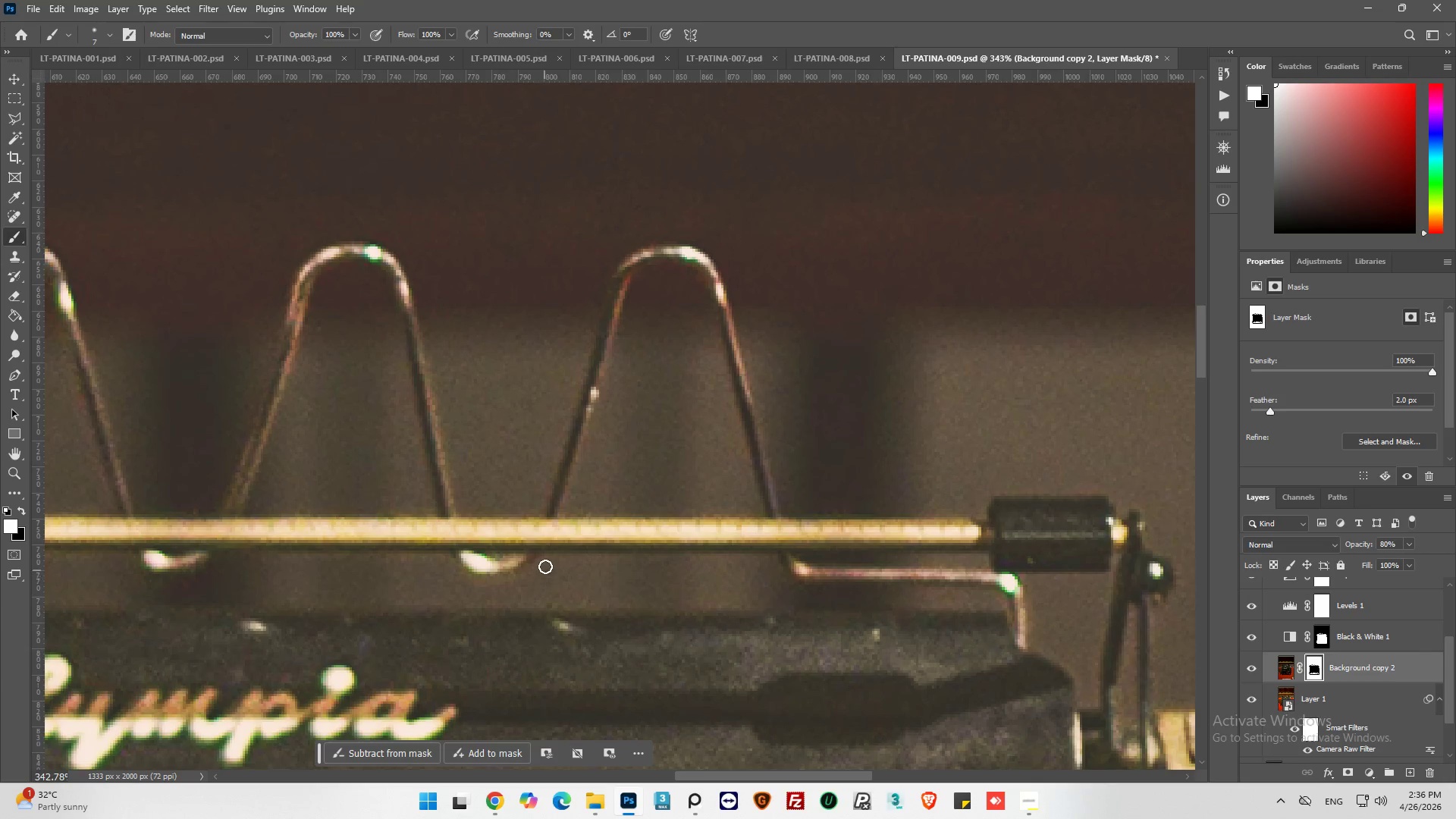 
left_click_drag(start_coordinate=[548, 560], to_coordinate=[636, 570])
 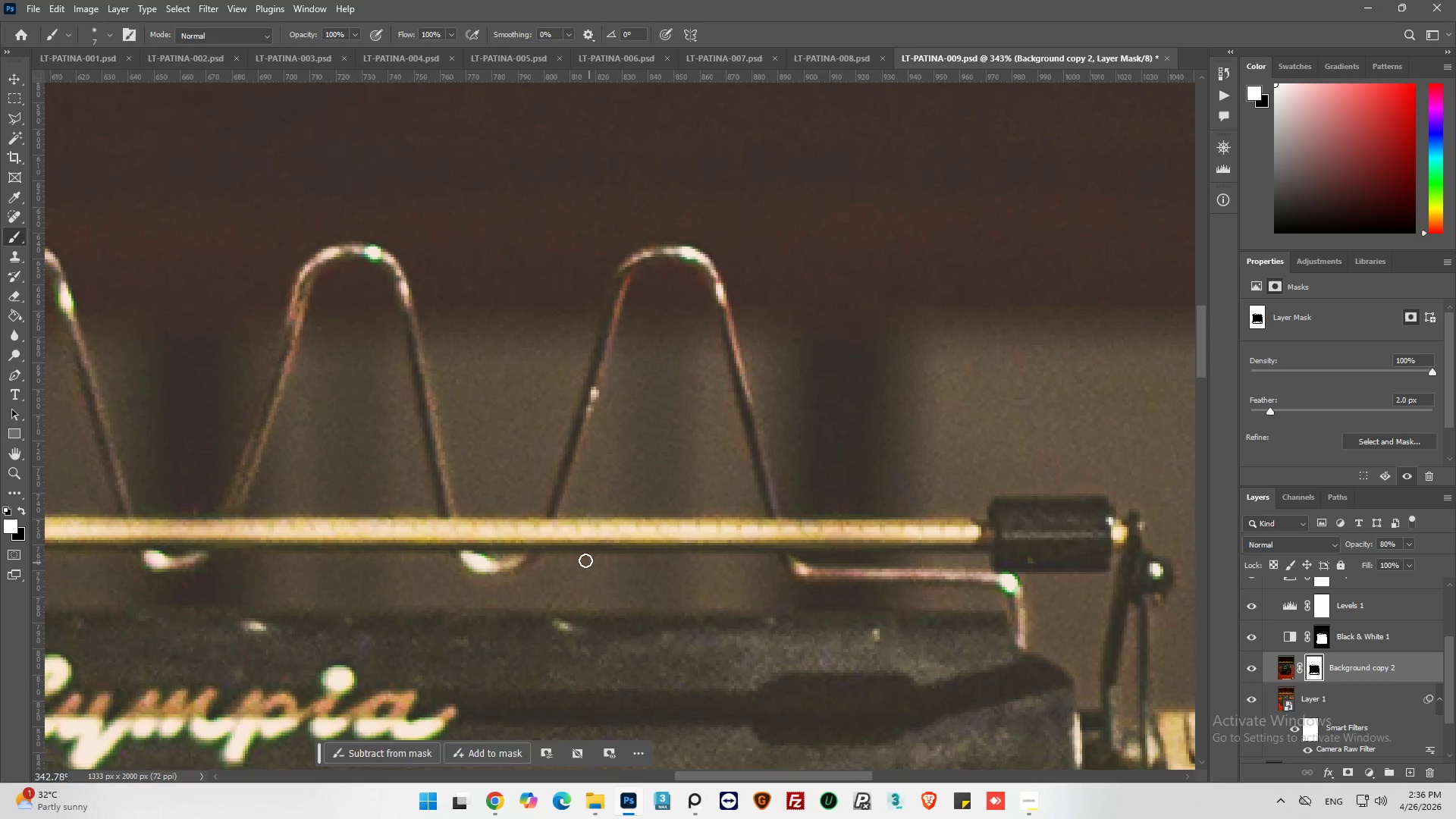 
left_click_drag(start_coordinate=[581, 558], to_coordinate=[692, 567])
 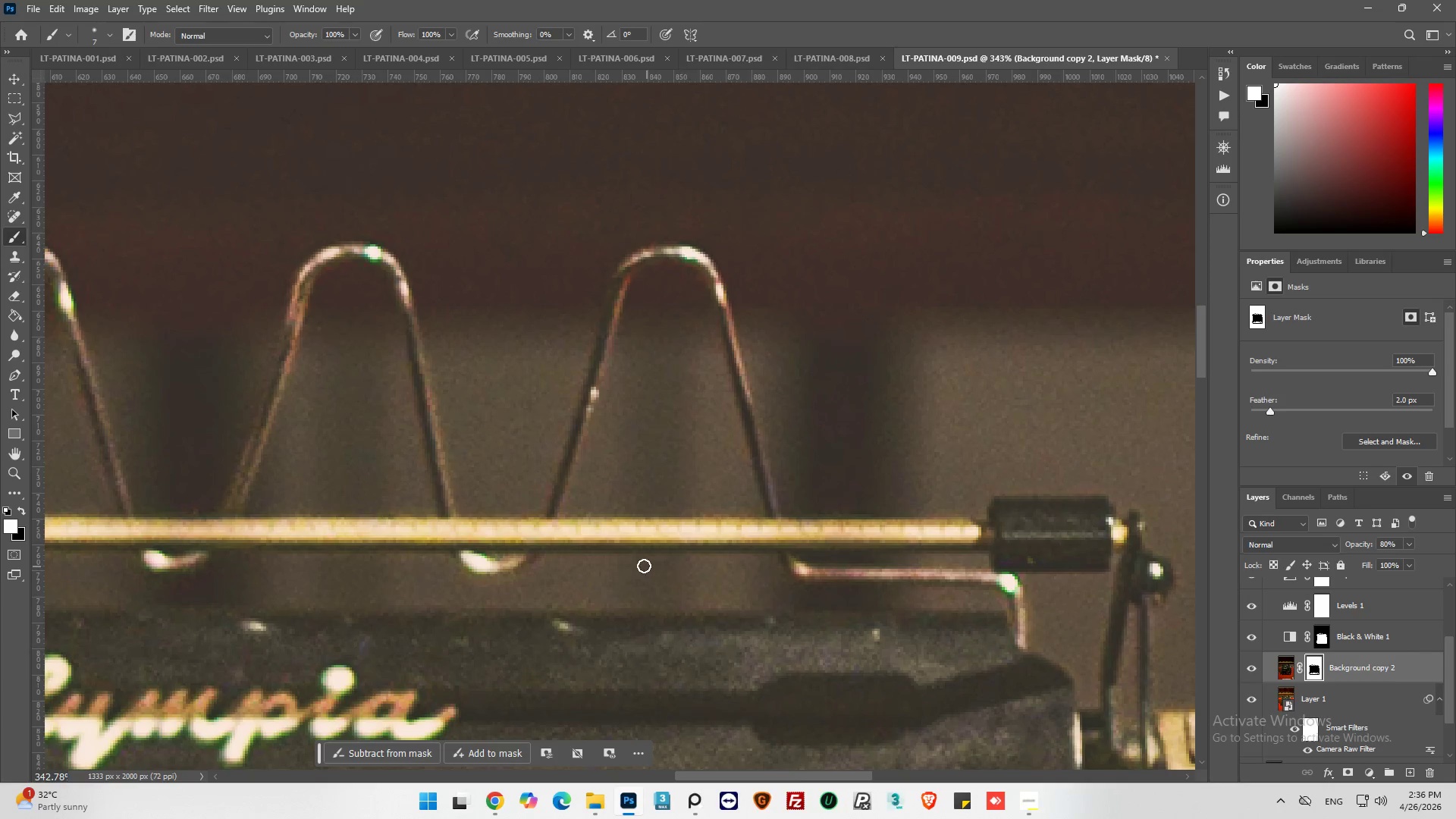 
left_click_drag(start_coordinate=[657, 564], to_coordinate=[711, 564])
 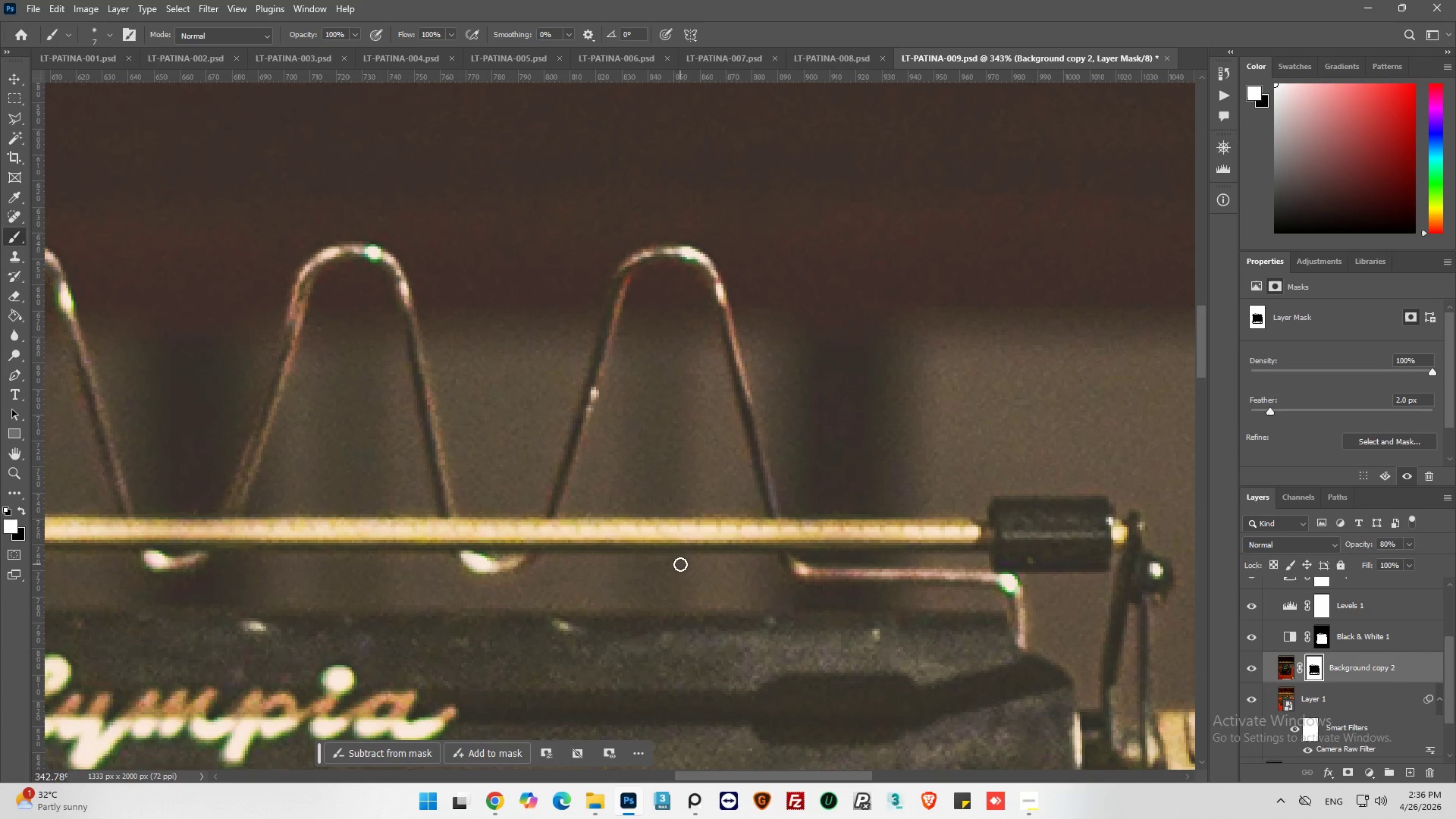 
left_click_drag(start_coordinate=[684, 564], to_coordinate=[760, 563])
 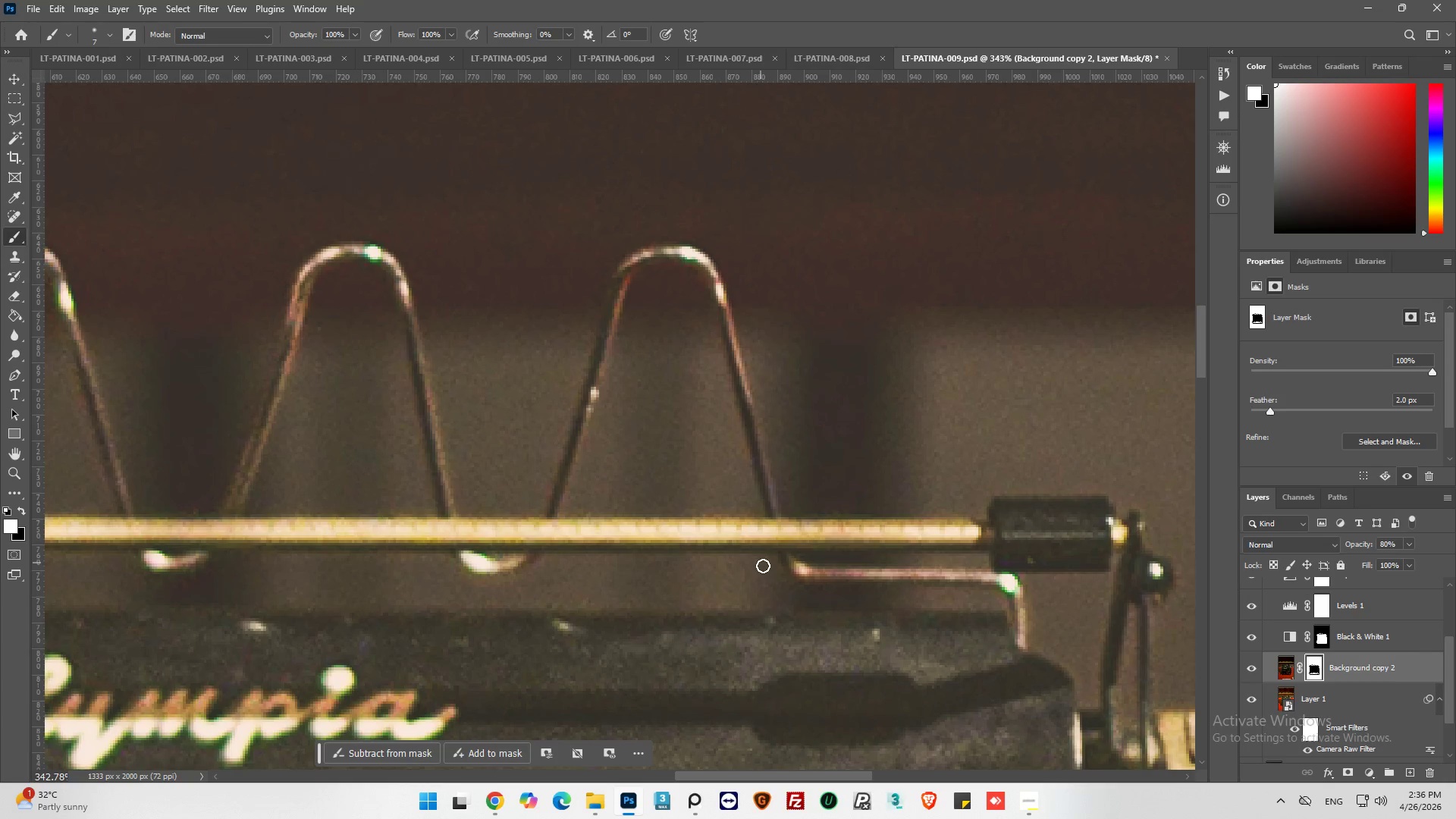 
hold_key(key=AltLeft, duration=0.58)
scroll: coordinate [780, 562], scroll_direction: down, amount: 5.0
 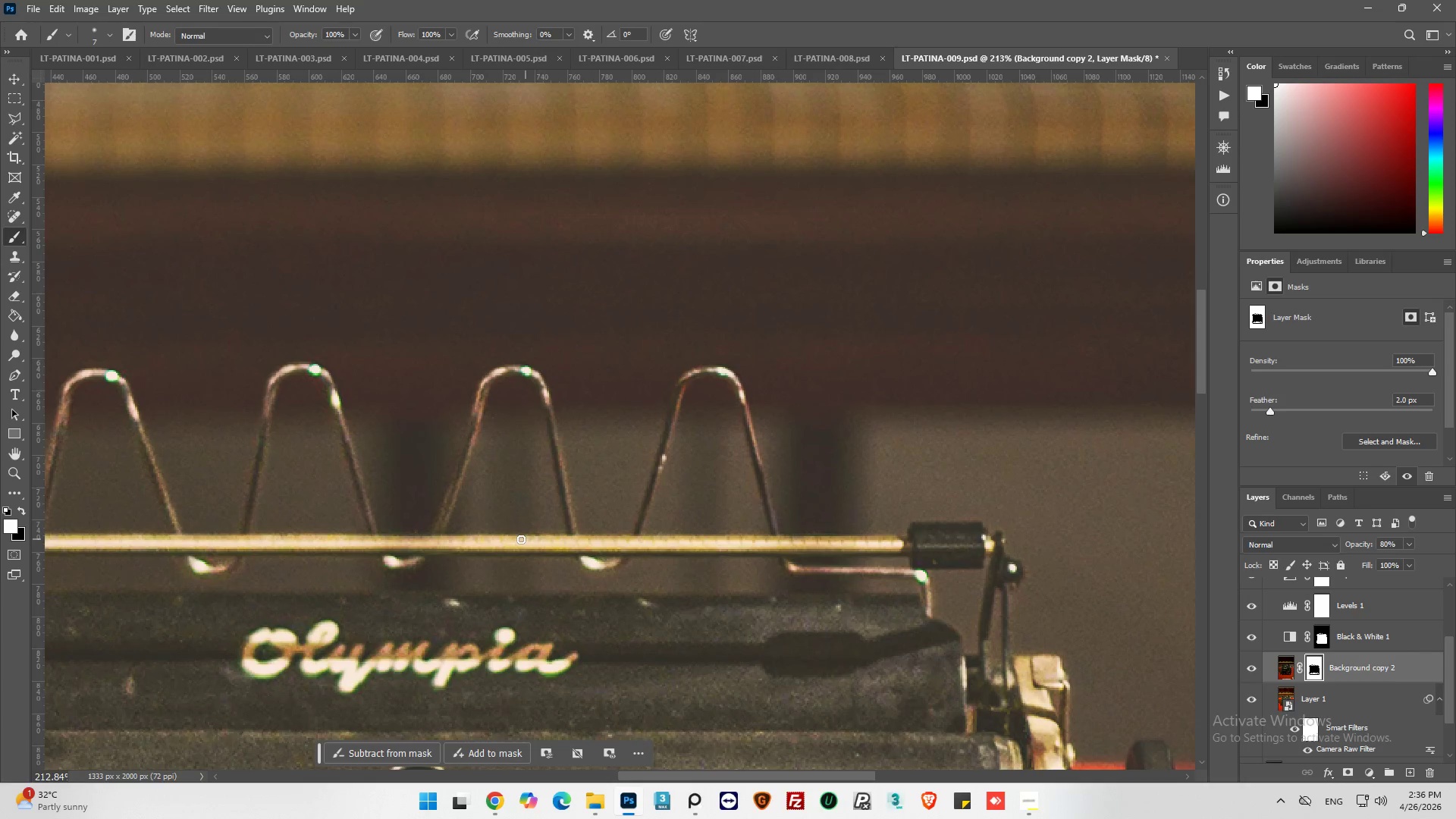 
hold_key(key=AltLeft, duration=0.94)
scroll: coordinate [449, 532], scroll_direction: up, amount: 5.0
 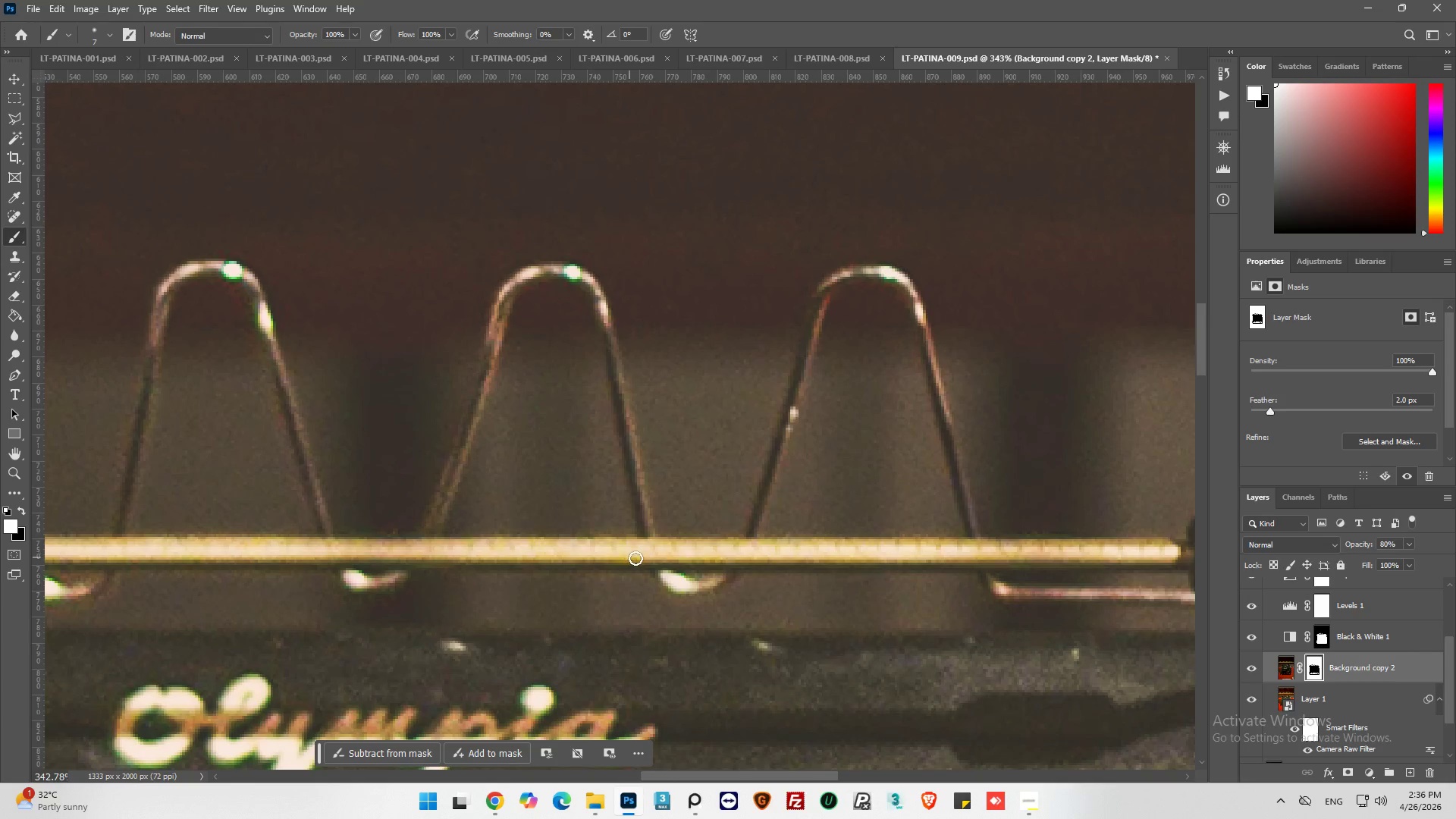 
hold_key(key=AltLeft, duration=0.31)
scroll: coordinate [668, 567], scroll_direction: up, amount: 2.0
 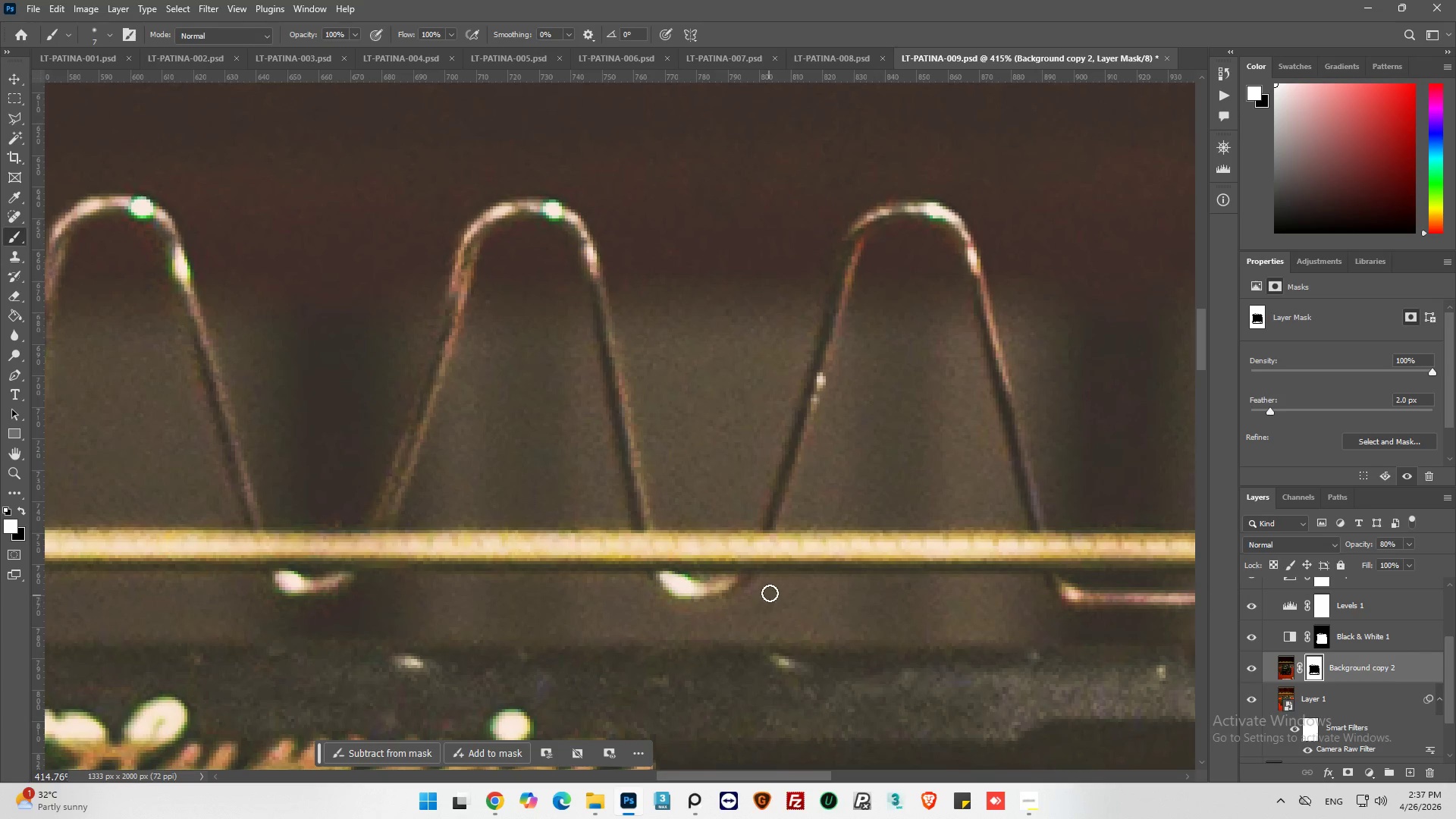 
left_click_drag(start_coordinate=[770, 589], to_coordinate=[641, 583])
 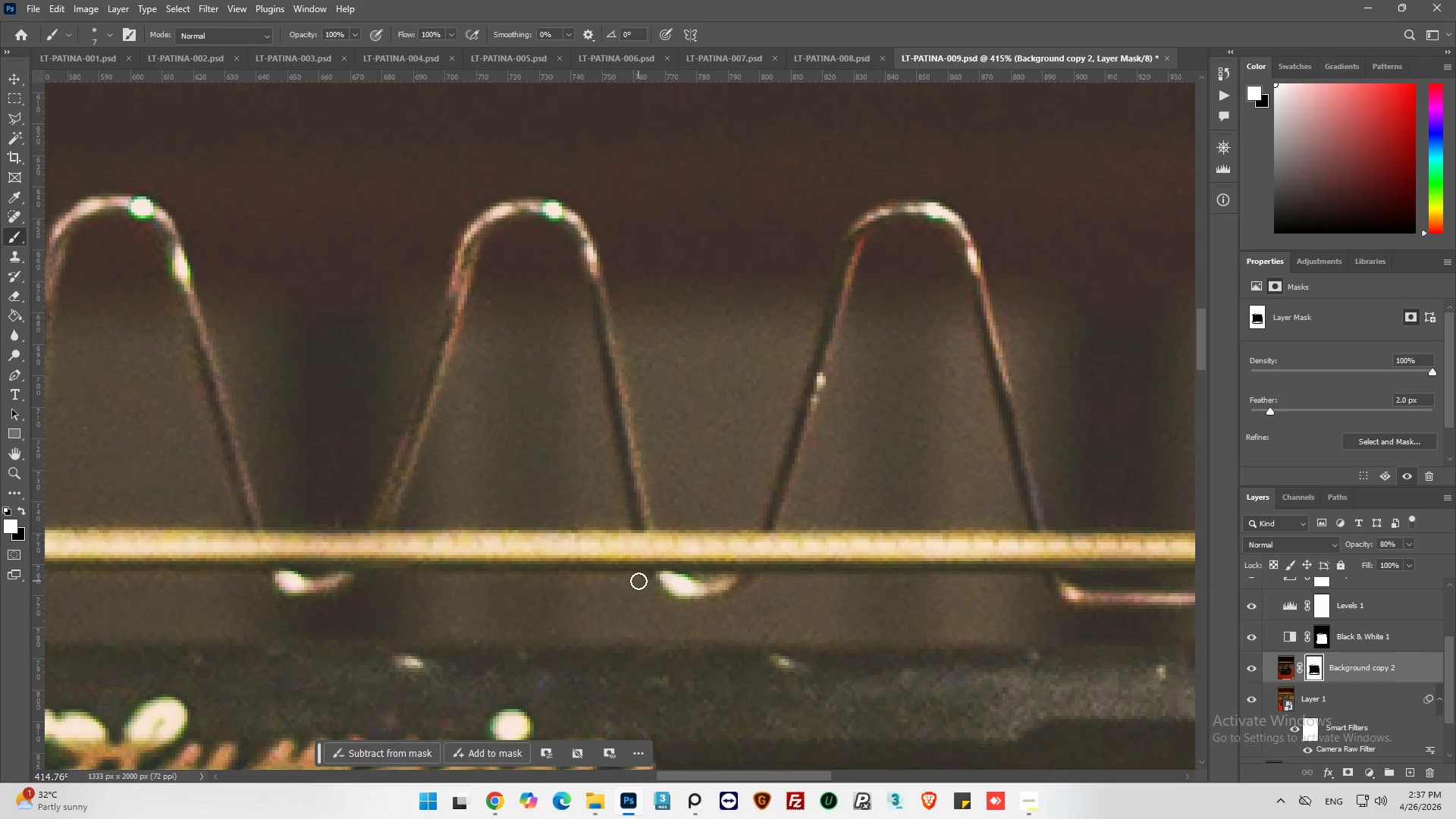 
left_click_drag(start_coordinate=[639, 581], to_coordinate=[633, 592])
 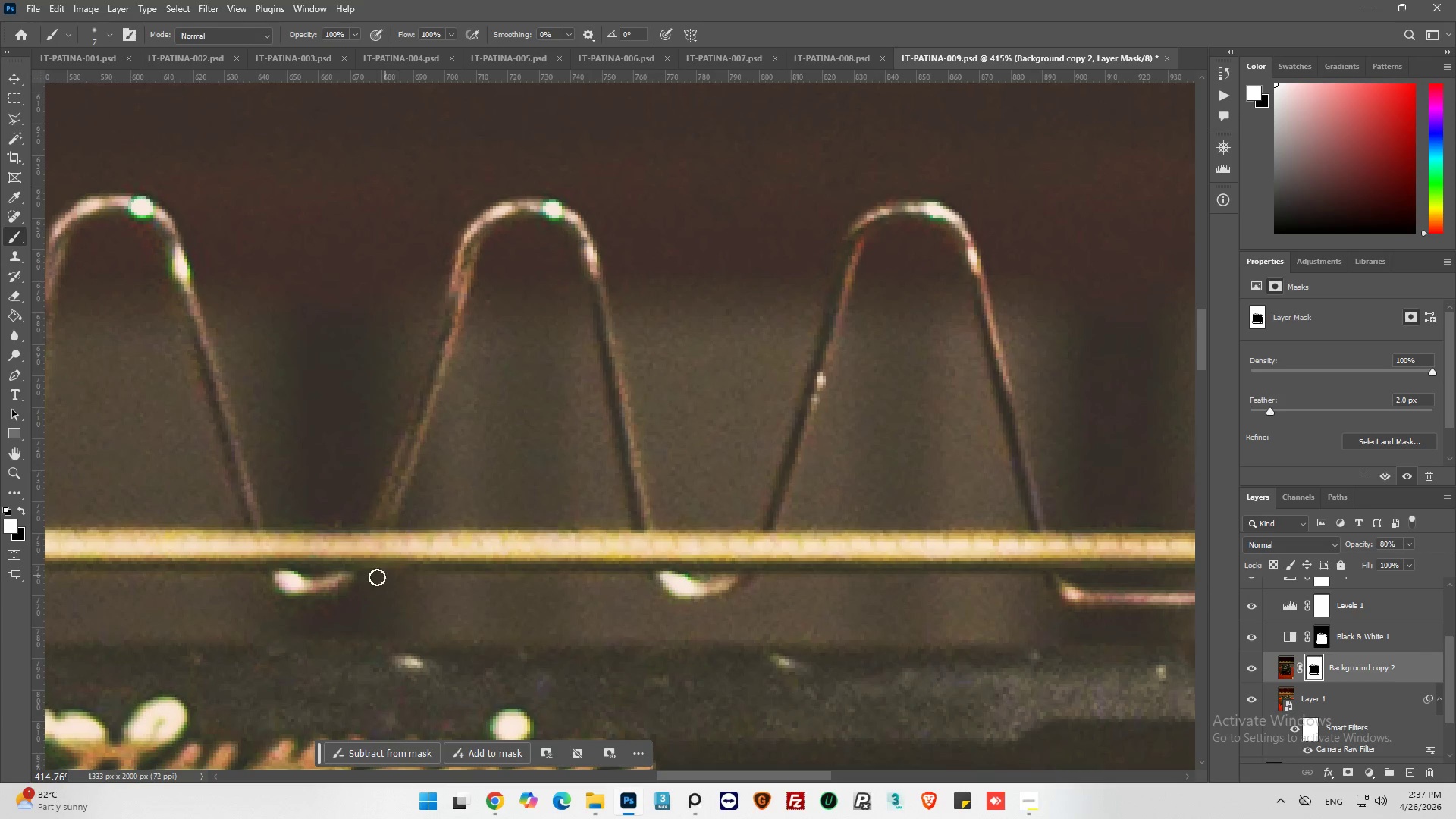 
left_click_drag(start_coordinate=[366, 579], to_coordinate=[515, 588])
 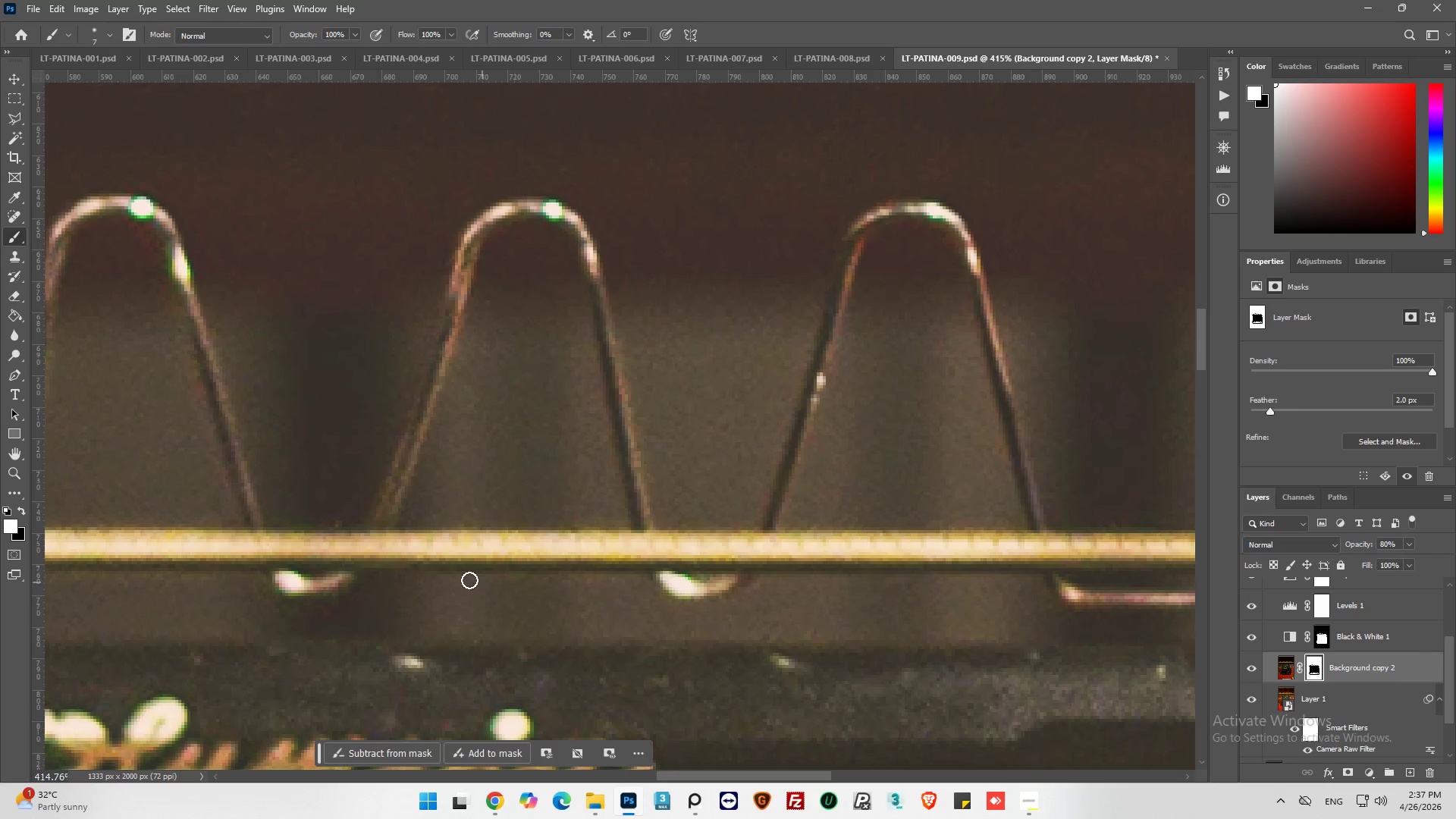 
left_click_drag(start_coordinate=[467, 579], to_coordinate=[607, 579])
 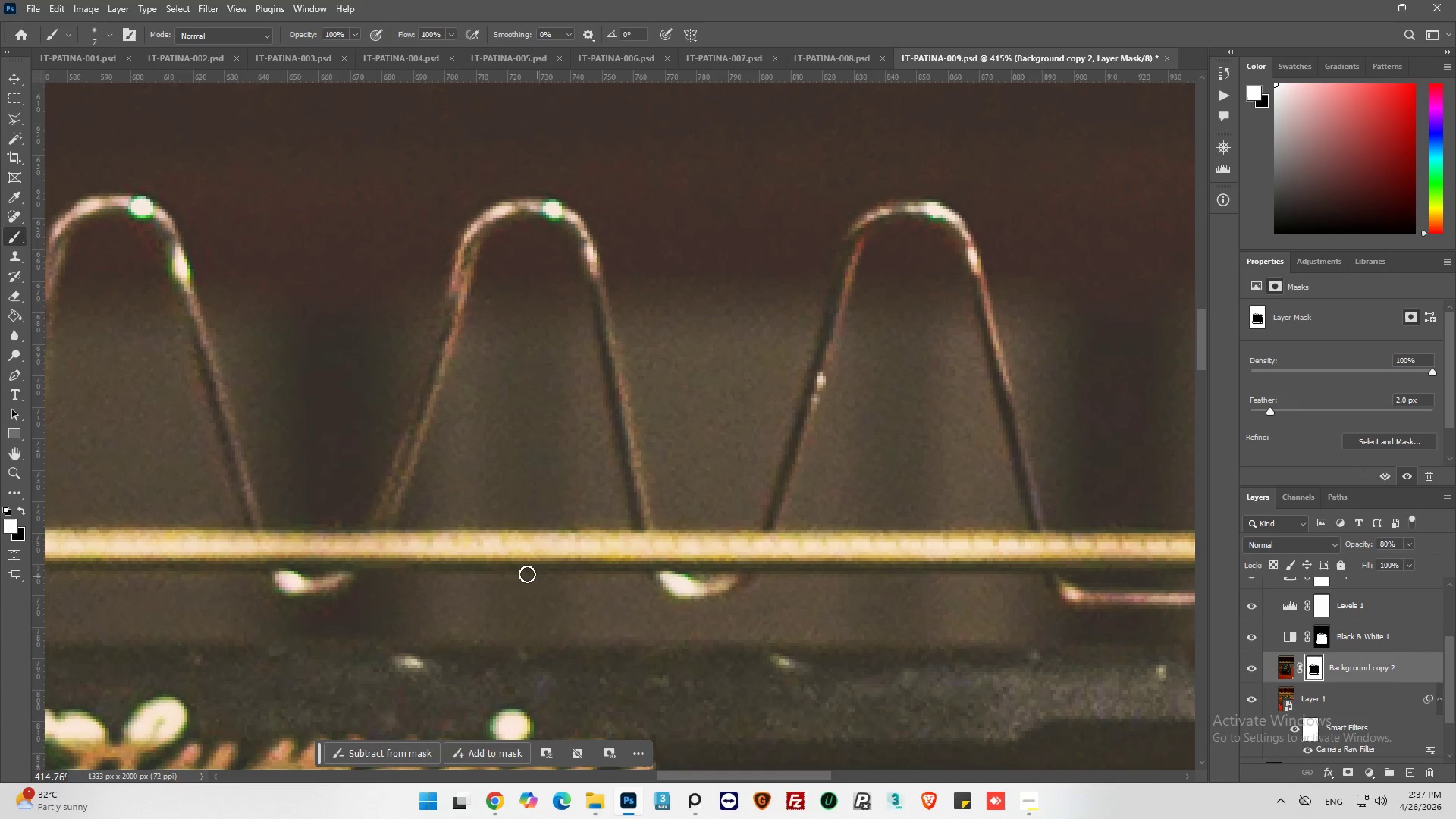 
left_click_drag(start_coordinate=[527, 574], to_coordinate=[617, 582])
 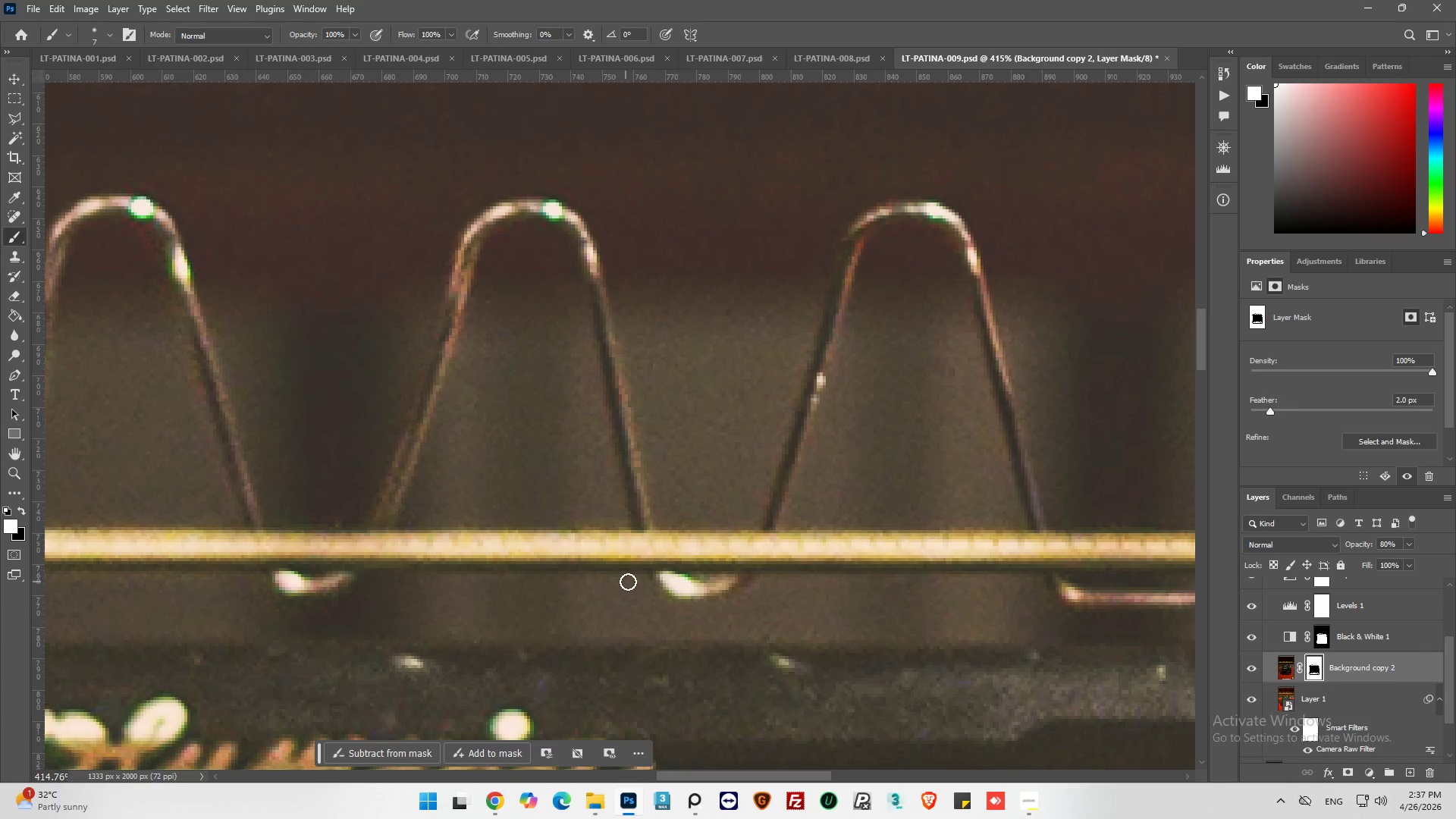 
hold_key(key=AltLeft, duration=0.75)
scroll: coordinate [637, 582], scroll_direction: down, amount: 5.0
 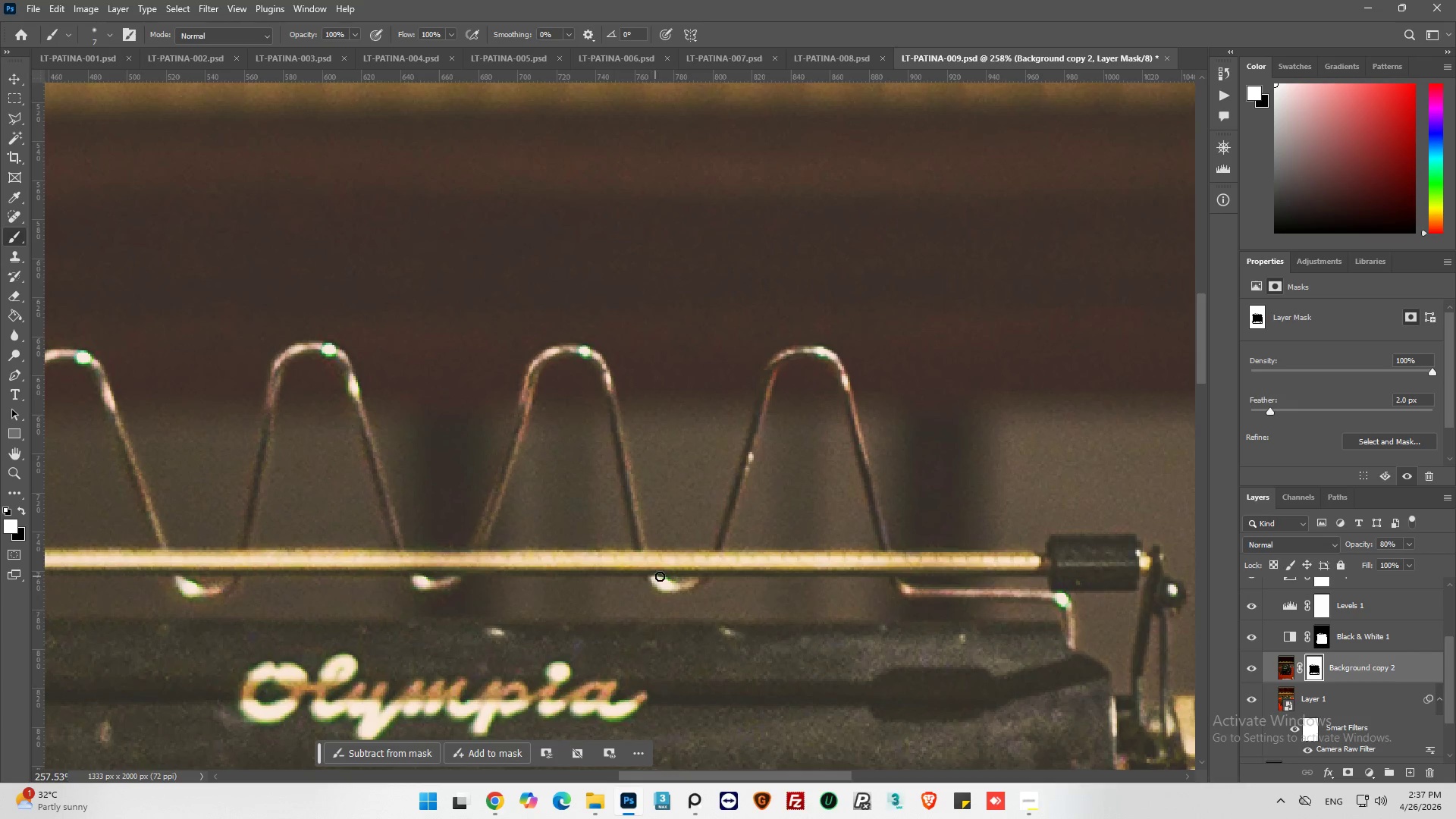 
hold_key(key=AltLeft, duration=0.47)
scroll: coordinate [660, 576], scroll_direction: down, amount: 4.0
 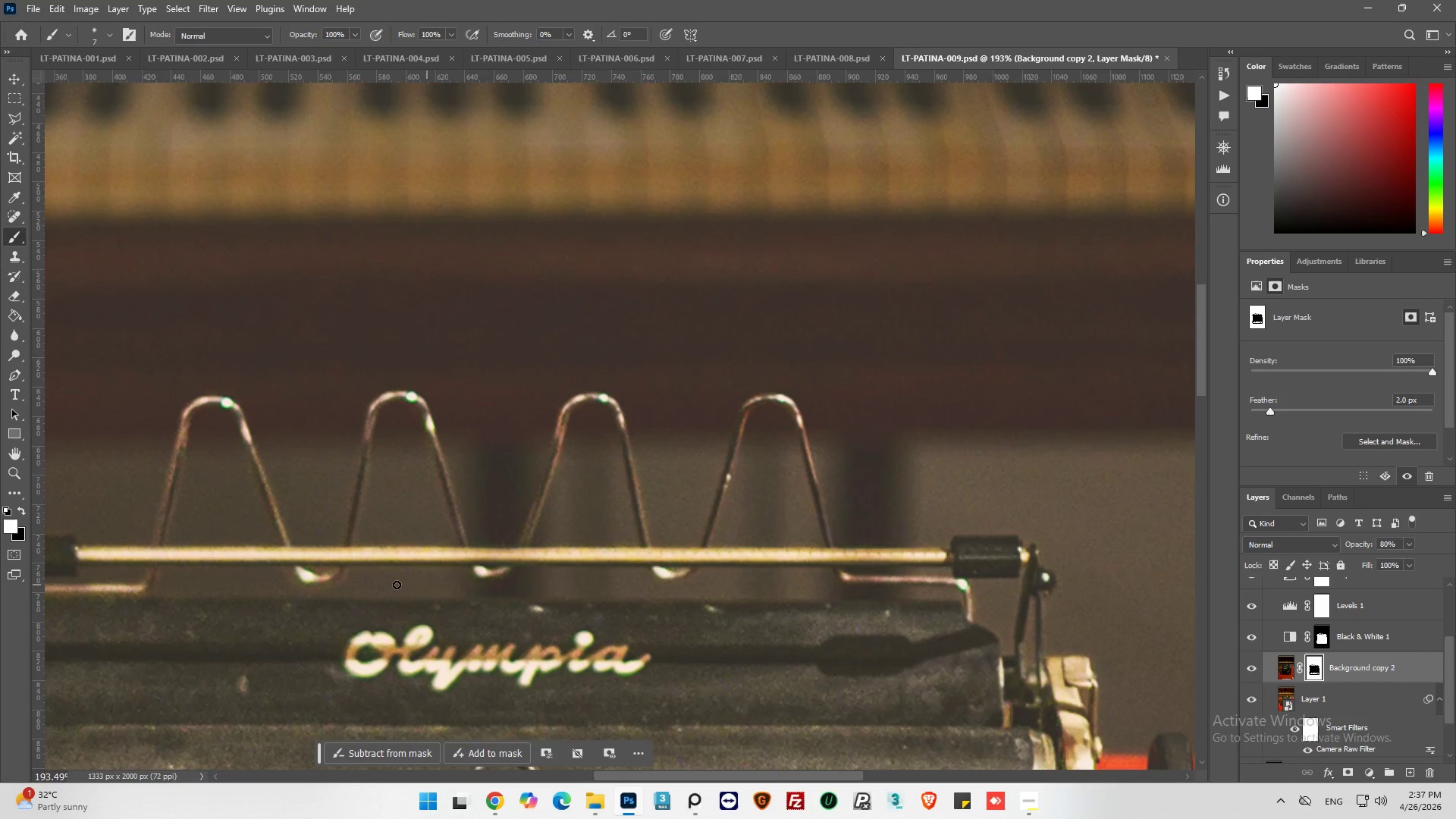 
hold_key(key=AltLeft, duration=0.86)
scroll: coordinate [318, 576], scroll_direction: up, amount: 9.0
 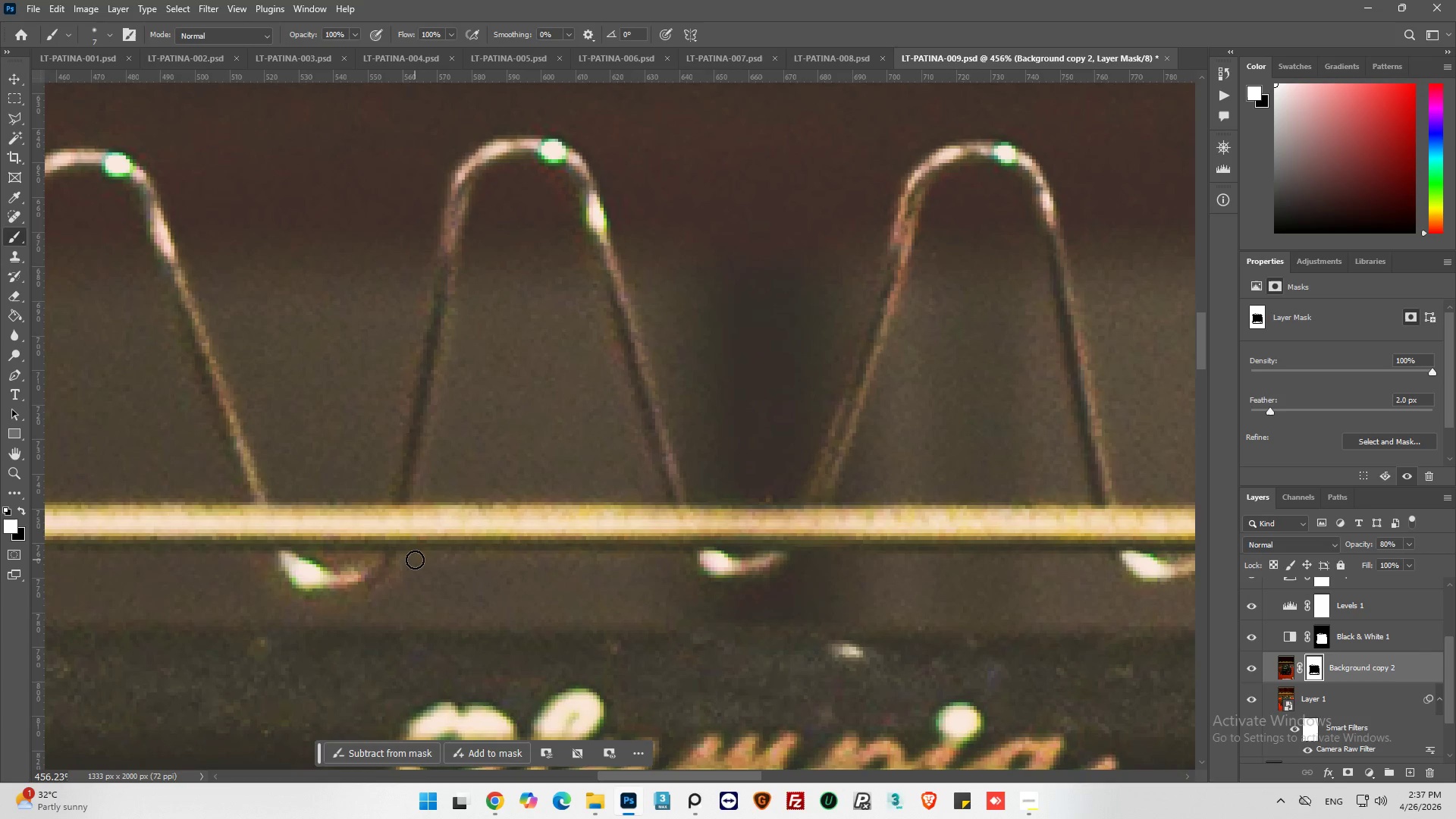 
left_click_drag(start_coordinate=[406, 557], to_coordinate=[262, 560])
 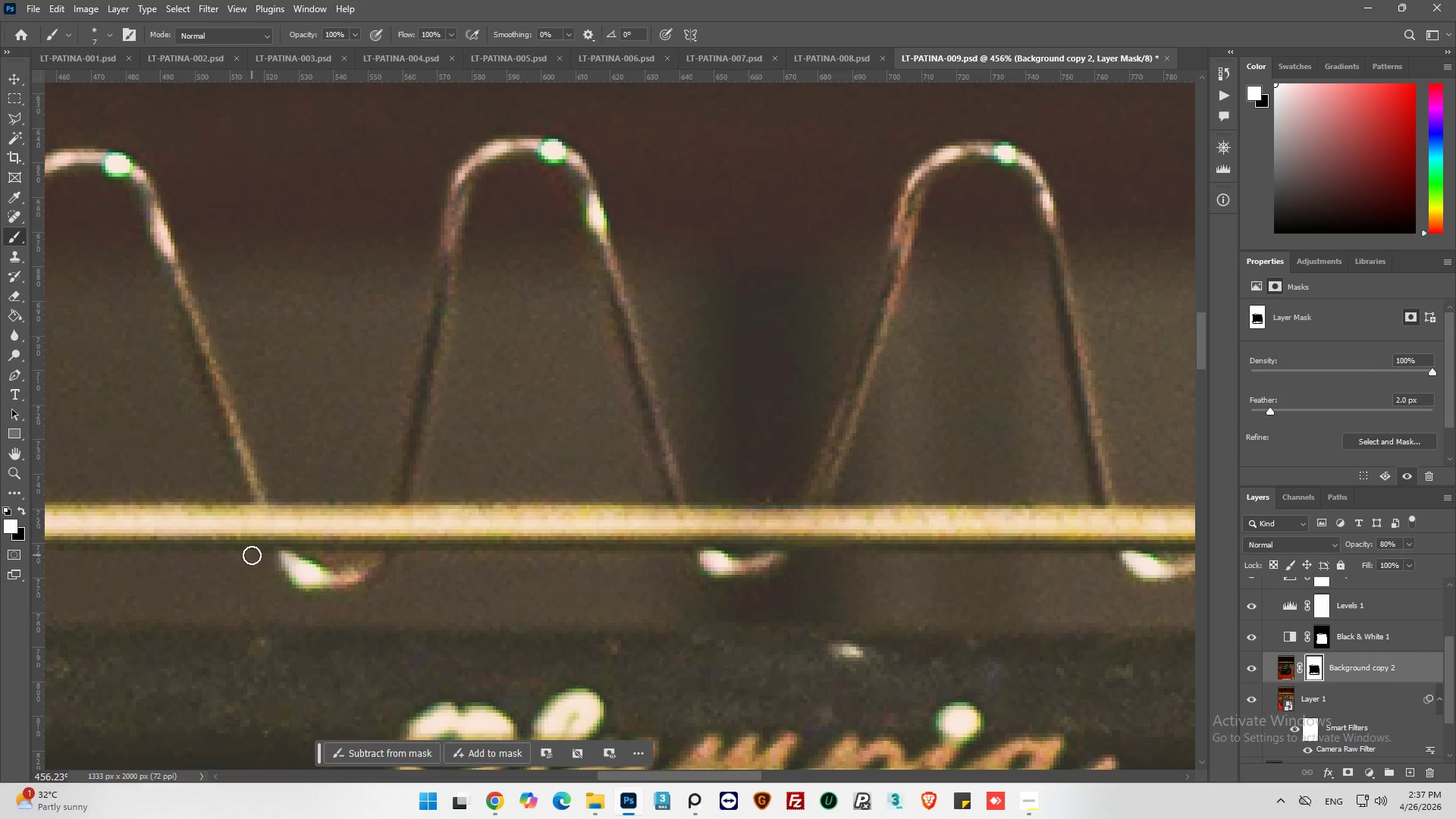 
left_click_drag(start_coordinate=[252, 555], to_coordinate=[268, 581])
 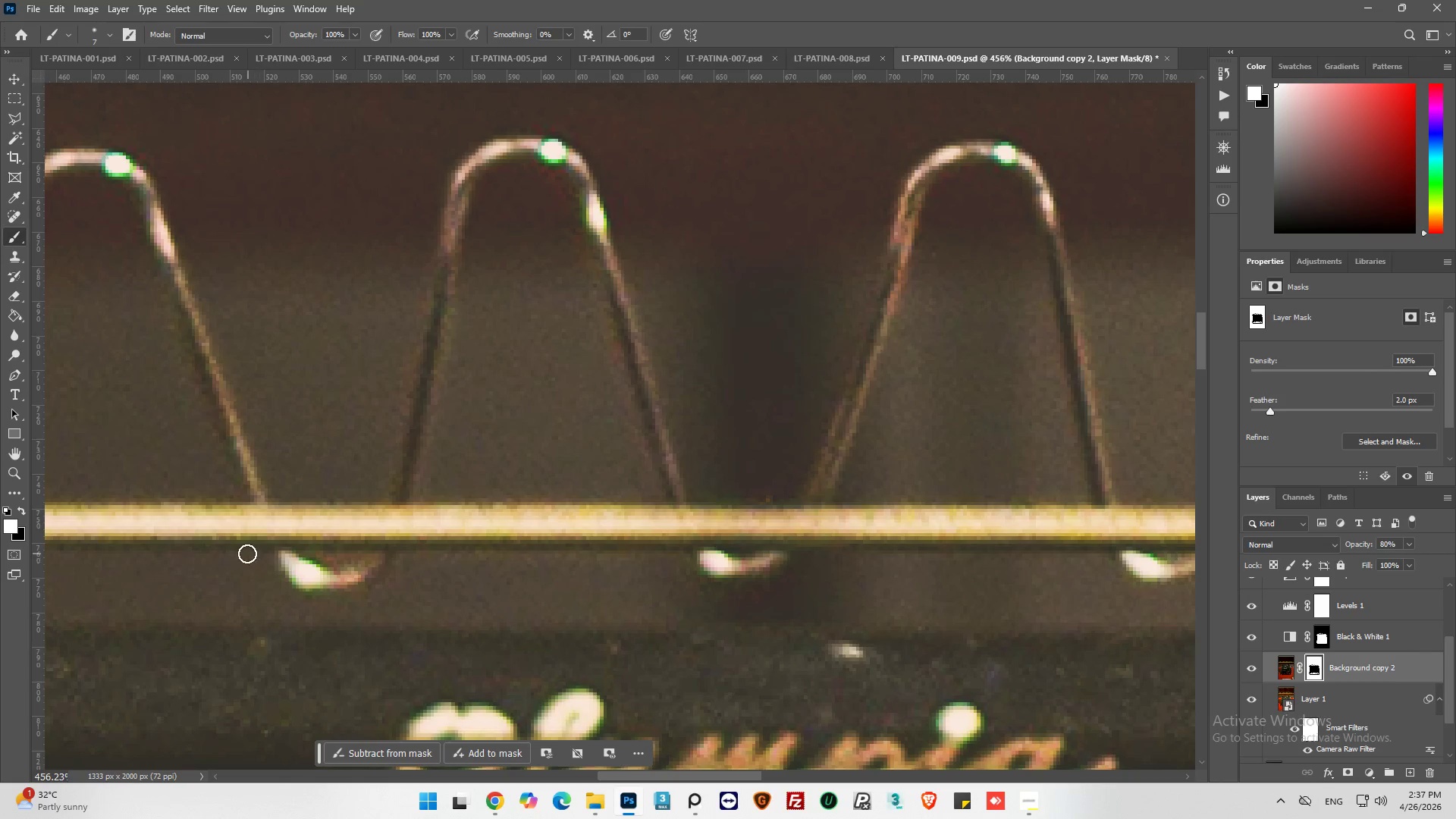 
left_click_drag(start_coordinate=[247, 554], to_coordinate=[283, 602])
 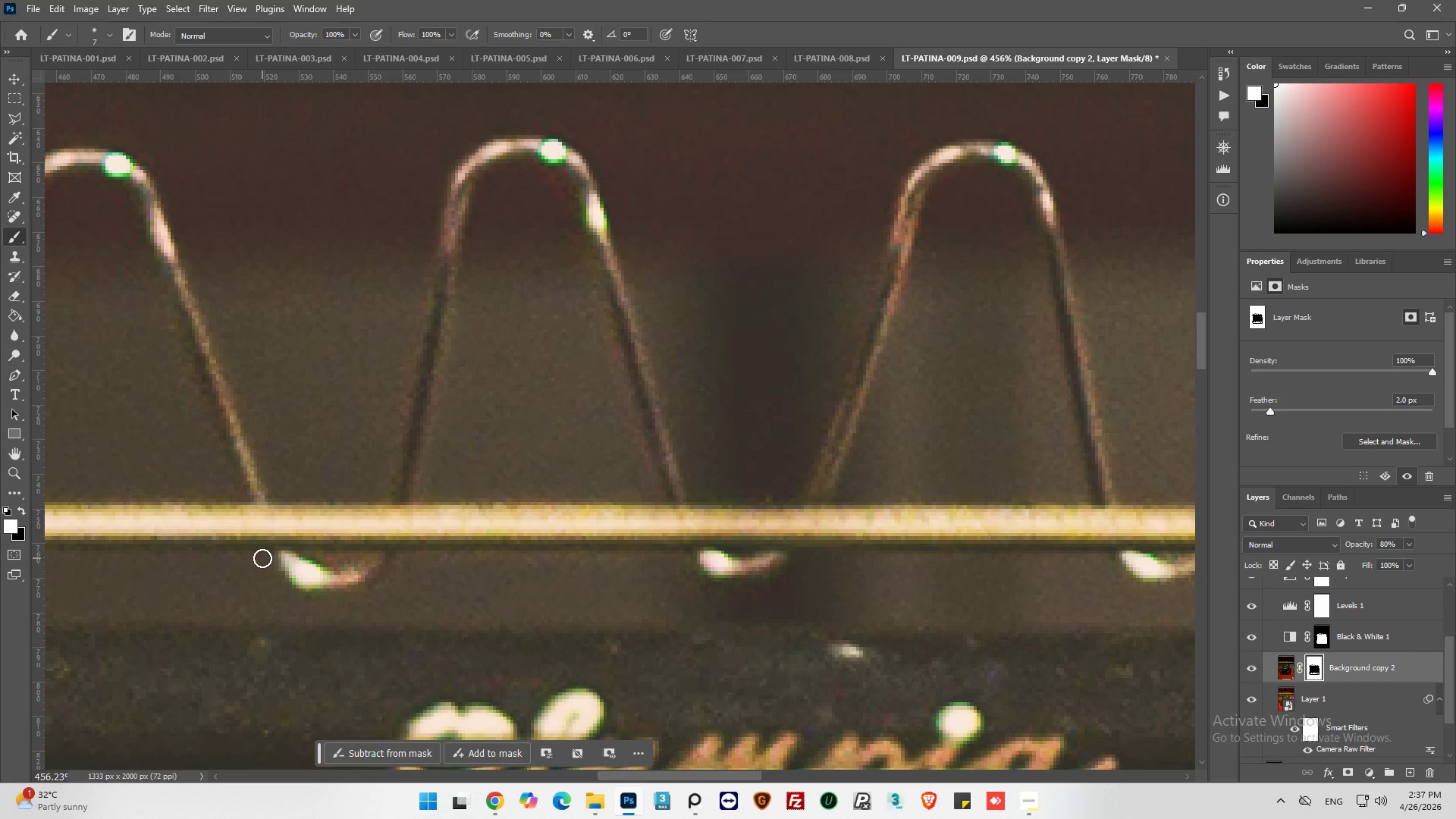 
left_click_drag(start_coordinate=[262, 556], to_coordinate=[413, 578])
 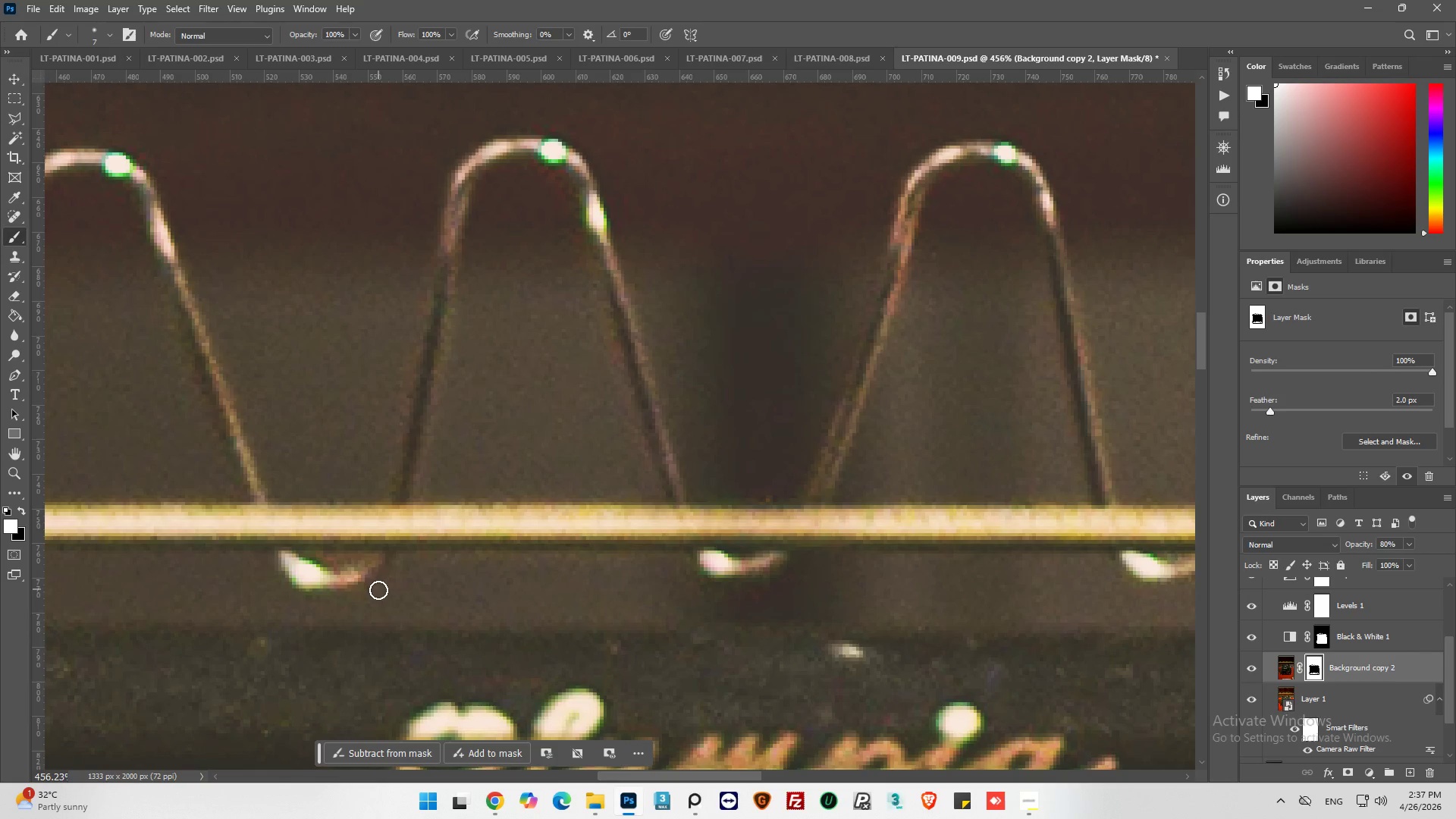 
left_click_drag(start_coordinate=[378, 590], to_coordinate=[407, 566])
 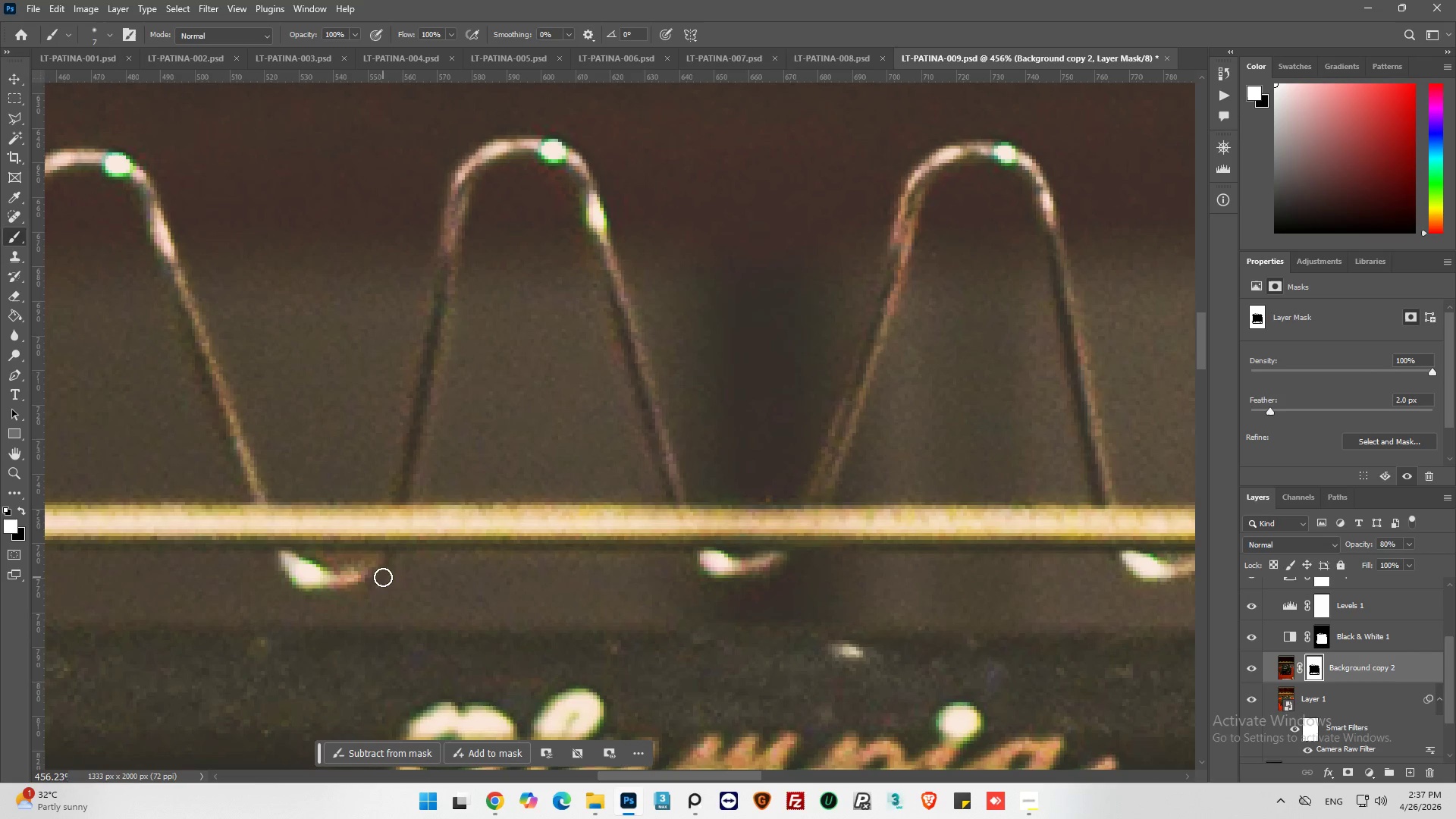 
left_click_drag(start_coordinate=[383, 577], to_coordinate=[406, 558])
 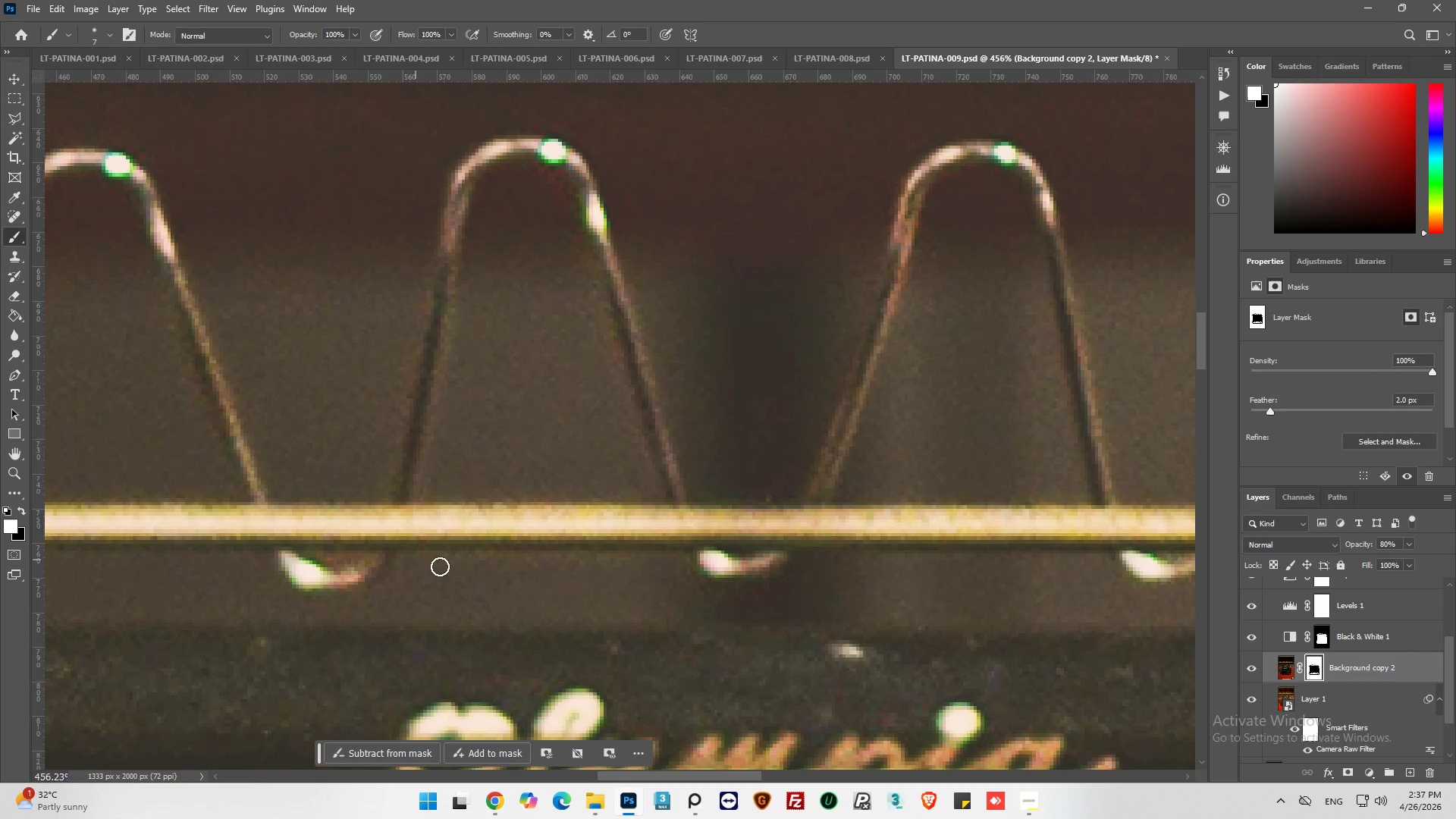 
hold_key(key=AltLeft, duration=0.72)
 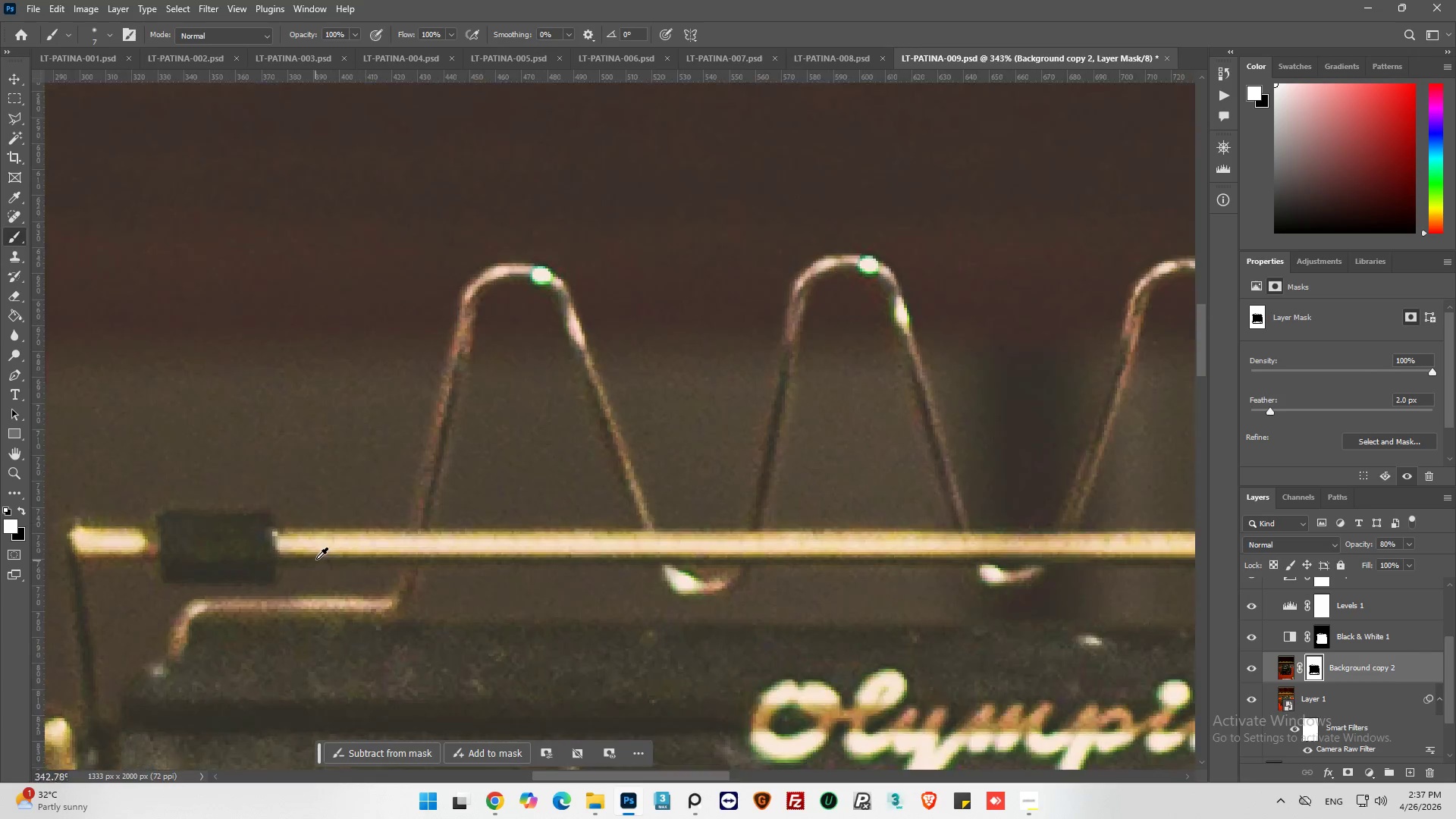 
hold_key(key=AltLeft, duration=0.84)
 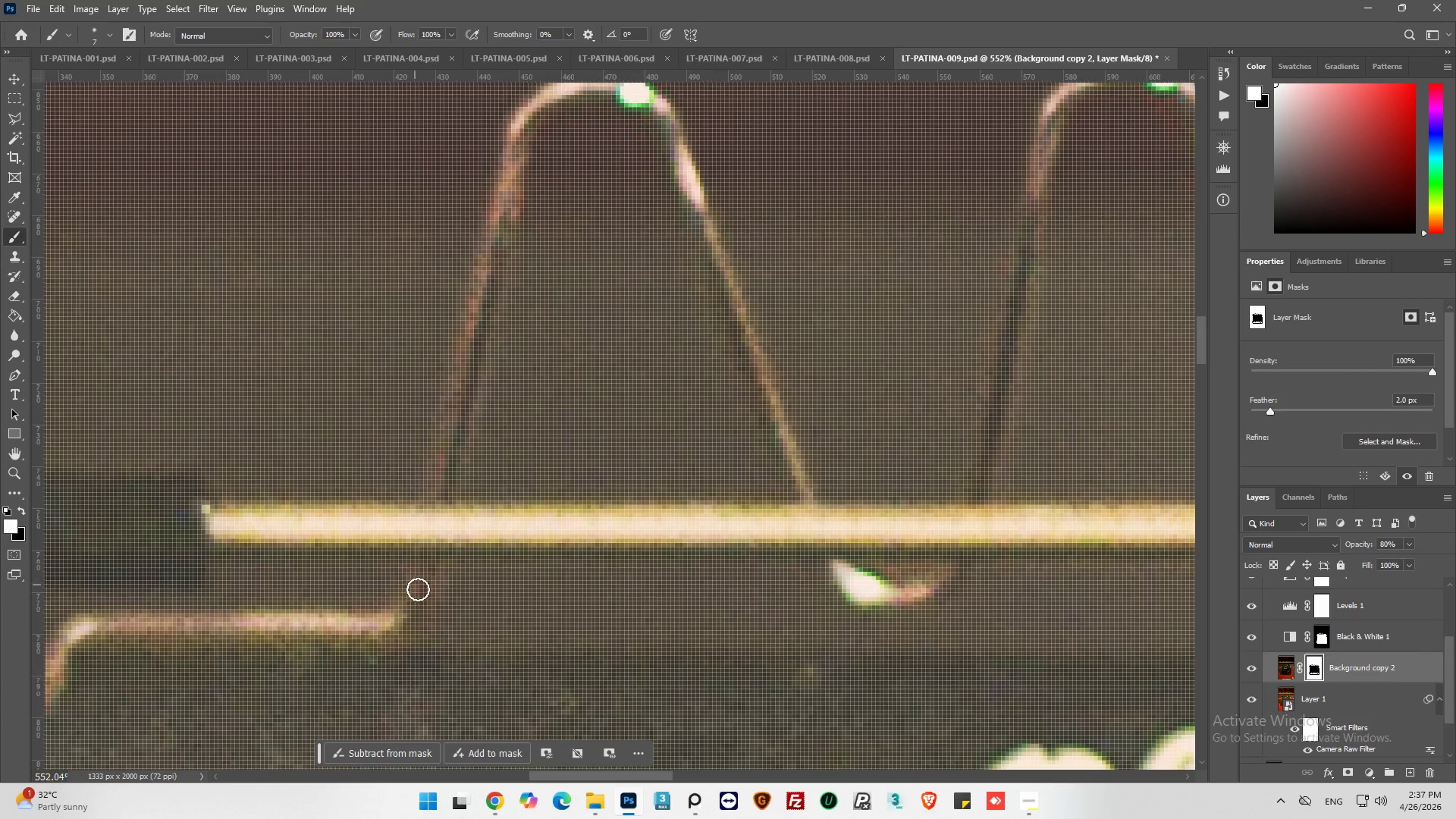 
key(Alt+AltLeft)
 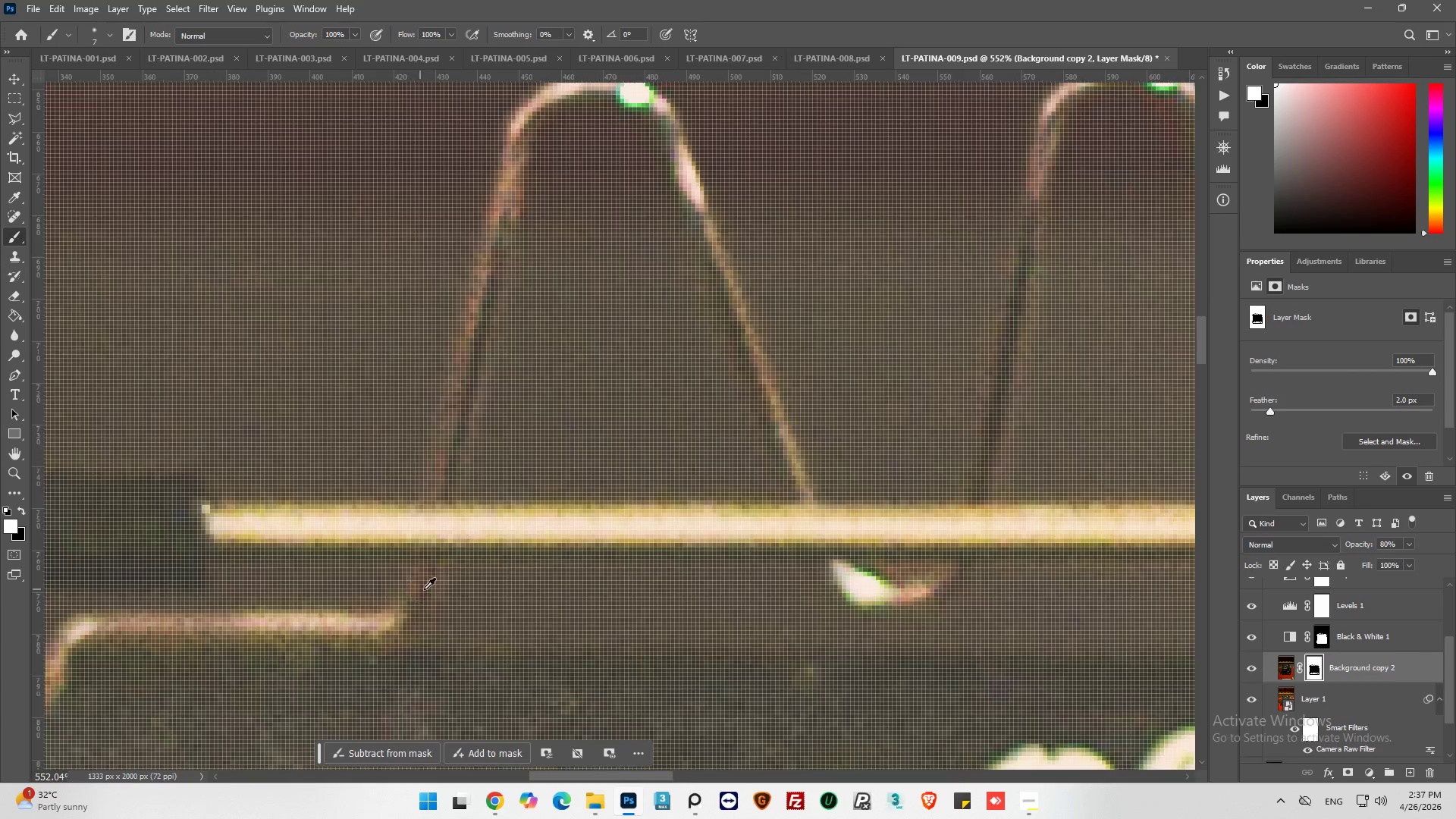 
scroll: coordinate [412, 579], scroll_direction: up, amount: 2.0
 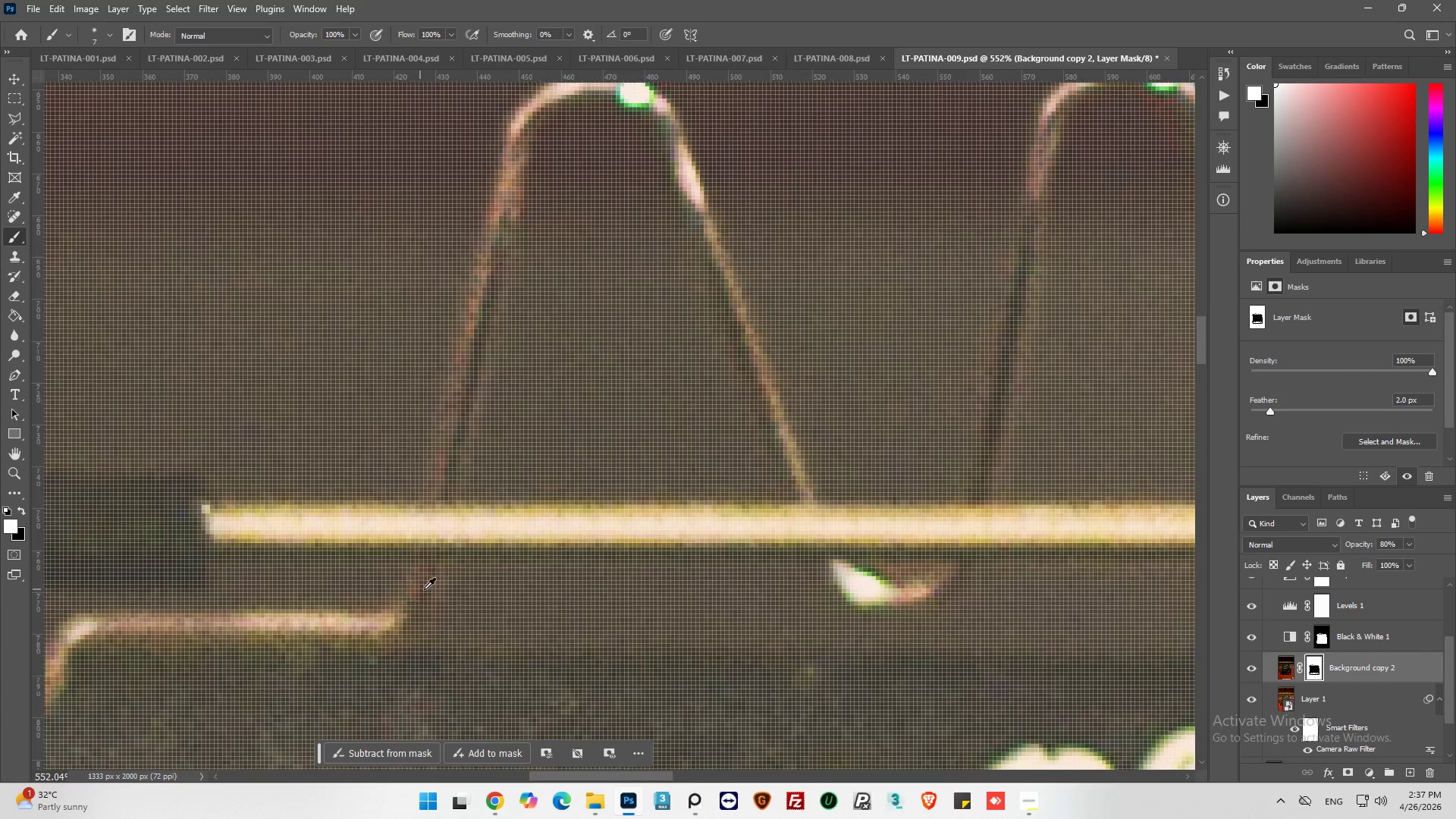 
scroll: coordinate [424, 589], scroll_direction: down, amount: 3.0
 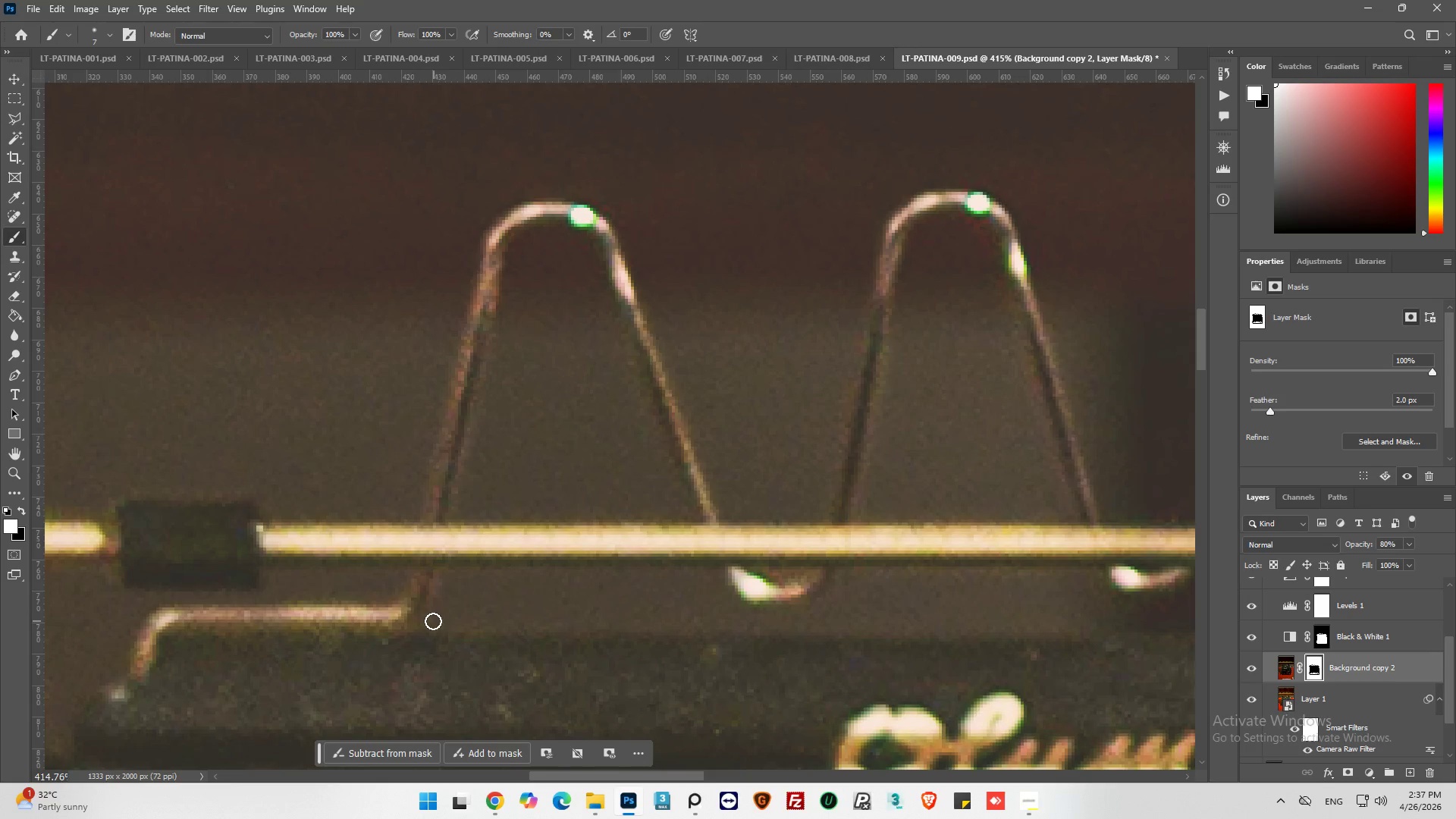 
left_click_drag(start_coordinate=[428, 621], to_coordinate=[438, 615])
 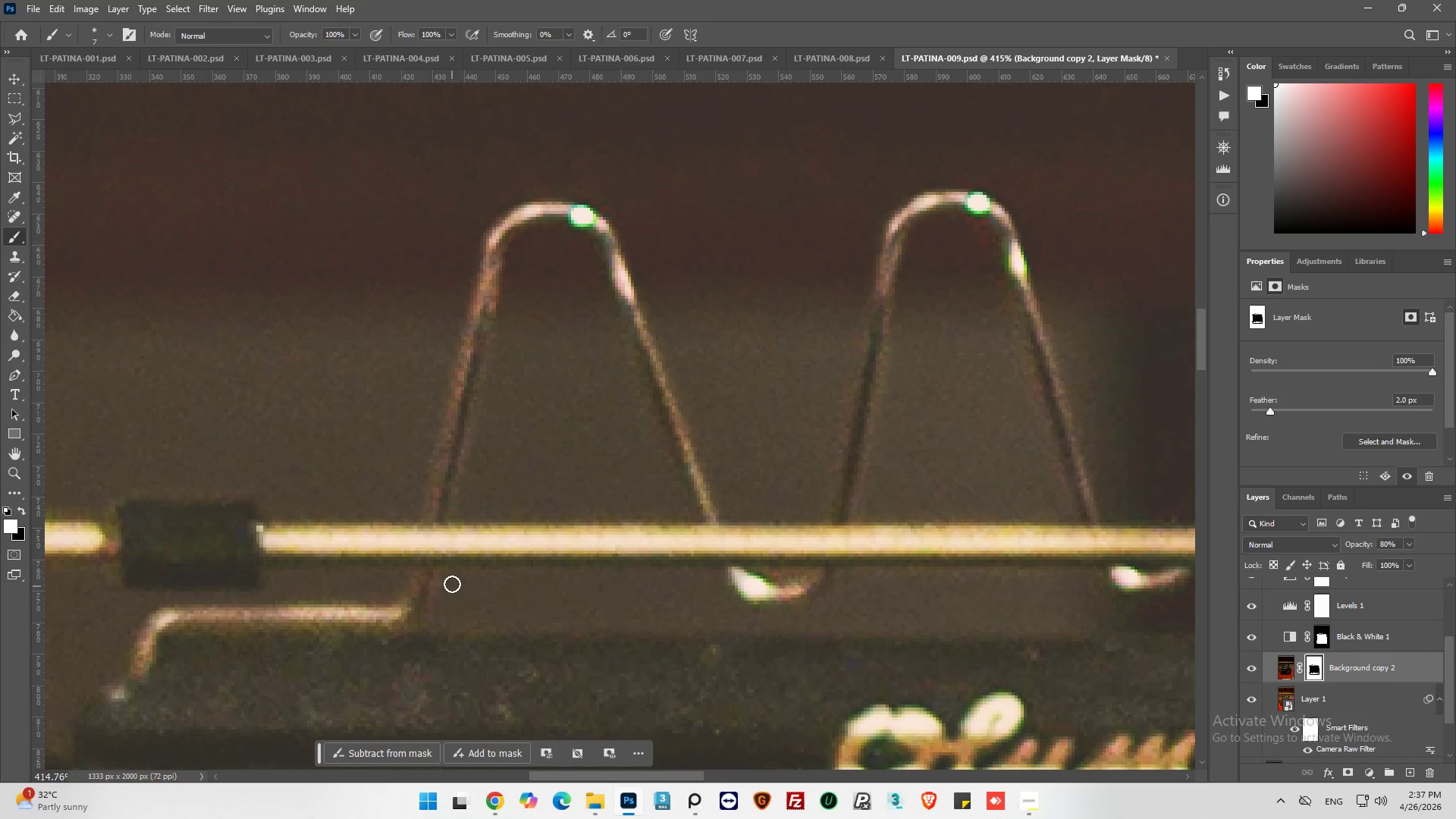 
hold_key(key=ShiftLeft, duration=1.55)
left_click([450, 573])
 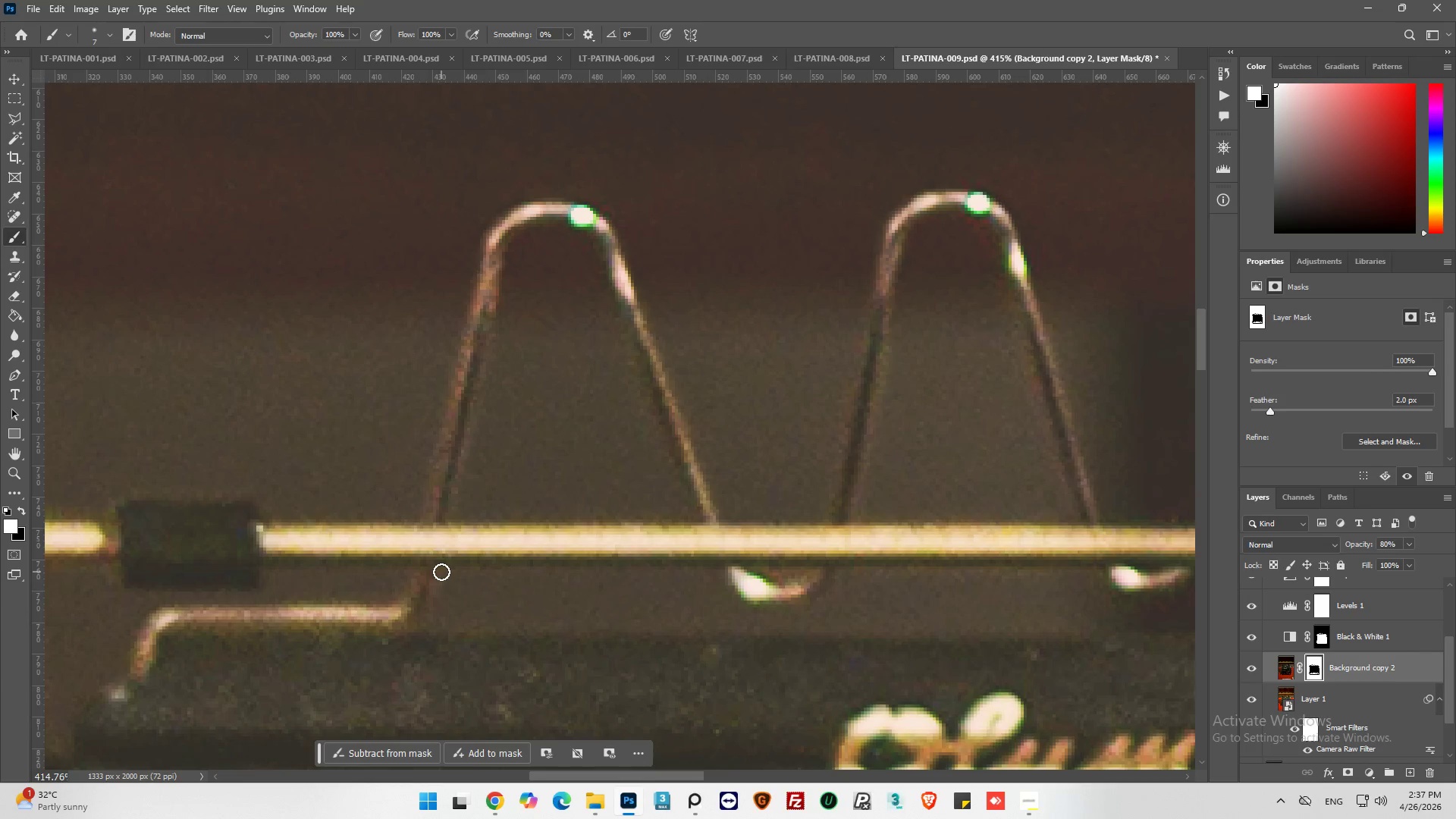 
left_click_drag(start_coordinate=[444, 572], to_coordinate=[431, 621])
 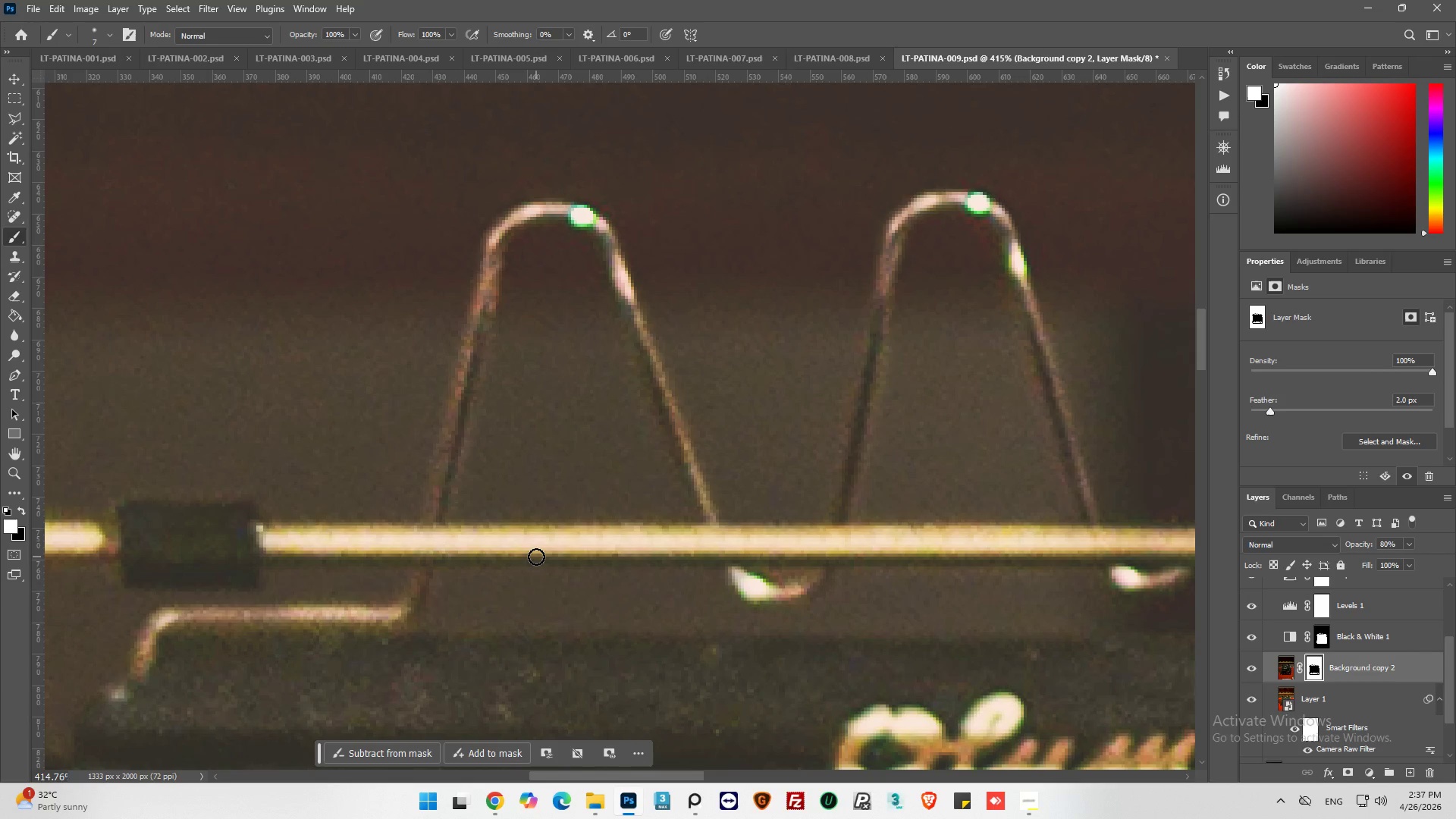 
hold_key(key=AltLeft, duration=0.73)
hold_key(key=AltLeft, duration=0.34)
scroll: coordinate [706, 570], scroll_direction: none, amount: 0.0
 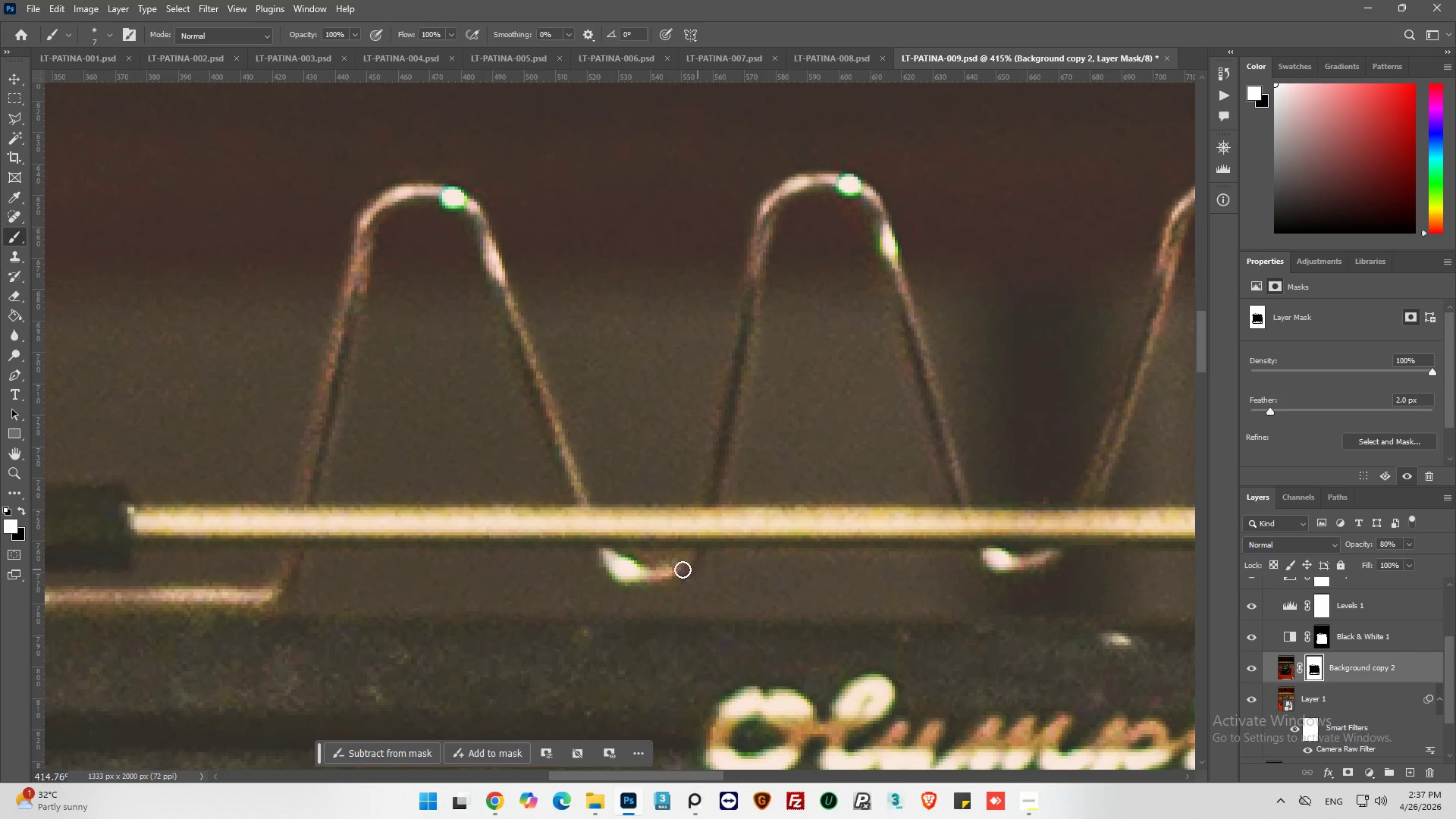 
hold_key(key=AltLeft, duration=0.95)
scroll: coordinate [576, 563], scroll_direction: down, amount: 7.0
 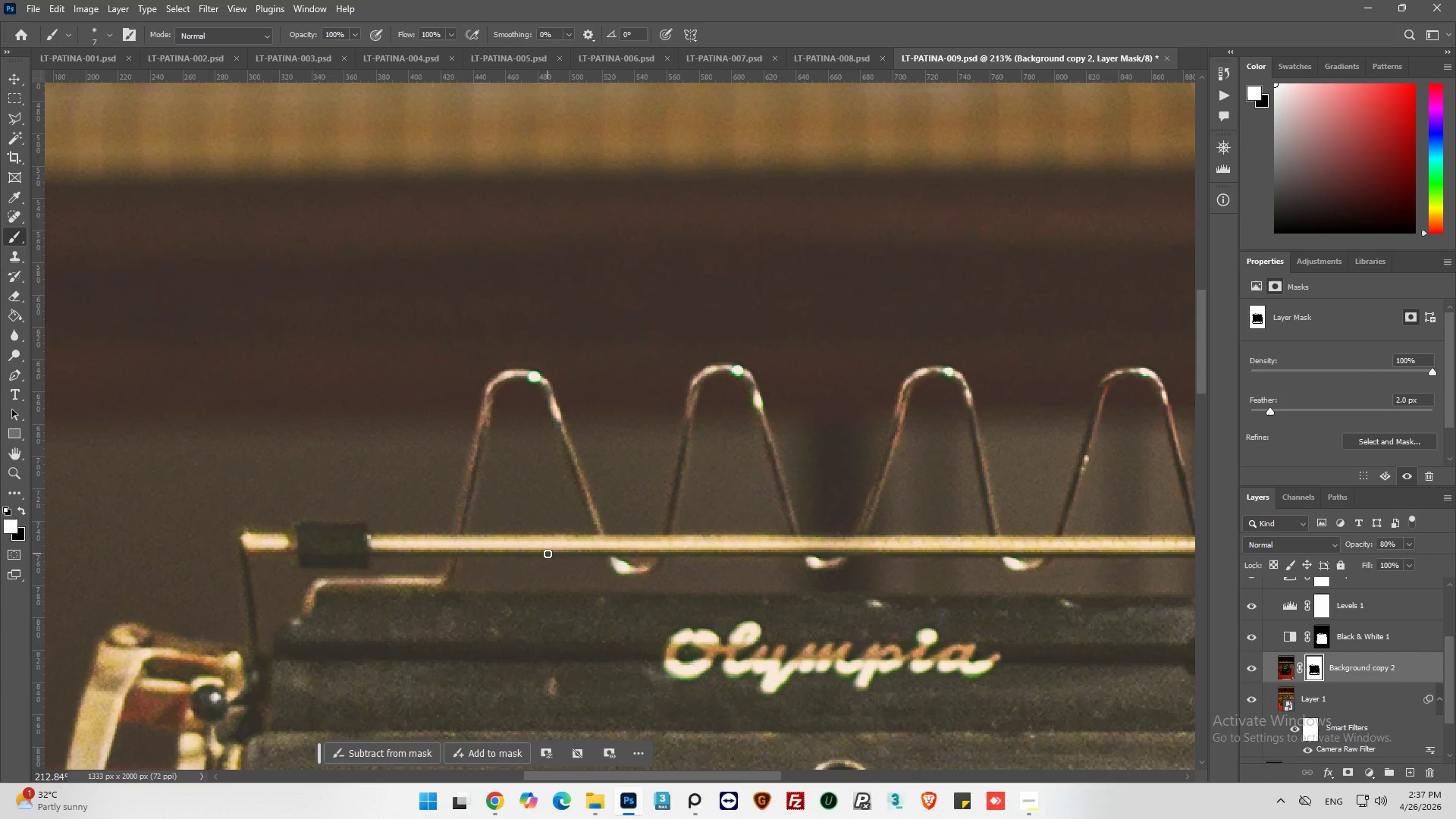 
hold_key(key=AltLeft, duration=0.44)
scroll: coordinate [682, 524], scroll_direction: up, amount: 2.0
 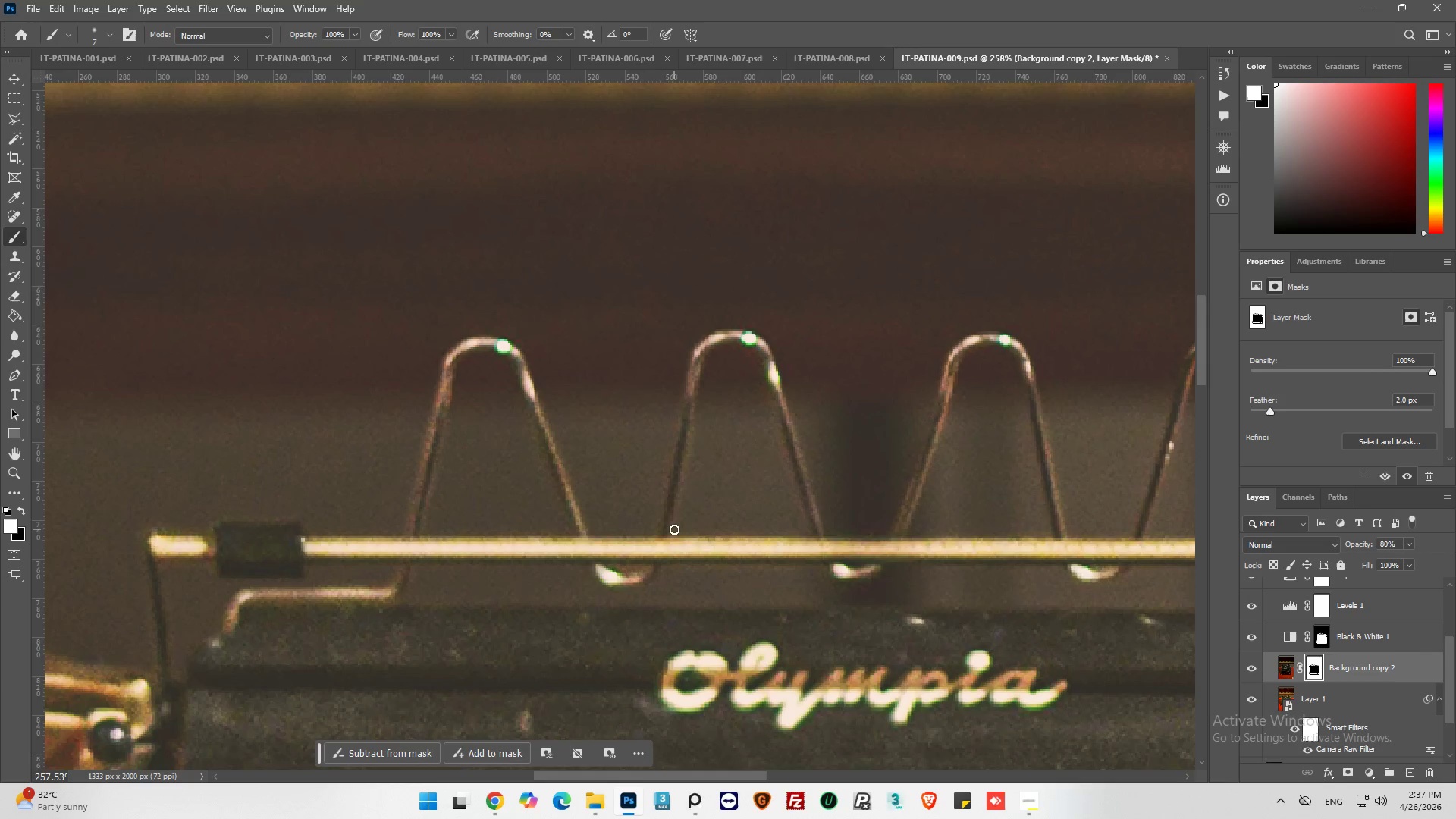 
left_click([674, 530])
 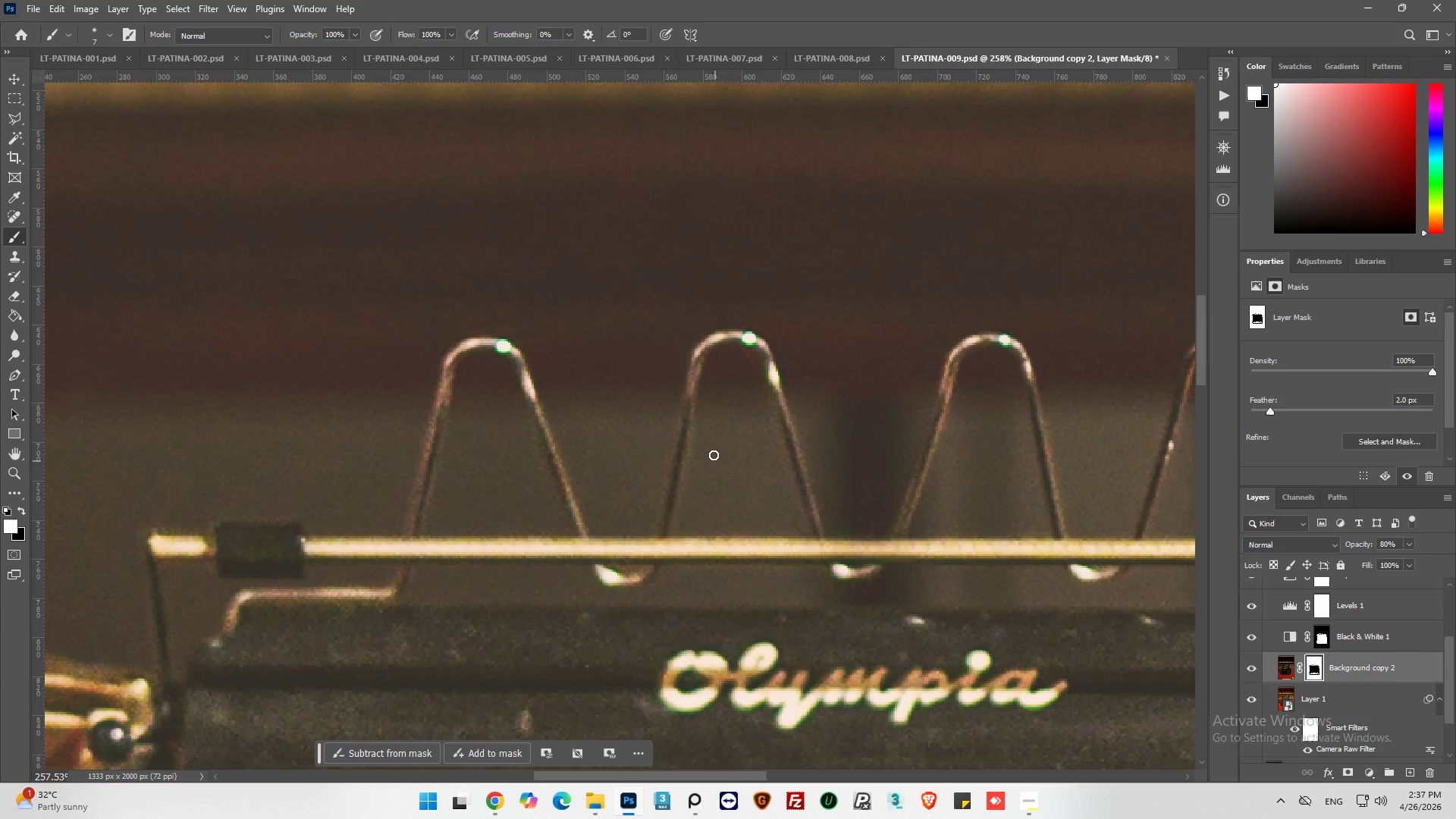 
hold_key(key=ShiftLeft, duration=1.45)
left_click([698, 412])
 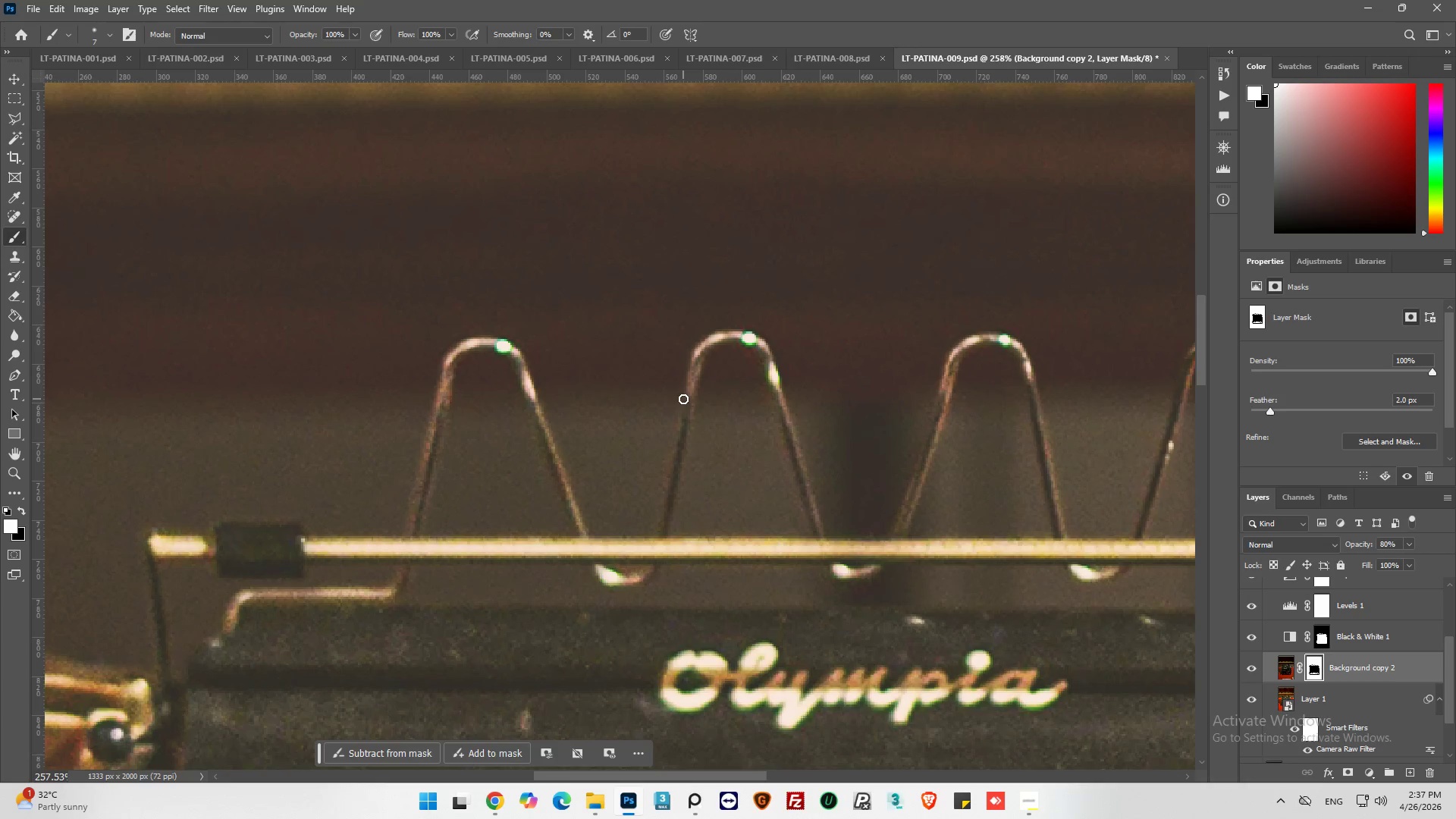 
left_click([682, 399])
 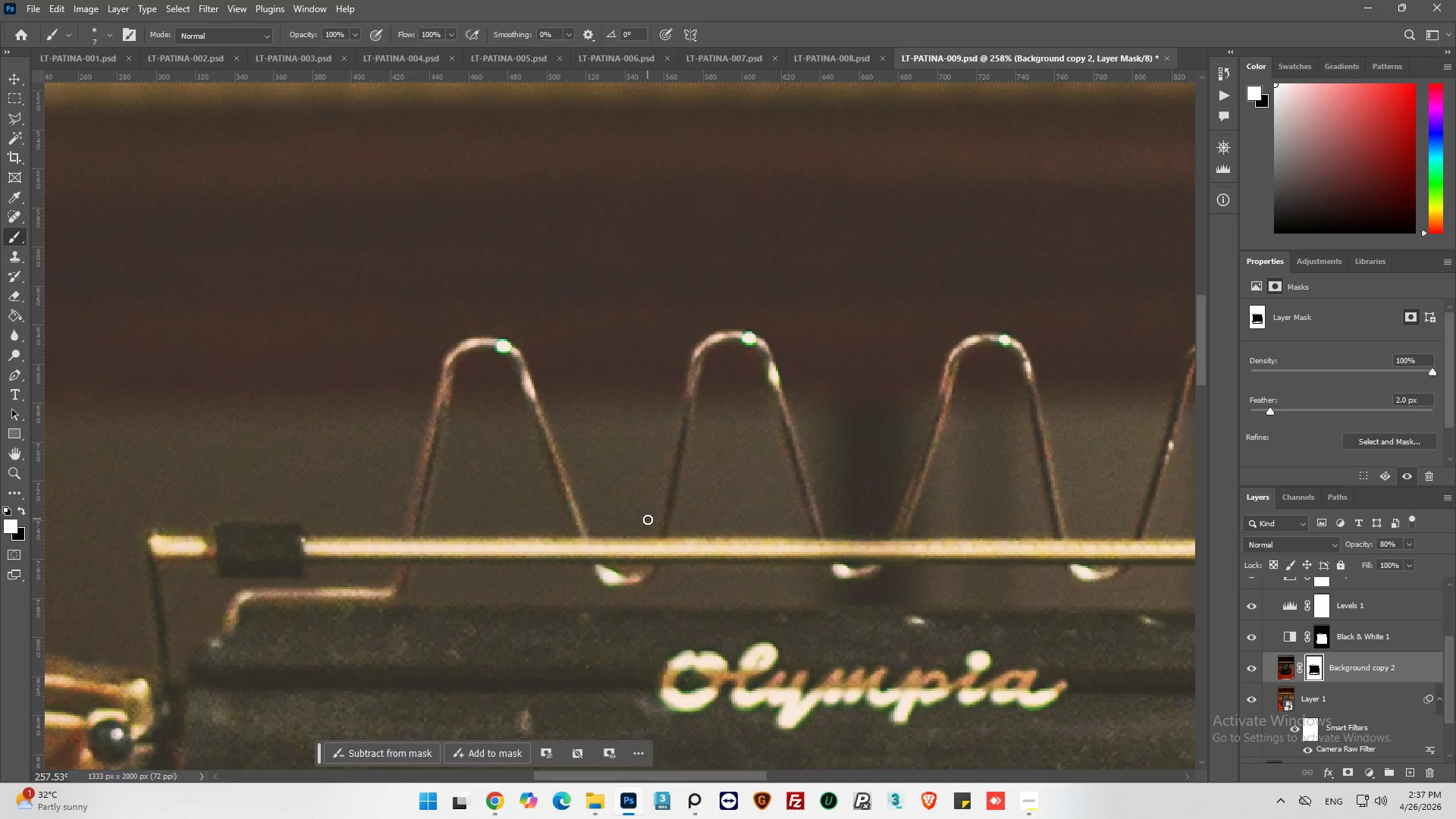 
hold_key(key=ShiftLeft, duration=0.45)
left_click([652, 528])
 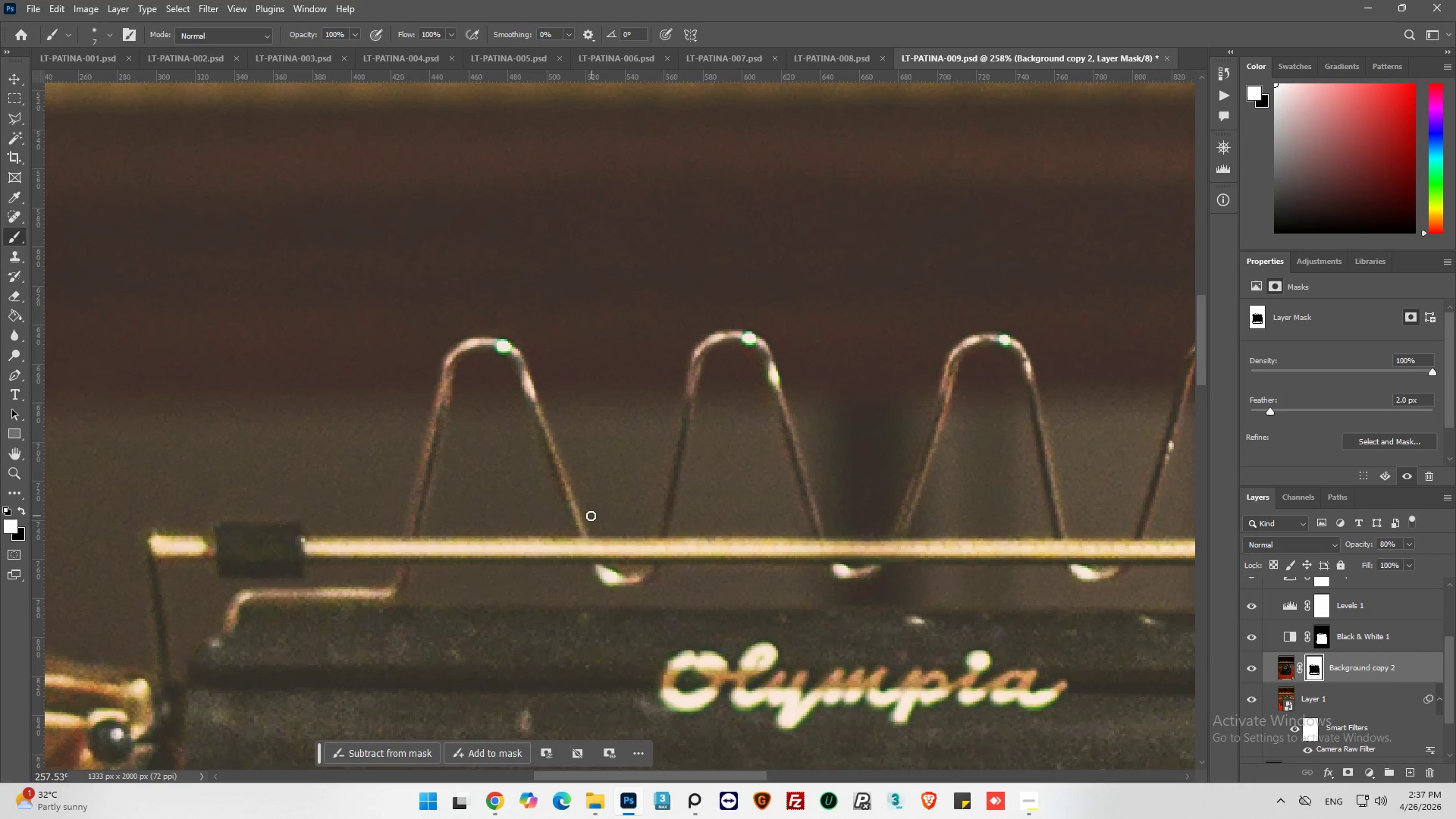 
hold_key(key=AltLeft, duration=0.7)
scroll: coordinate [475, 504], scroll_direction: down, amount: 9.0
 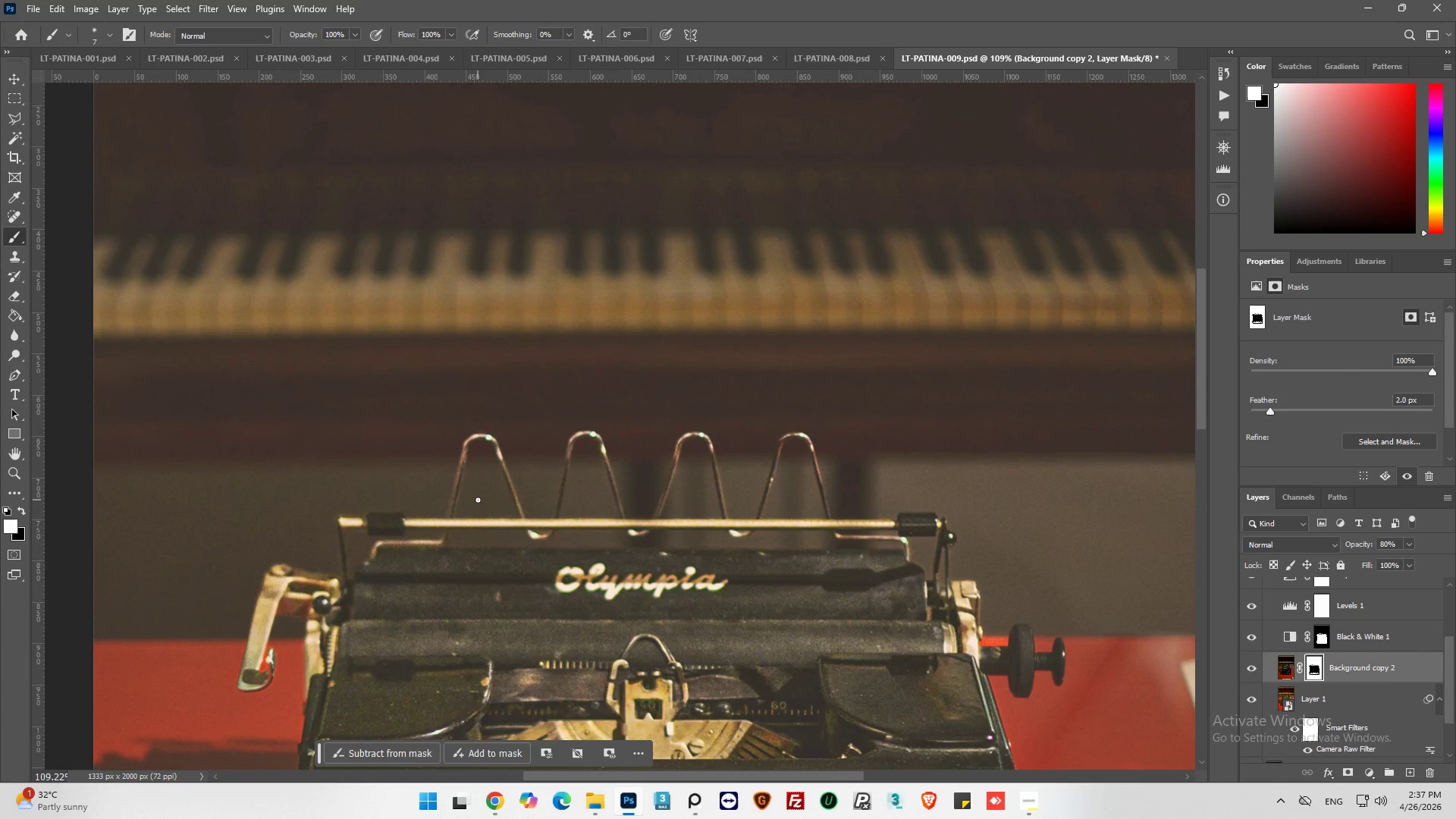 
hold_key(key=AltLeft, duration=0.78)
scroll: coordinate [457, 488], scroll_direction: up, amount: 13.0
 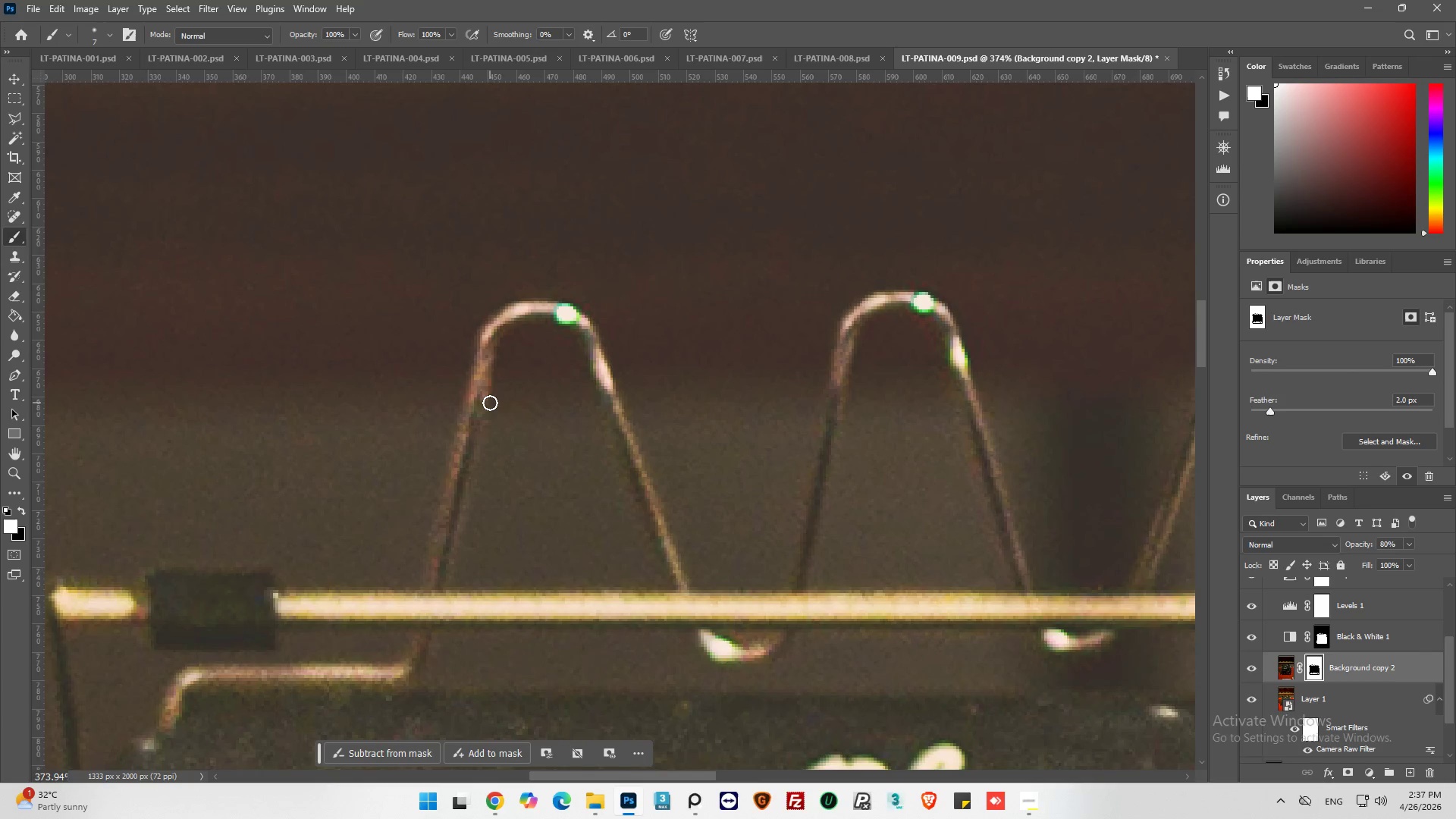 
left_click([491, 398])
 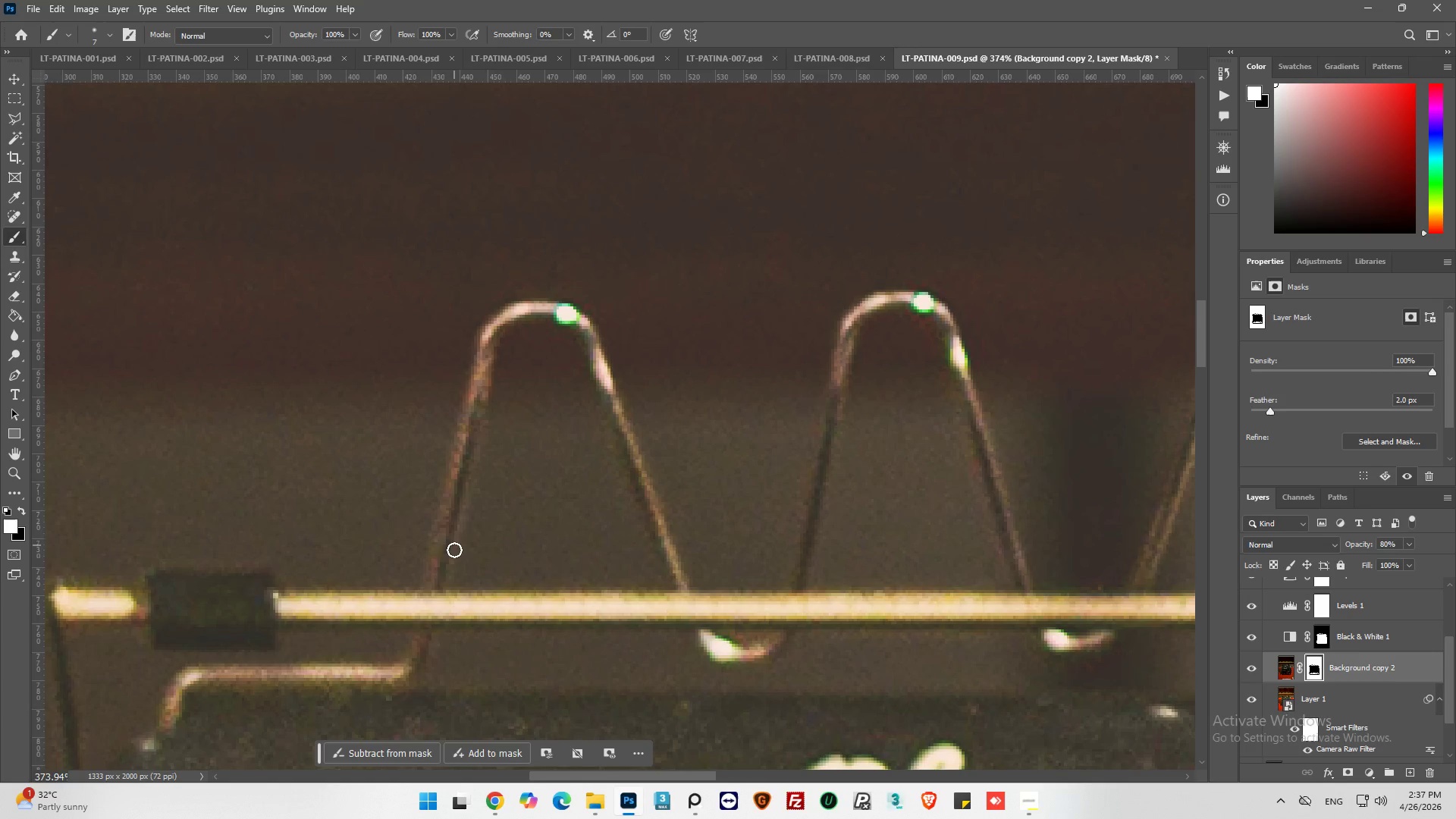 
hold_key(key=ShiftLeft, duration=0.52)
 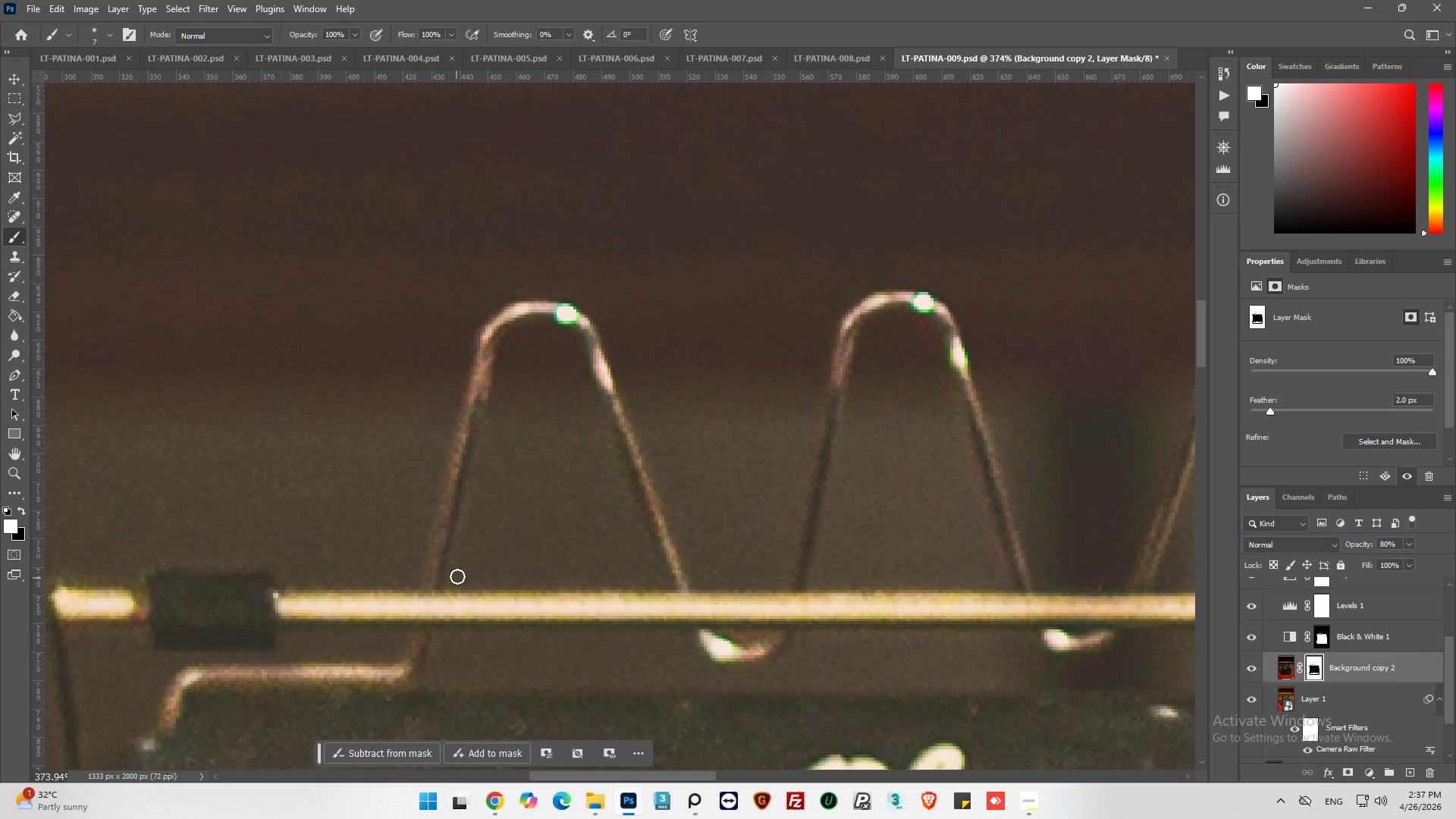 
hold_key(key=AltLeft, duration=0.95)
 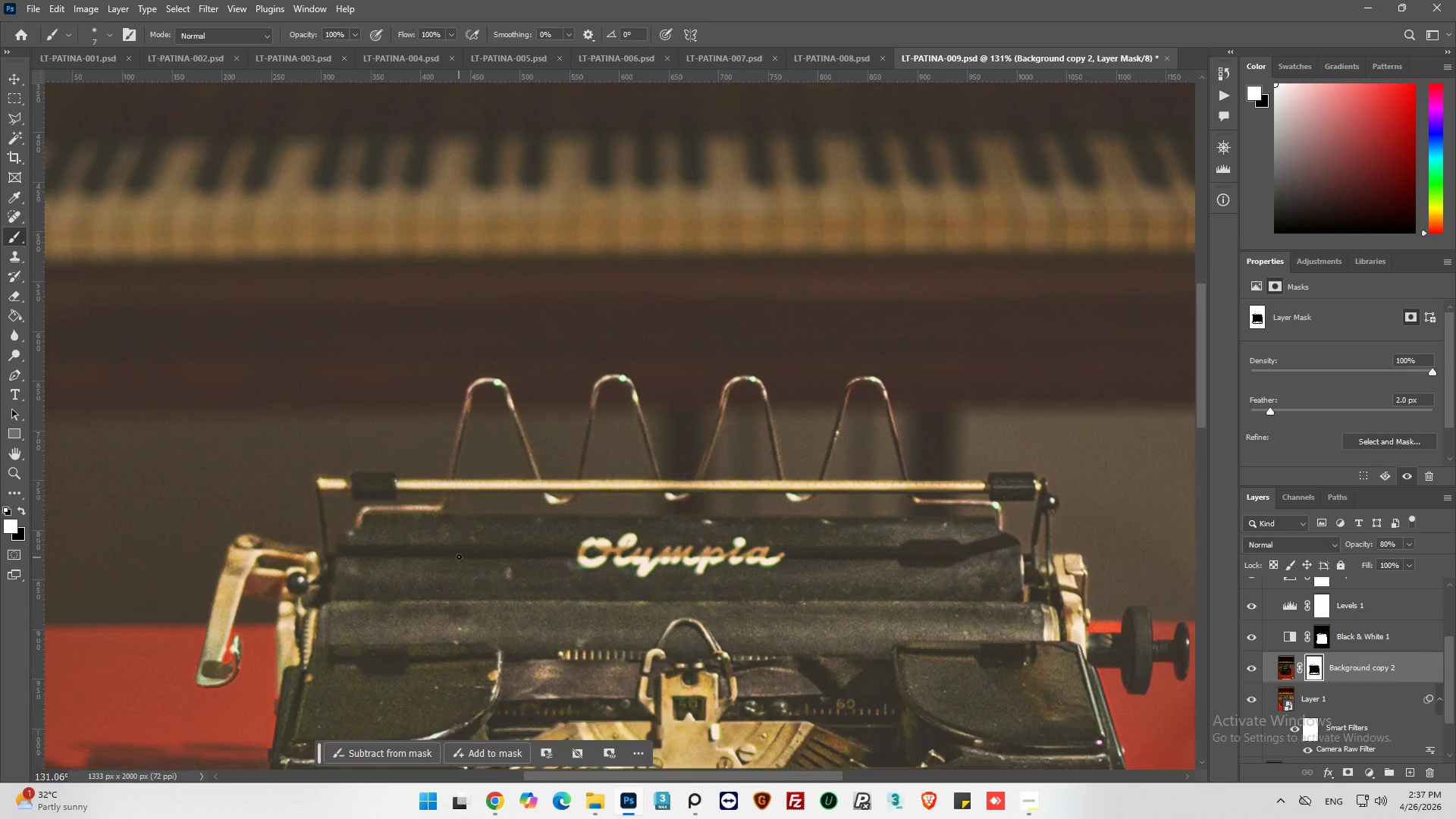 
key(Alt+AltLeft)
 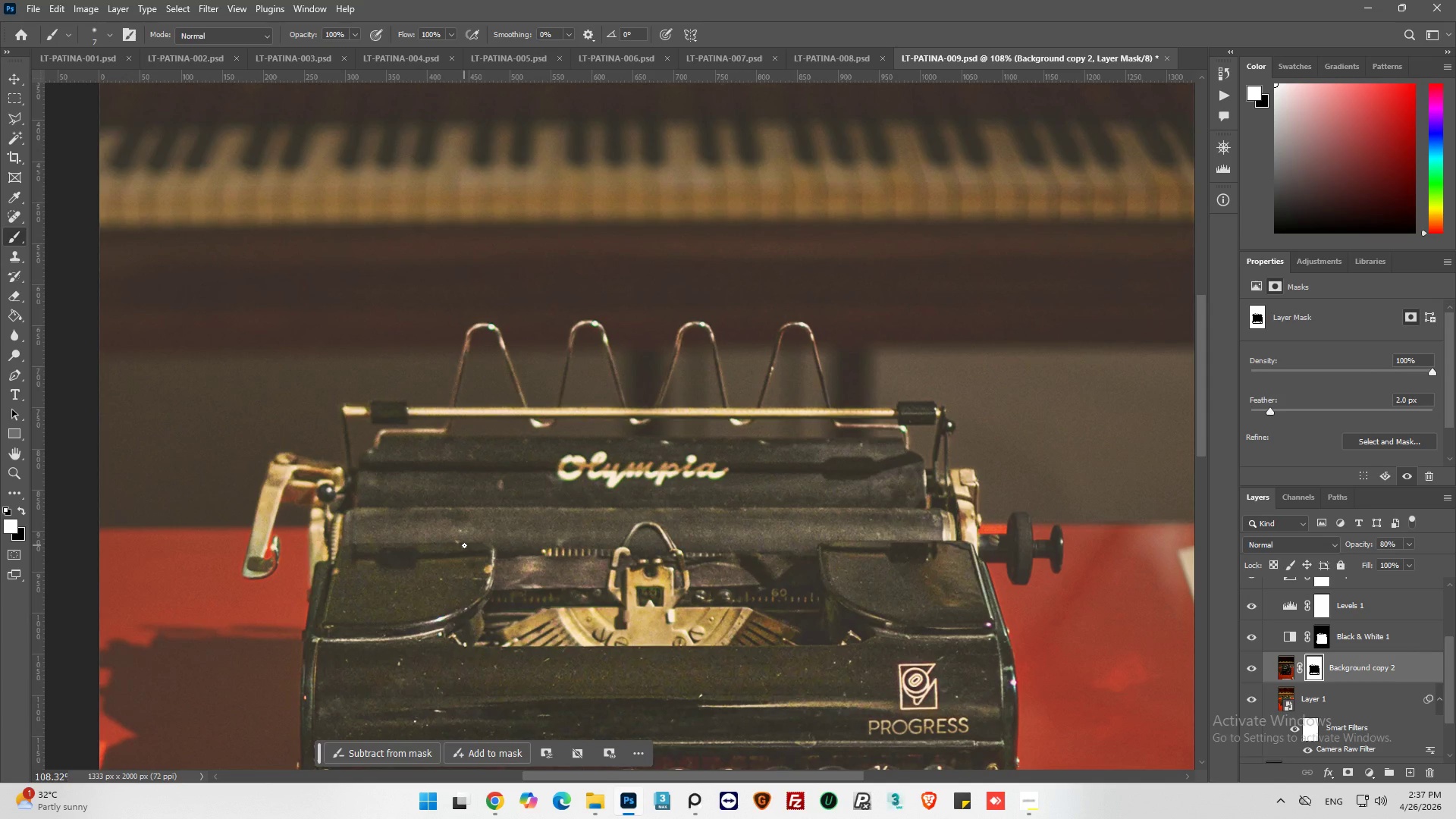 
scroll: coordinate [462, 550], scroll_direction: down, amount: 31.0
 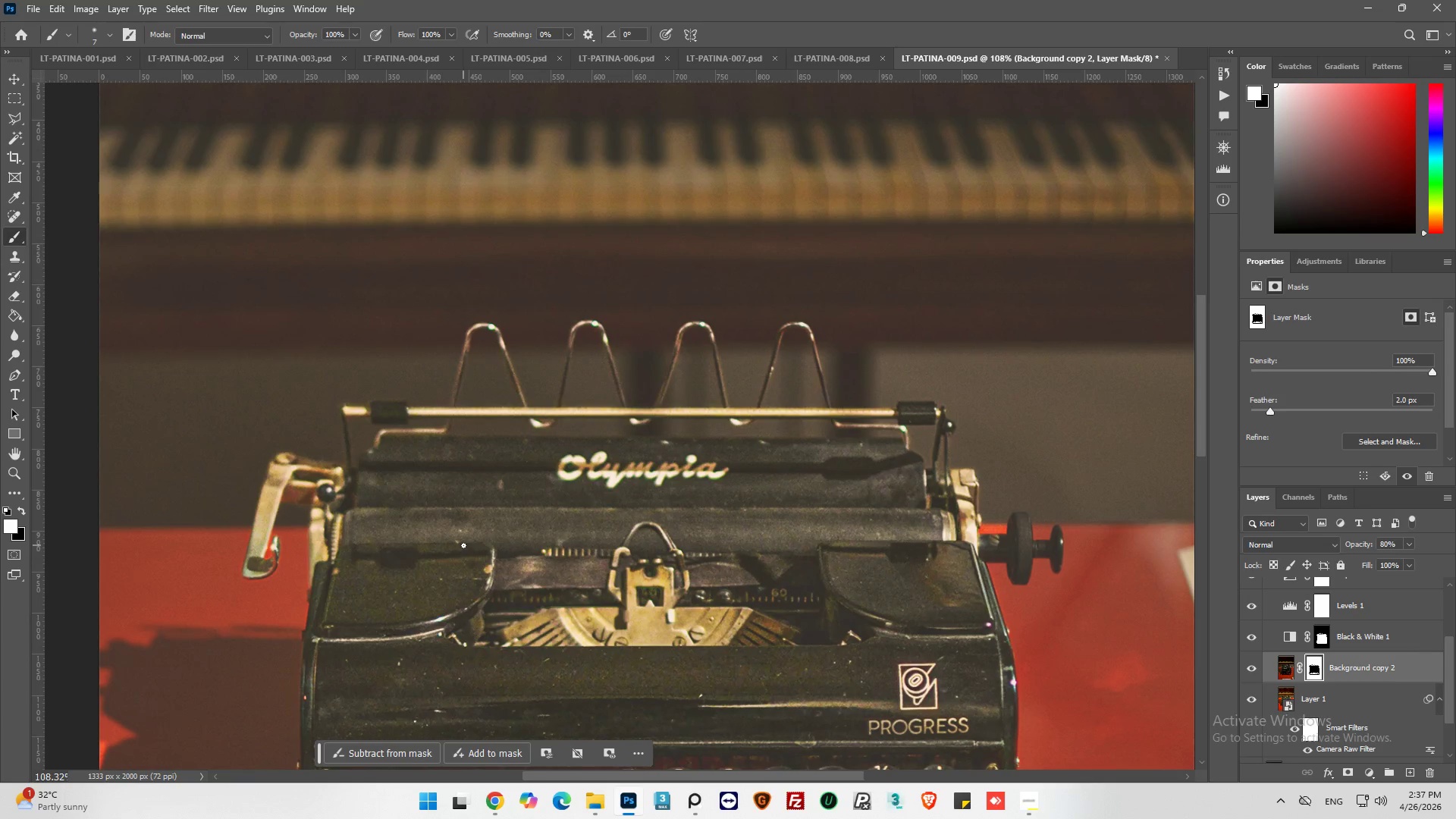 
hold_key(key=AltLeft, duration=0.34)
 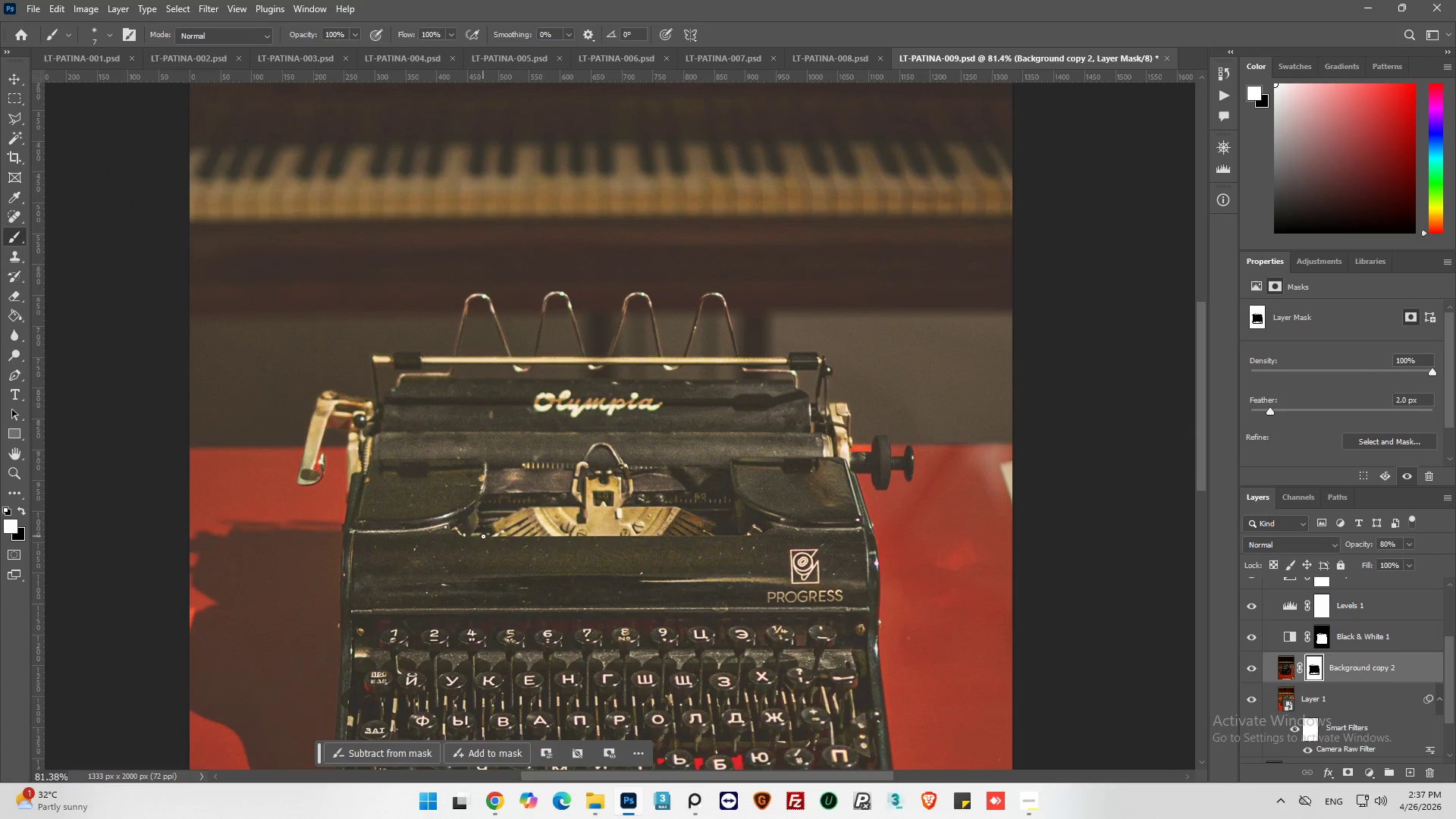 
hold_key(key=AltLeft, duration=0.48)
 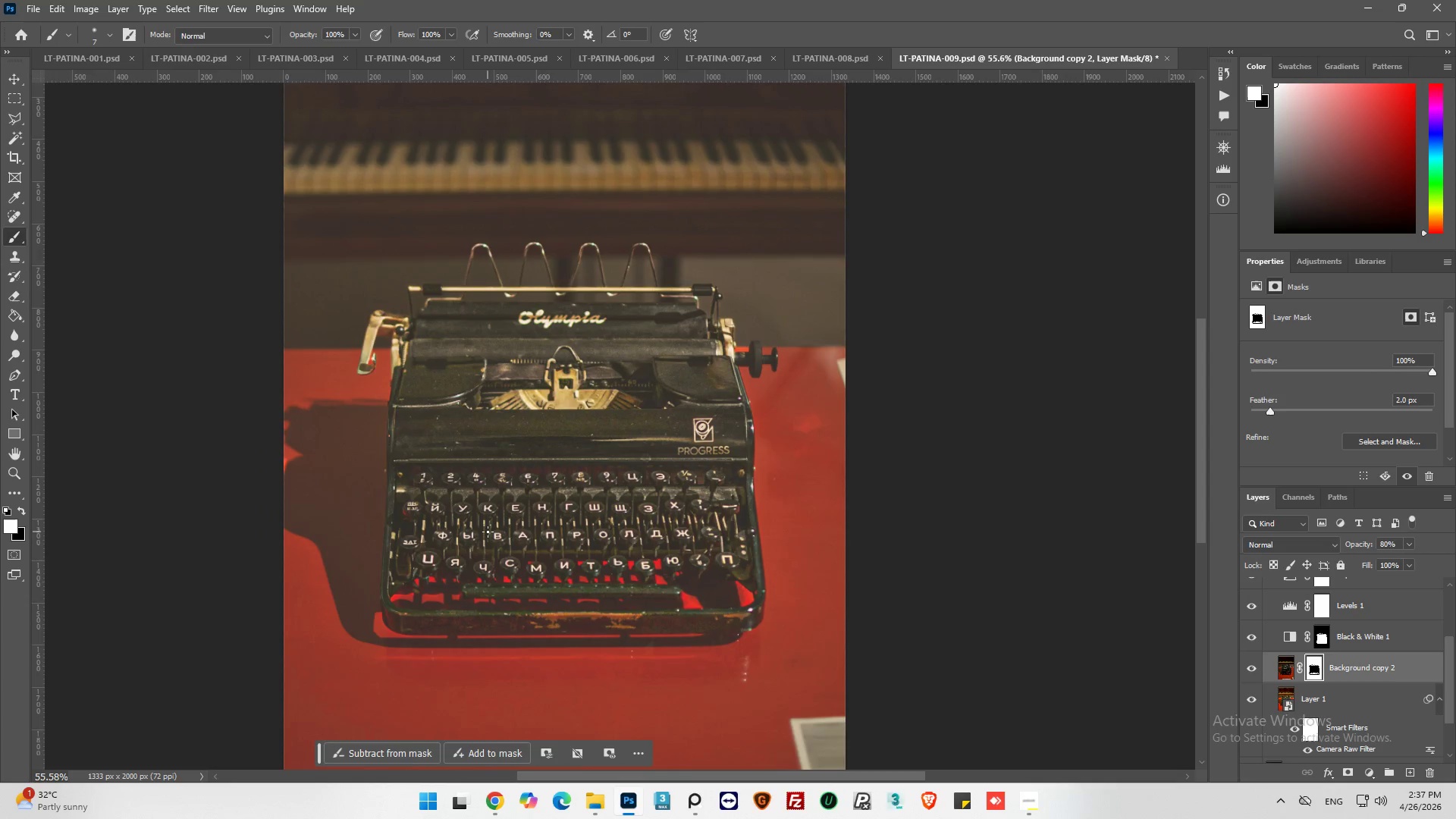 
hold_key(key=AltLeft, duration=0.59)
 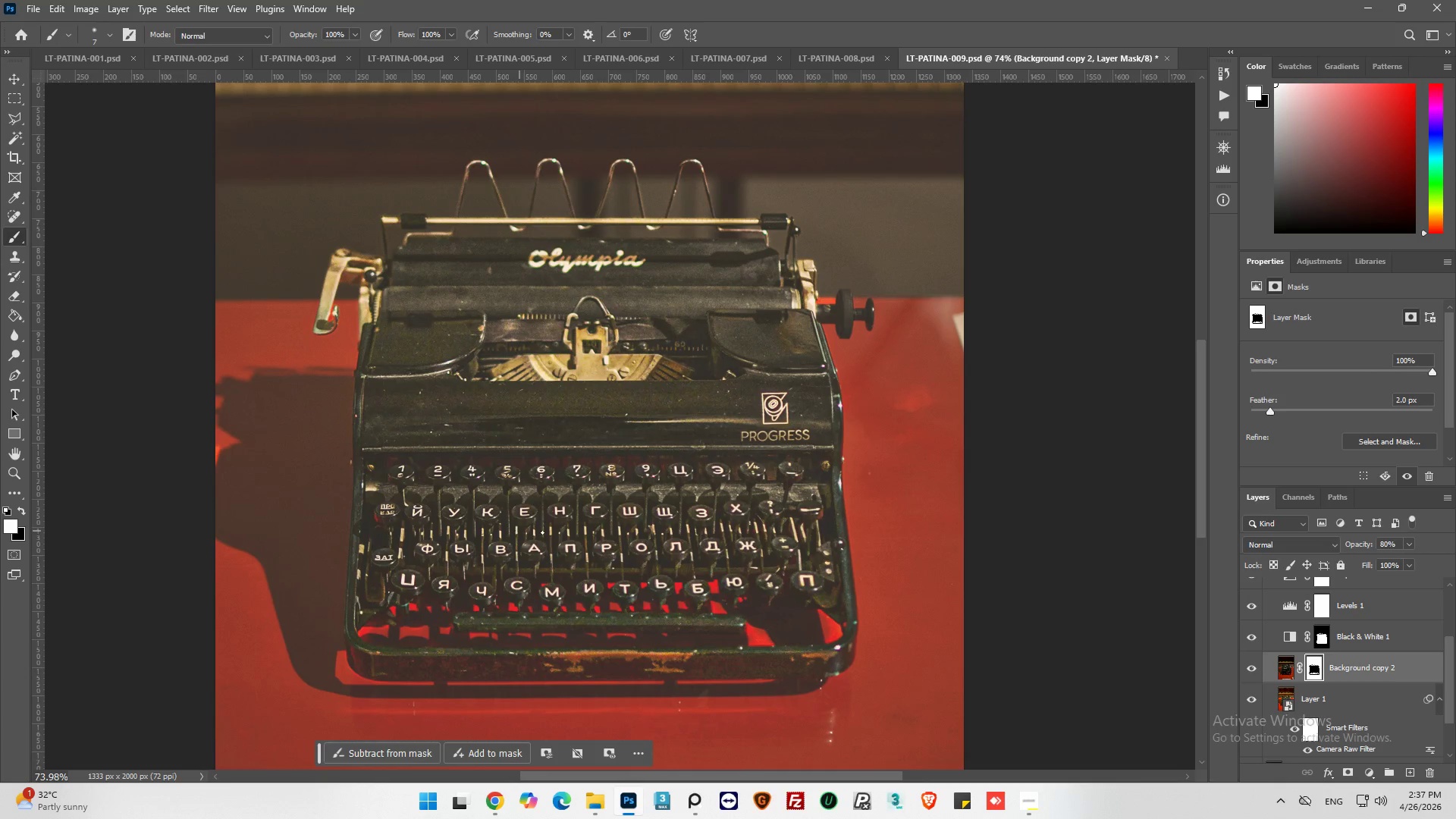 
scroll: coordinate [487, 532], scroll_direction: down, amount: 26.0
 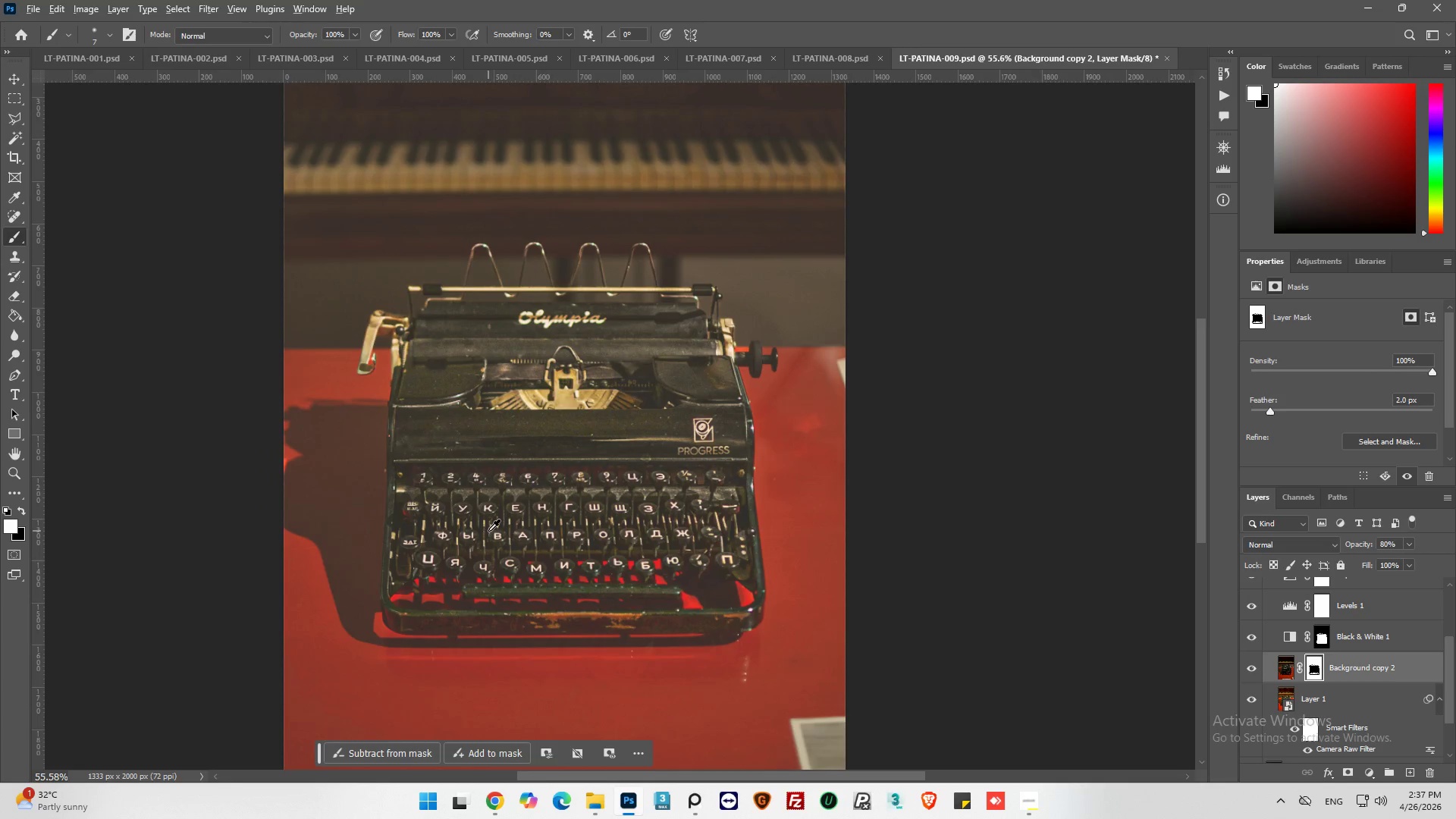 
scroll: coordinate [488, 531], scroll_direction: up, amount: 4.0
 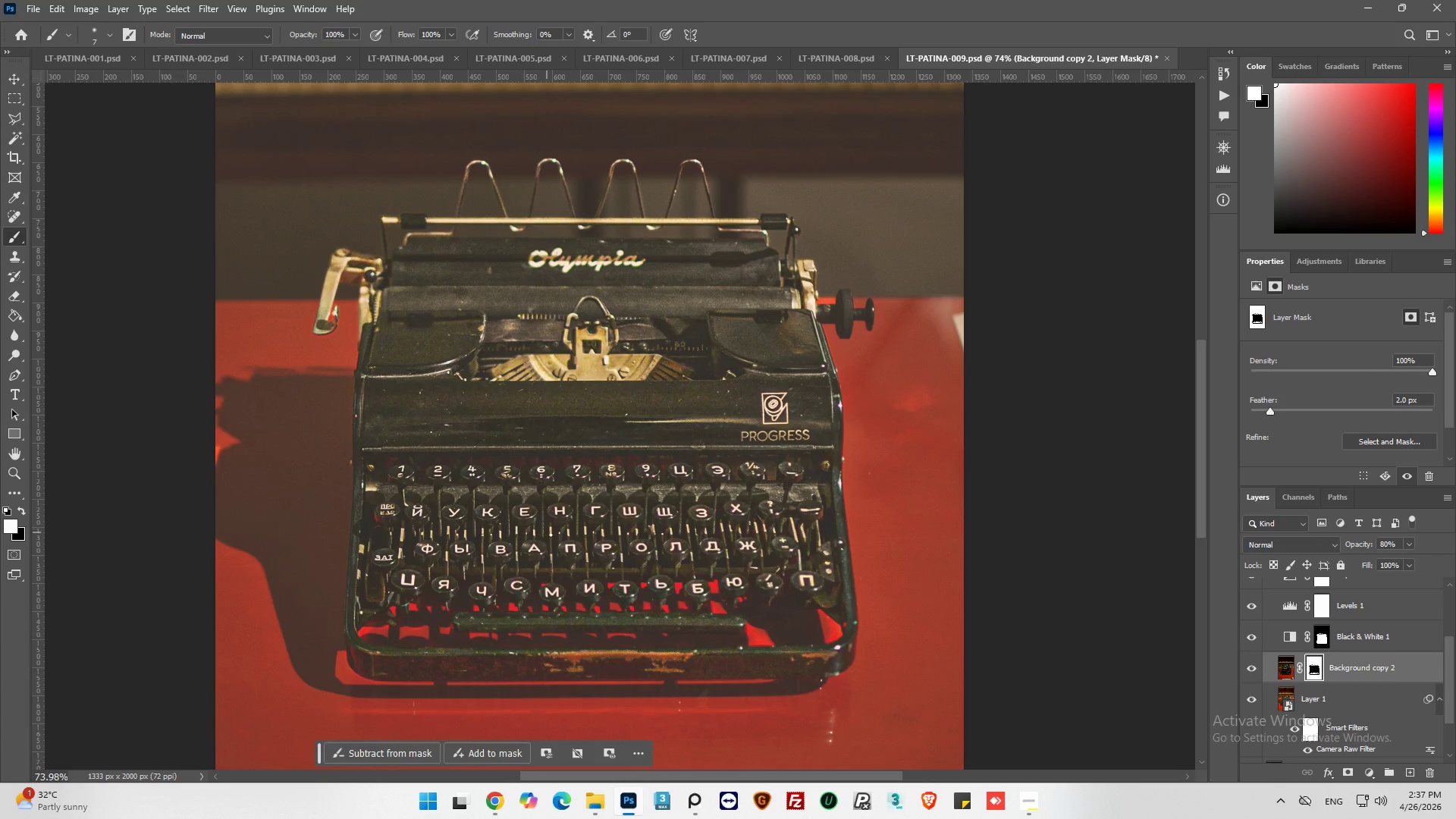 
hold_key(key=AltLeft, duration=0.38)
scroll: coordinate [566, 551], scroll_direction: up, amount: 3.0
 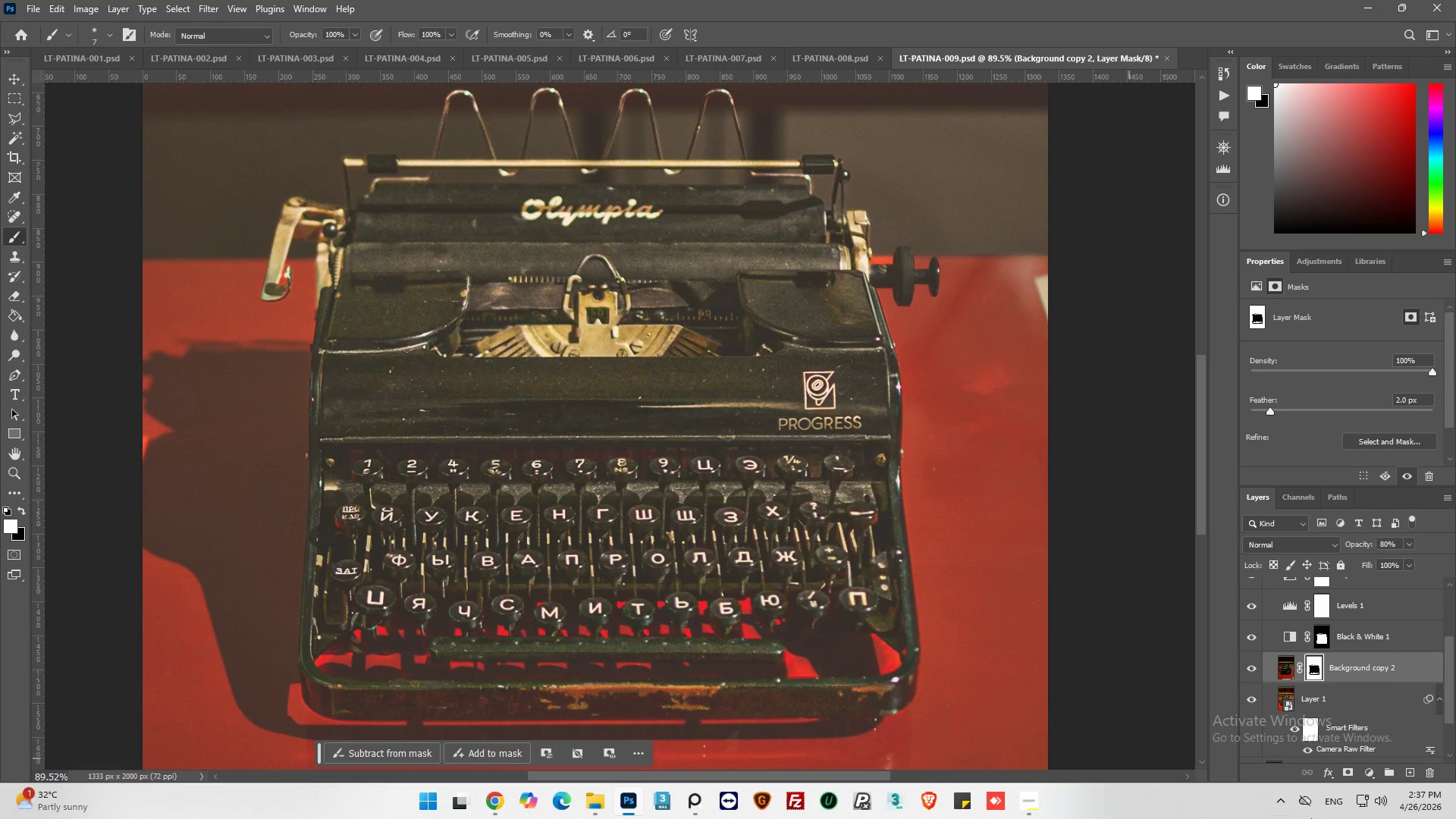 
hold_key(key=ControlLeft, duration=0.89)
left_click([1319, 671])
 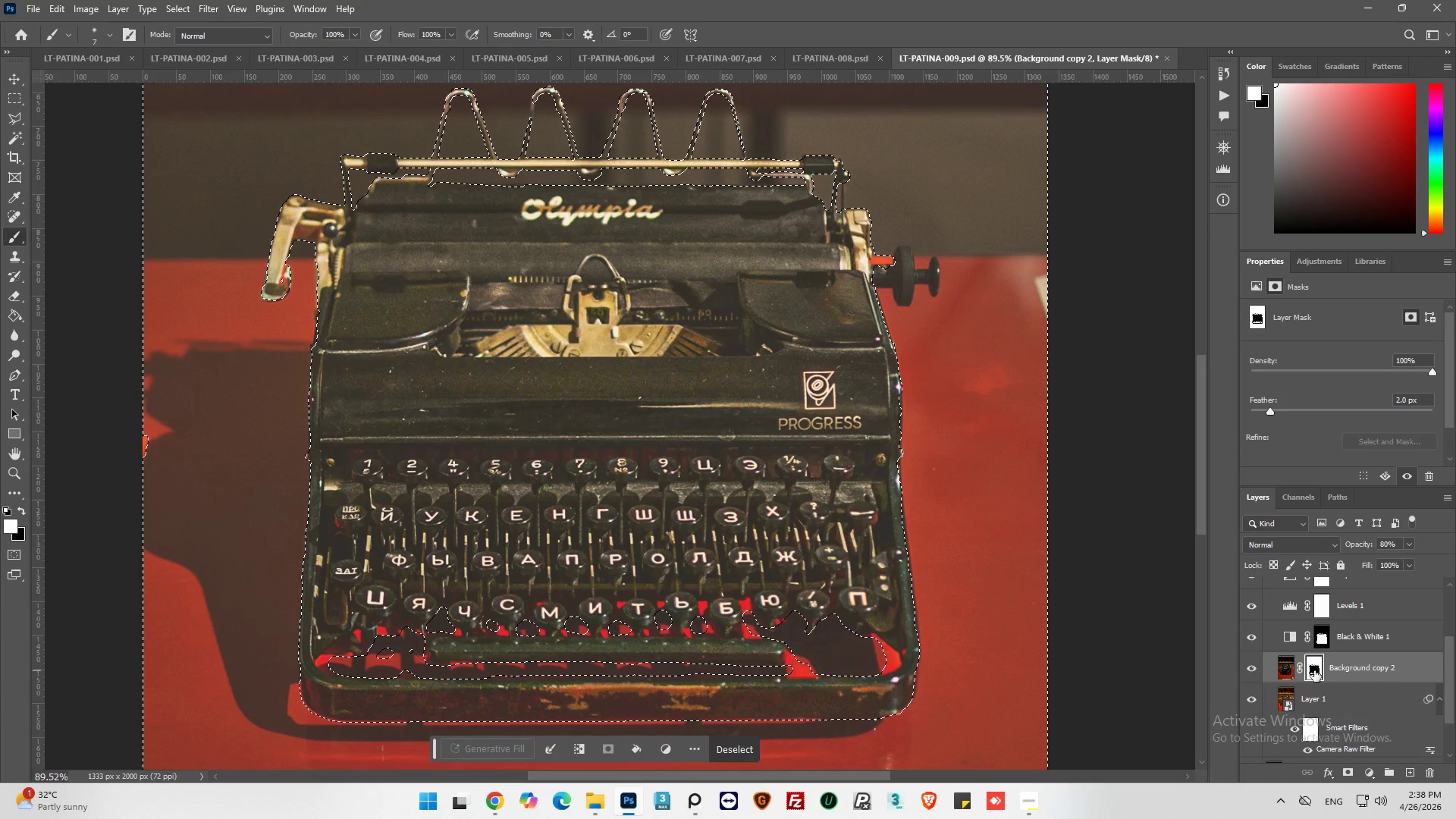 
wait(17.27)
 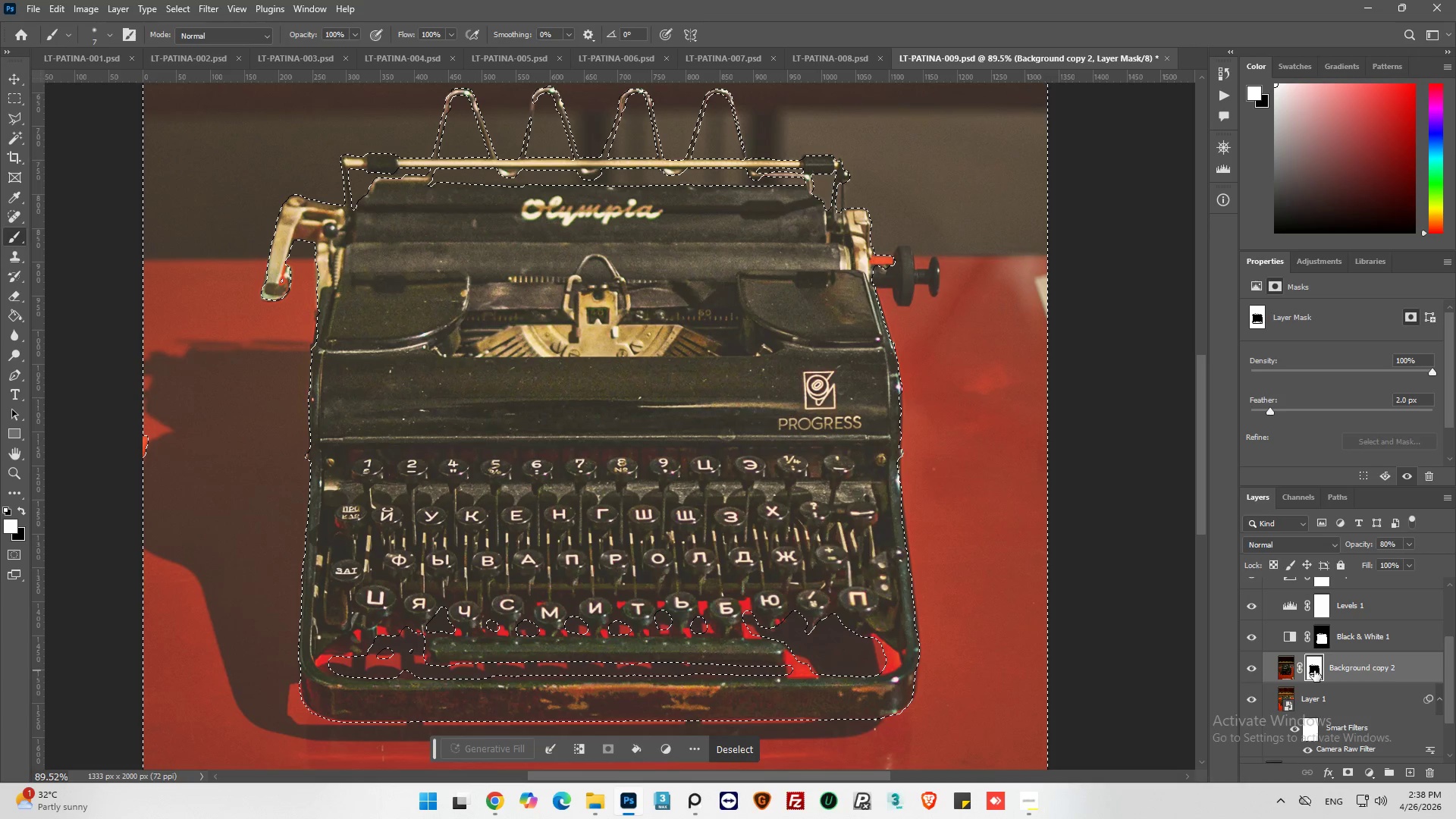 
left_click([745, 746])
 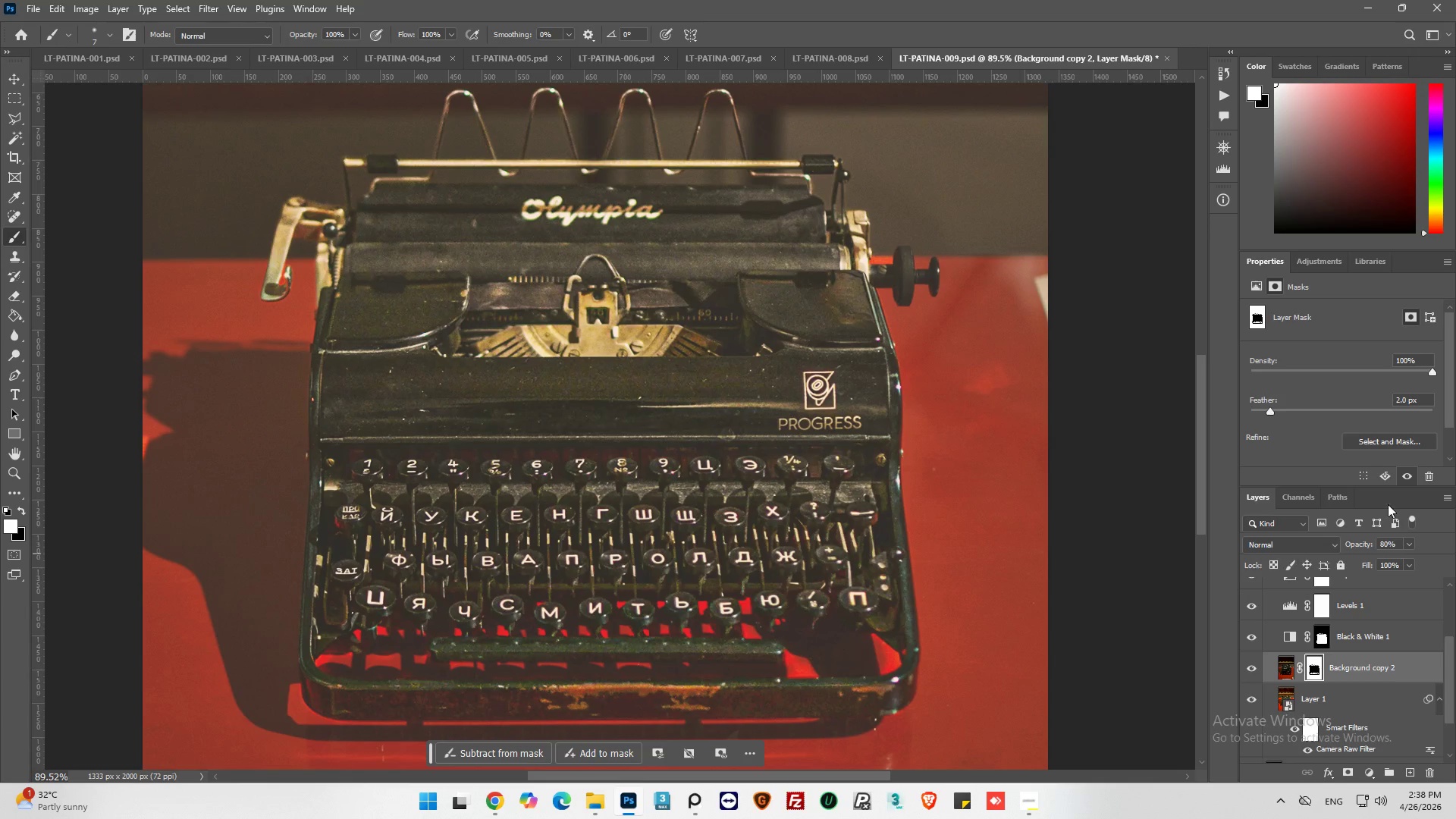 
hold_key(key=AltLeft, duration=1.22)
scroll: coordinate [914, 270], scroll_direction: up, amount: 17.0
 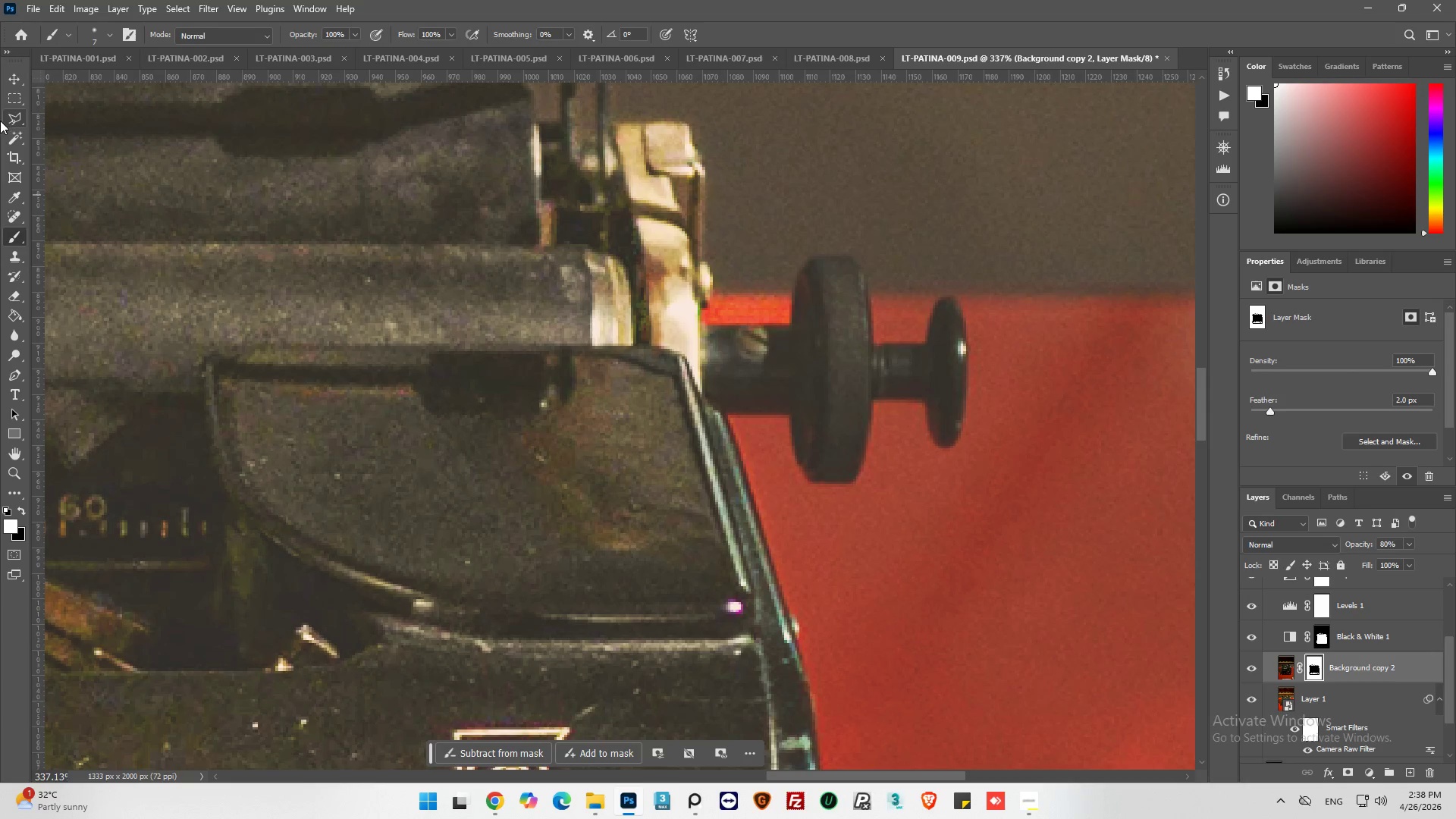 
double_click([17, 121])
 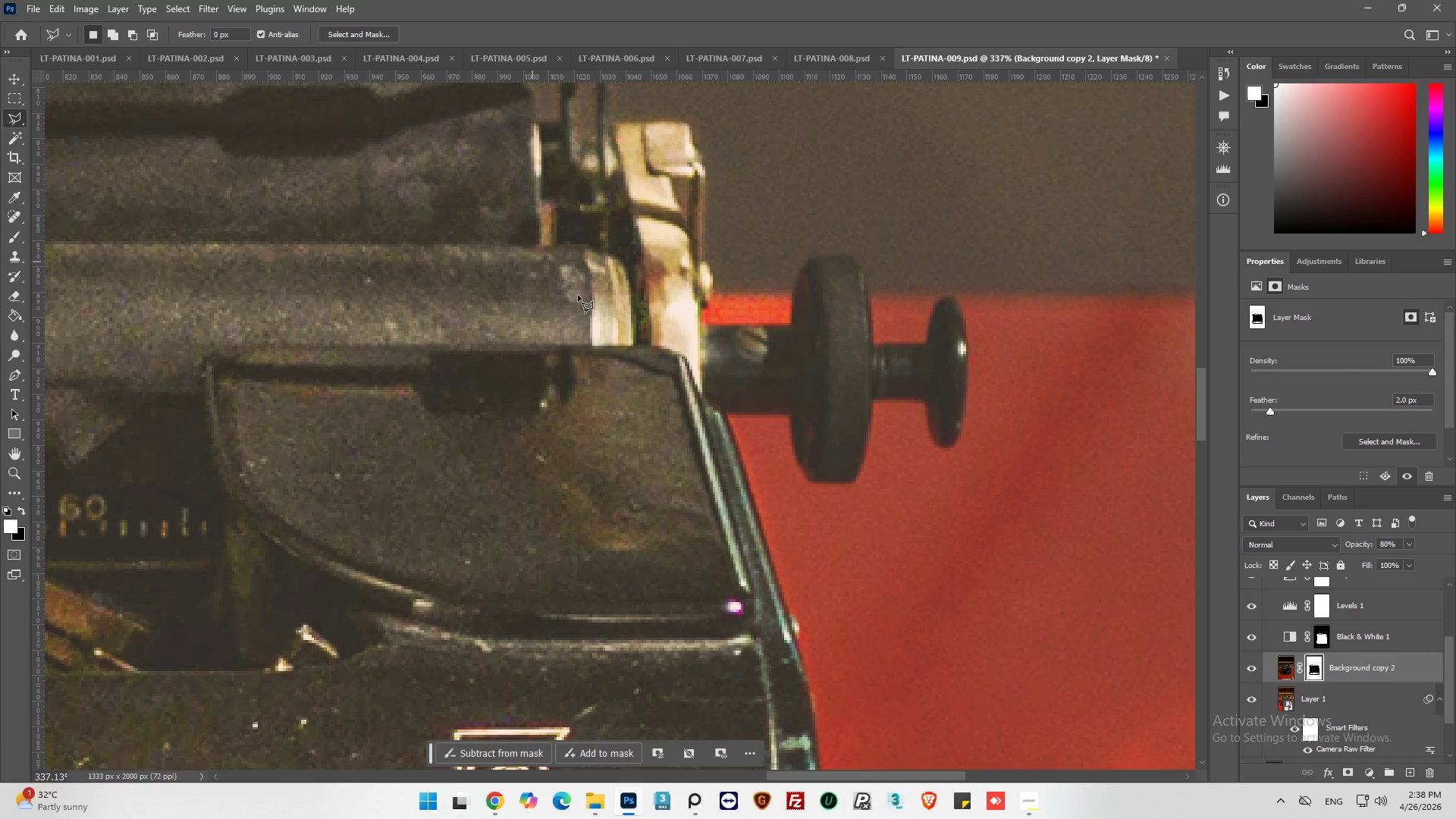 
hold_key(key=AltLeft, duration=0.31)
scroll: coordinate [792, 370], scroll_direction: up, amount: 3.0
 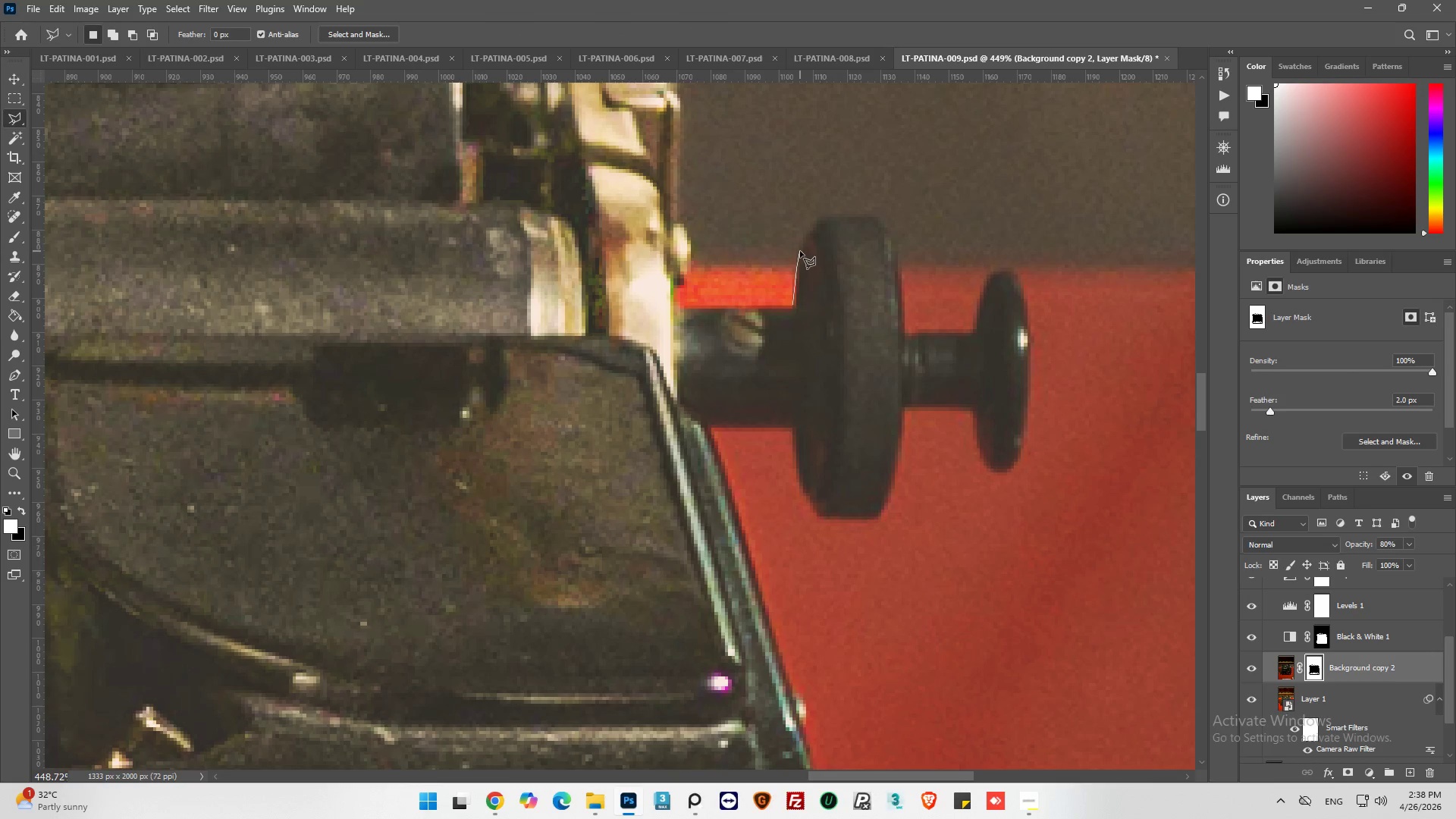 
left_click_drag(start_coordinate=[807, 234], to_coordinate=[810, 231])
 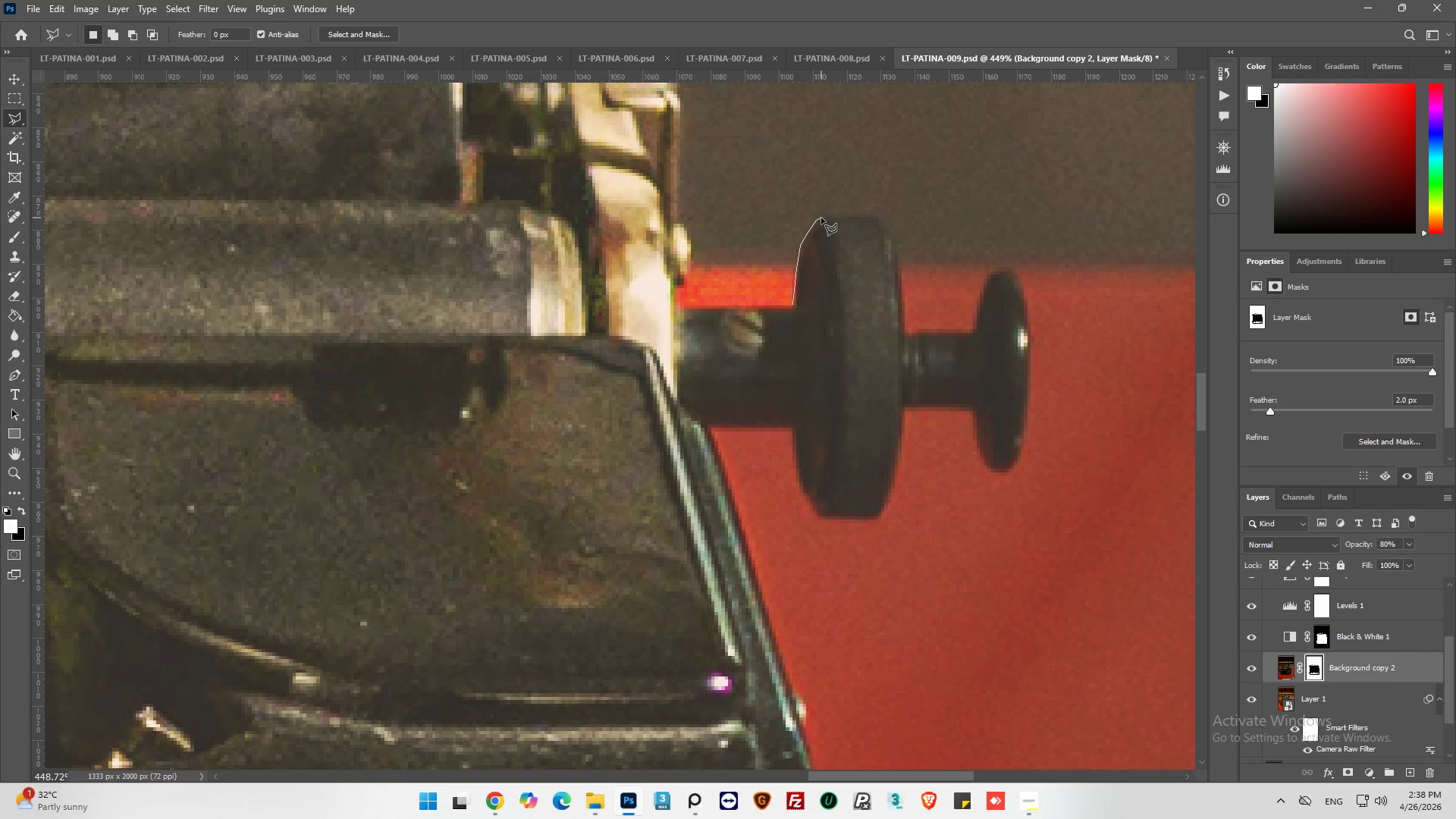 
left_click([824, 217])
 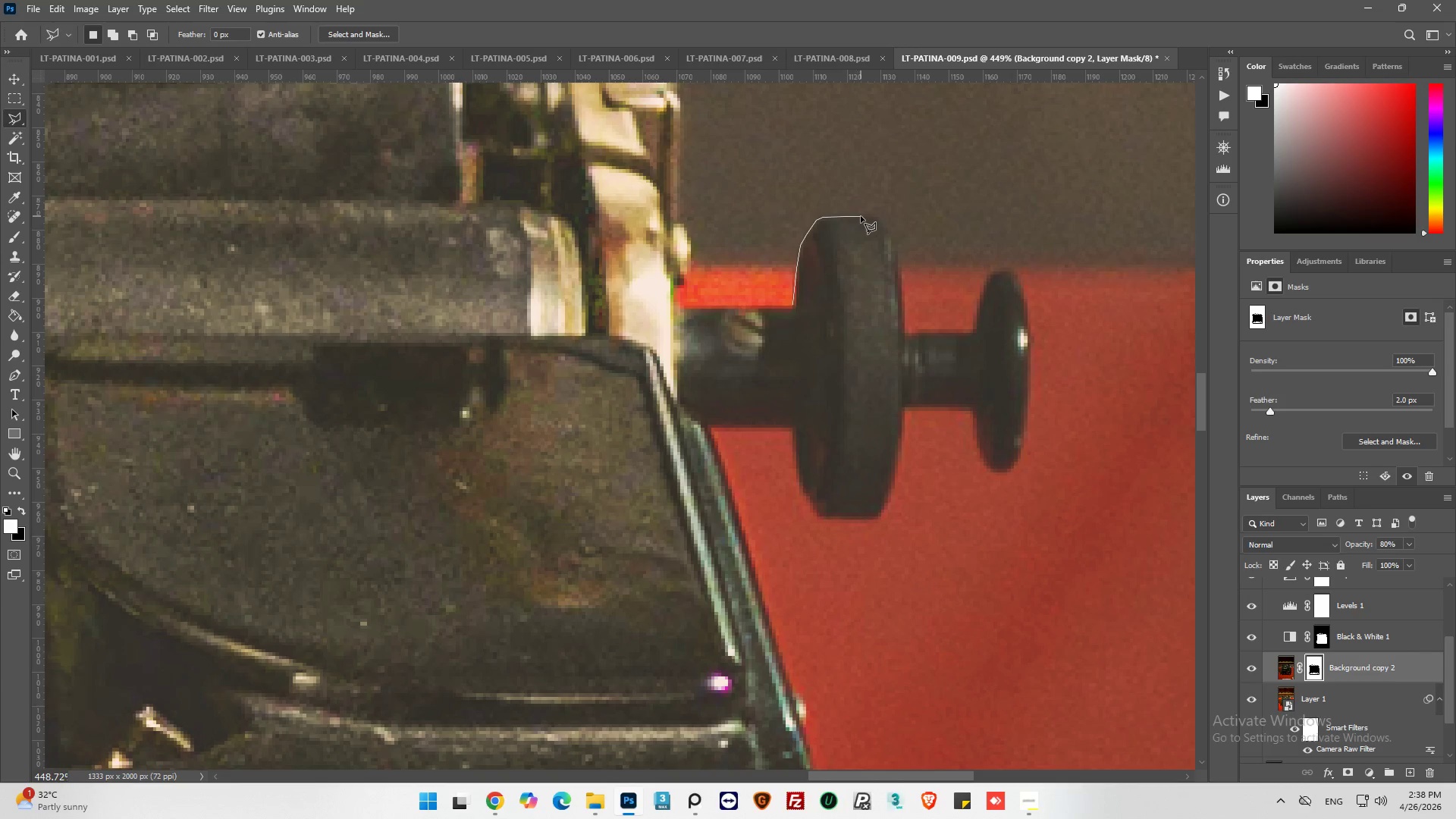 
left_click_drag(start_coordinate=[861, 216], to_coordinate=[865, 216])
 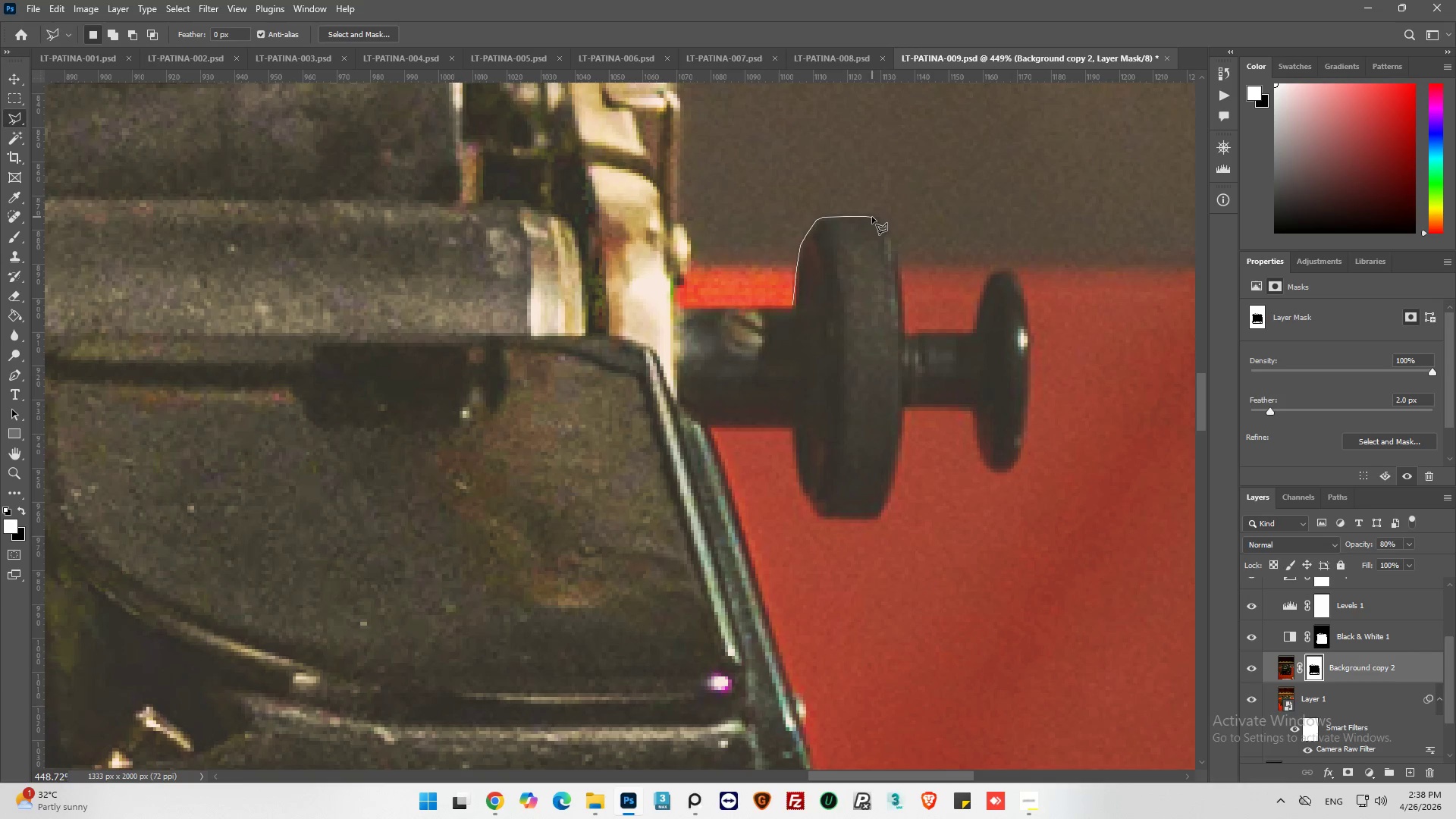 
left_click([876, 217])
 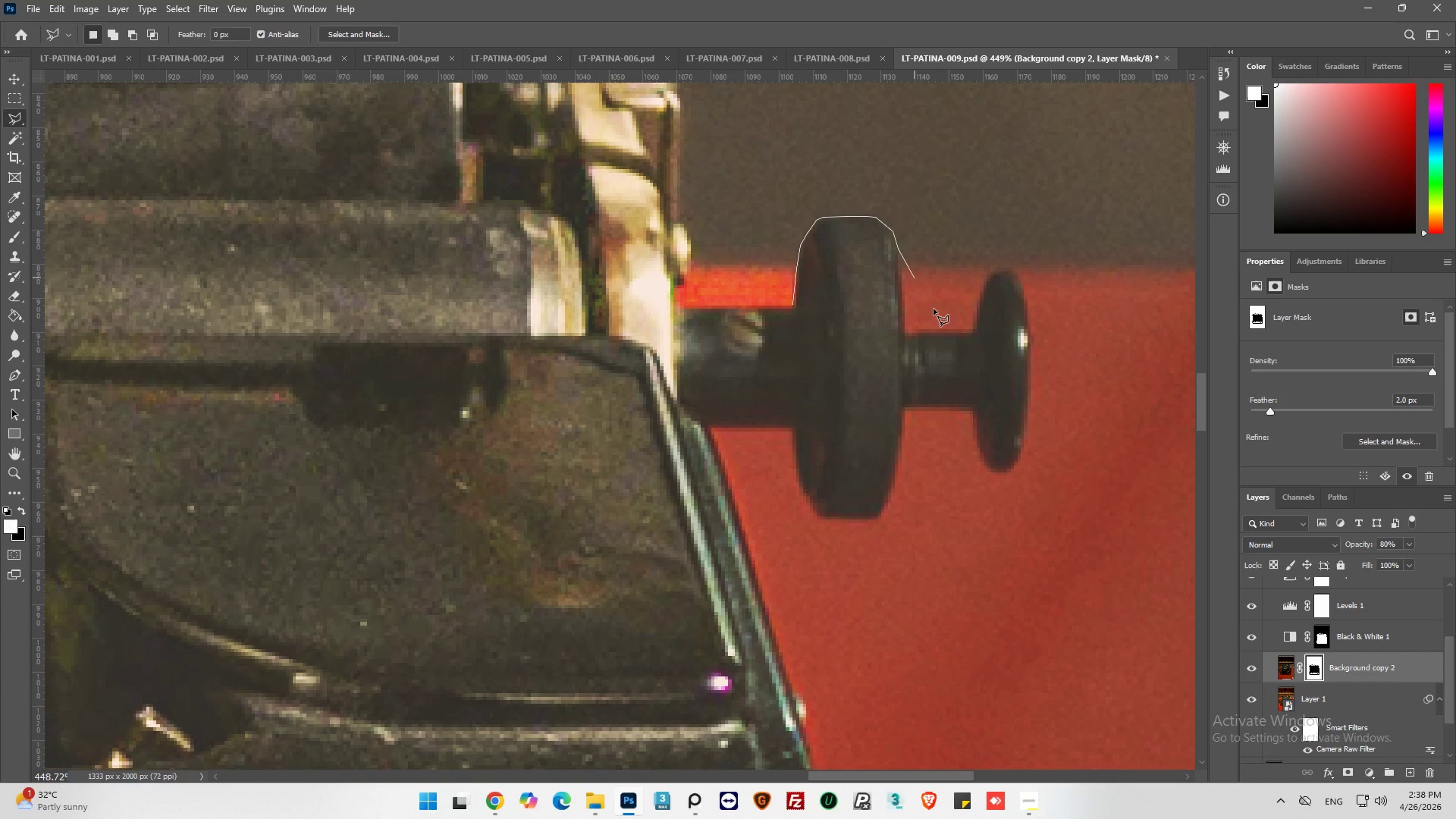 
wait(5.16)
 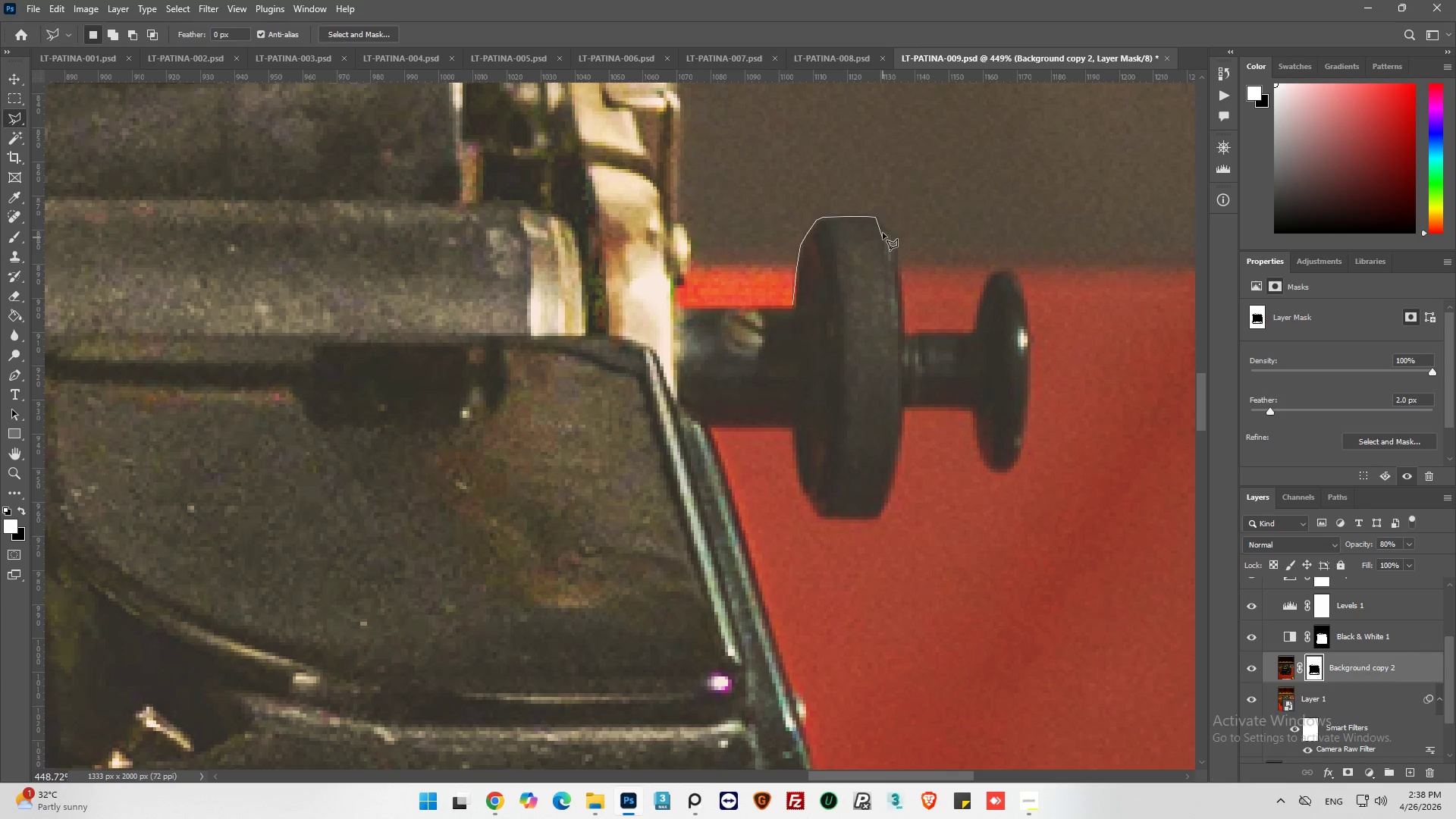 
left_click_drag(start_coordinate=[902, 281], to_coordinate=[903, 287])
 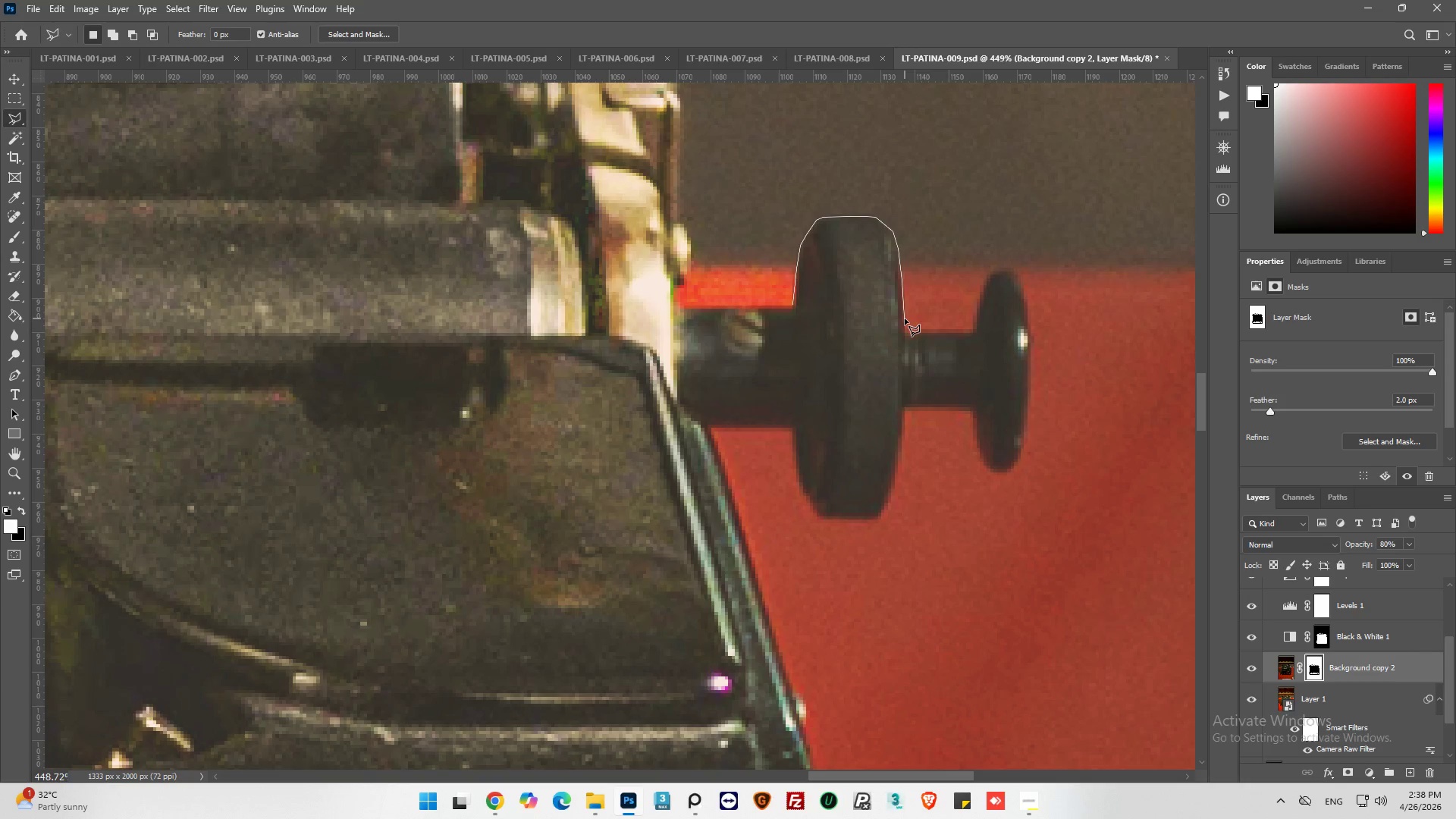 
left_click([904, 318])
 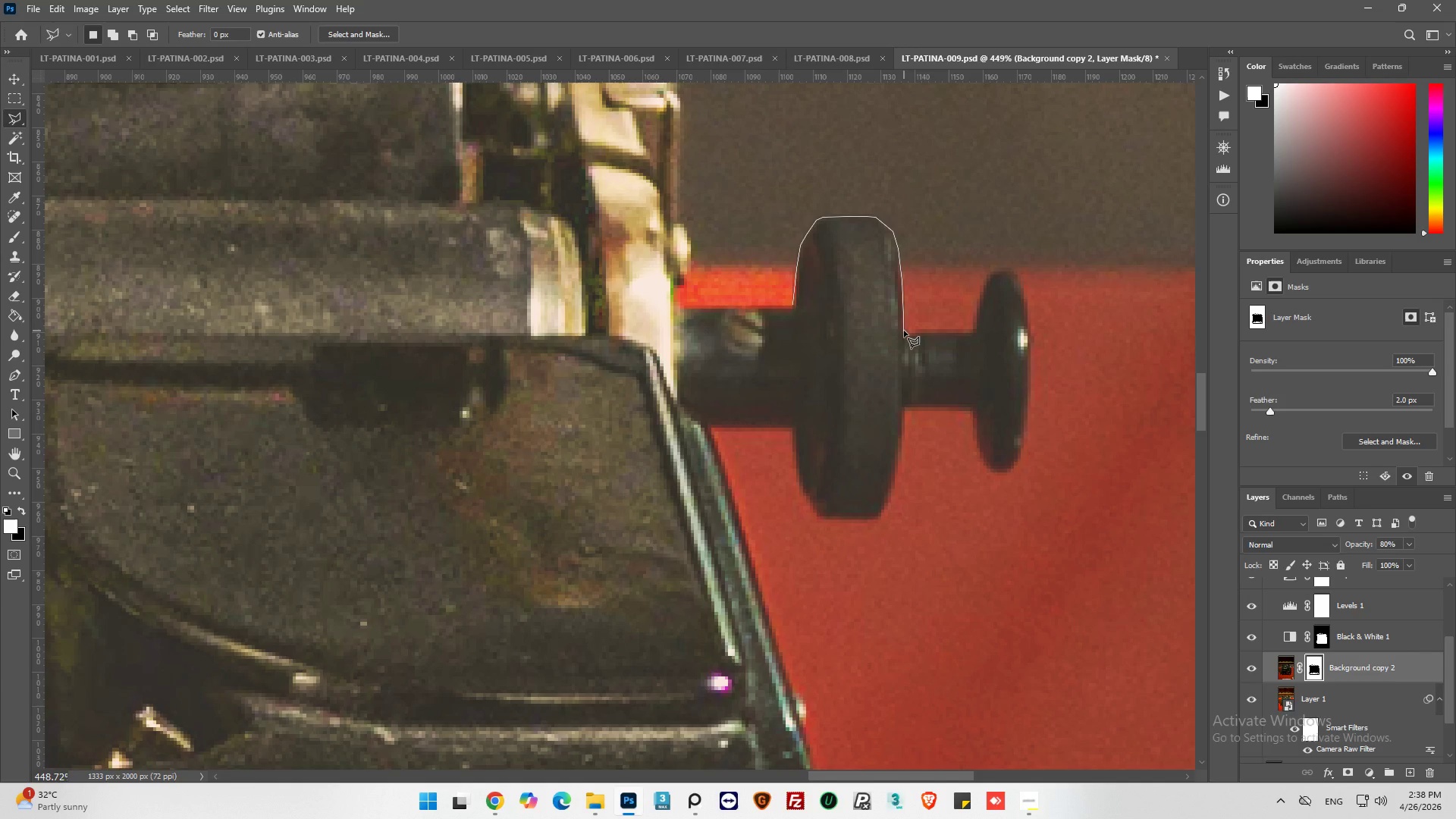 
left_click([904, 331])
 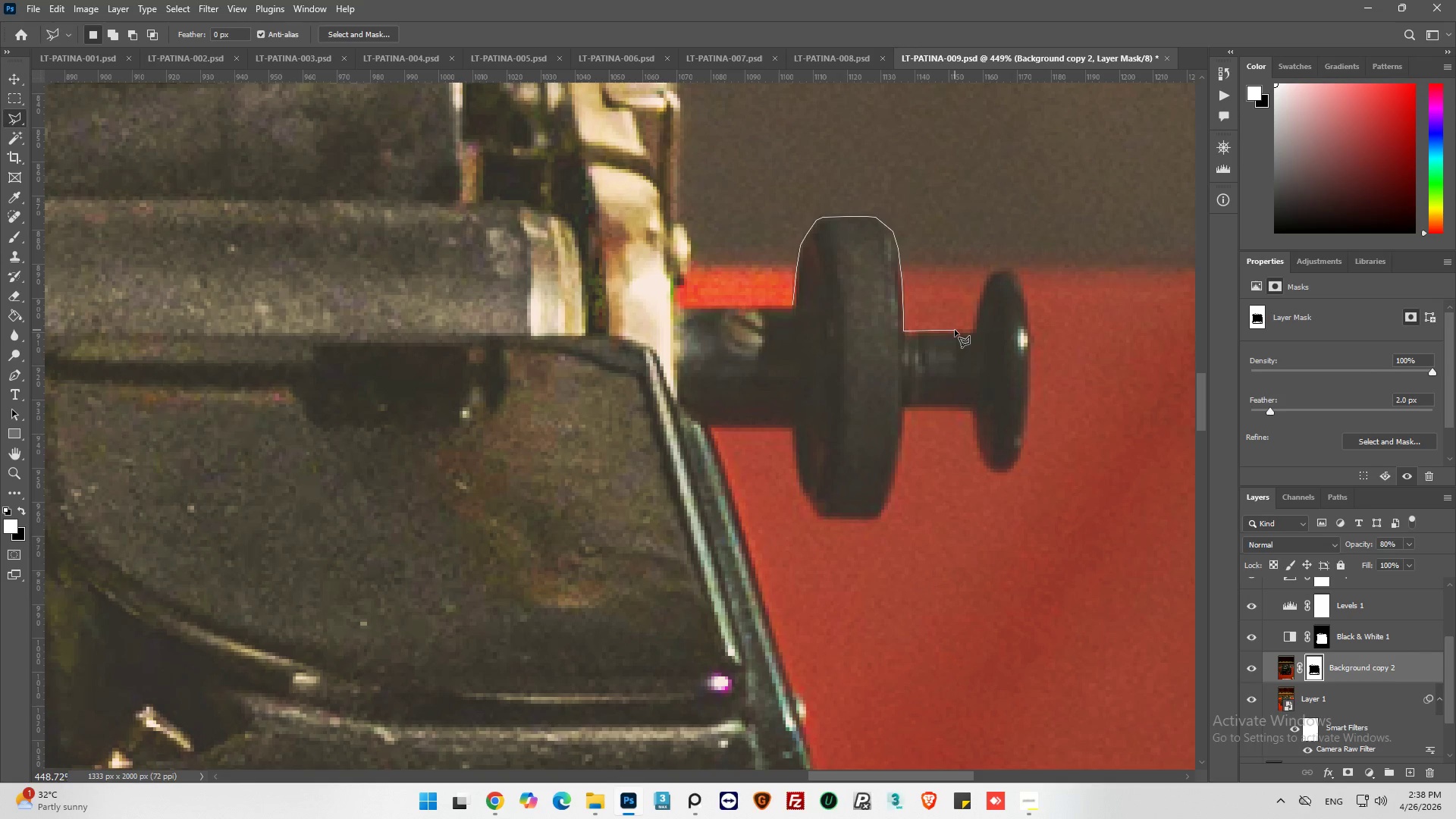 
left_click_drag(start_coordinate=[954, 331], to_coordinate=[964, 331])
 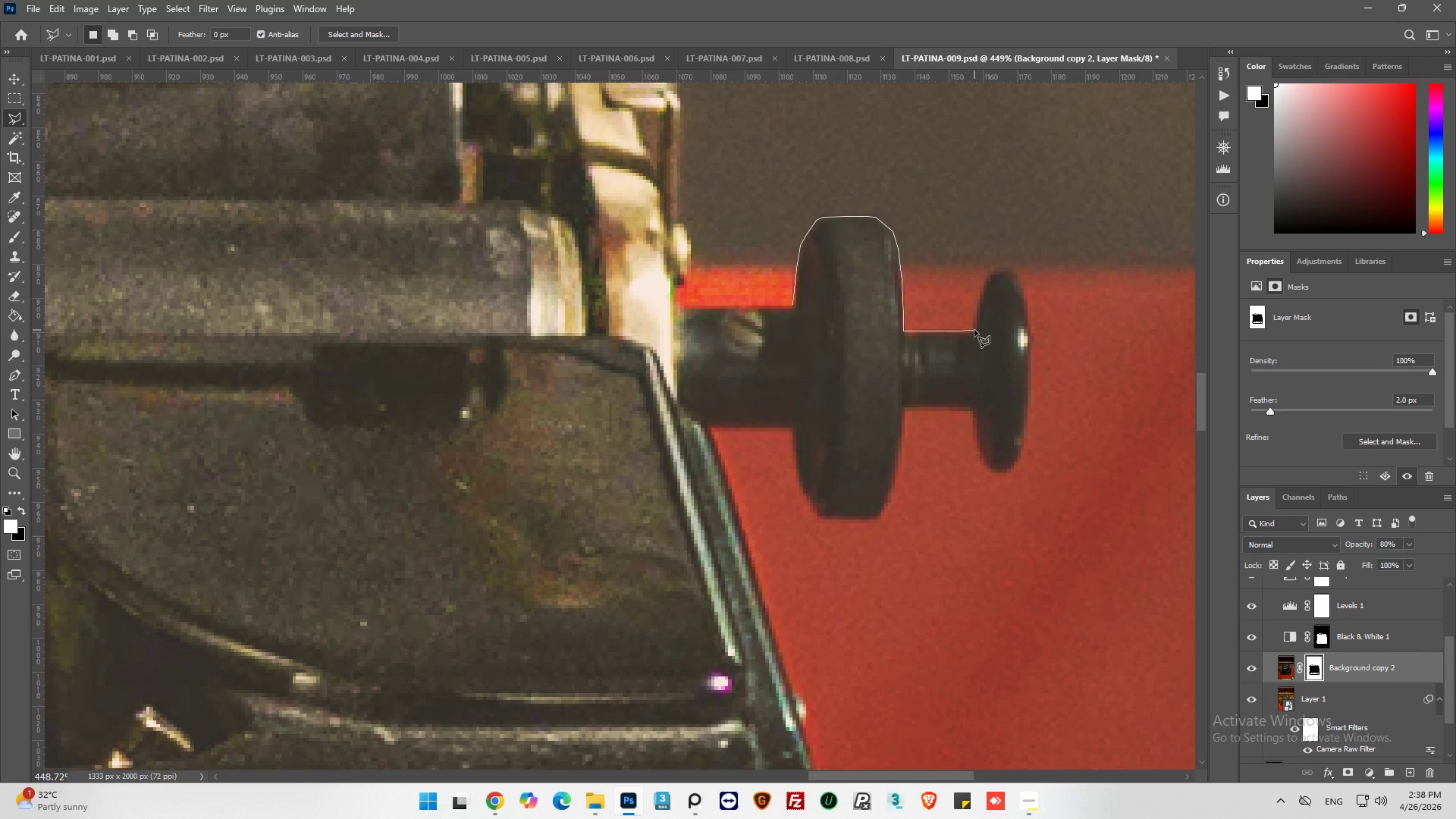 
left_click([974, 330])
 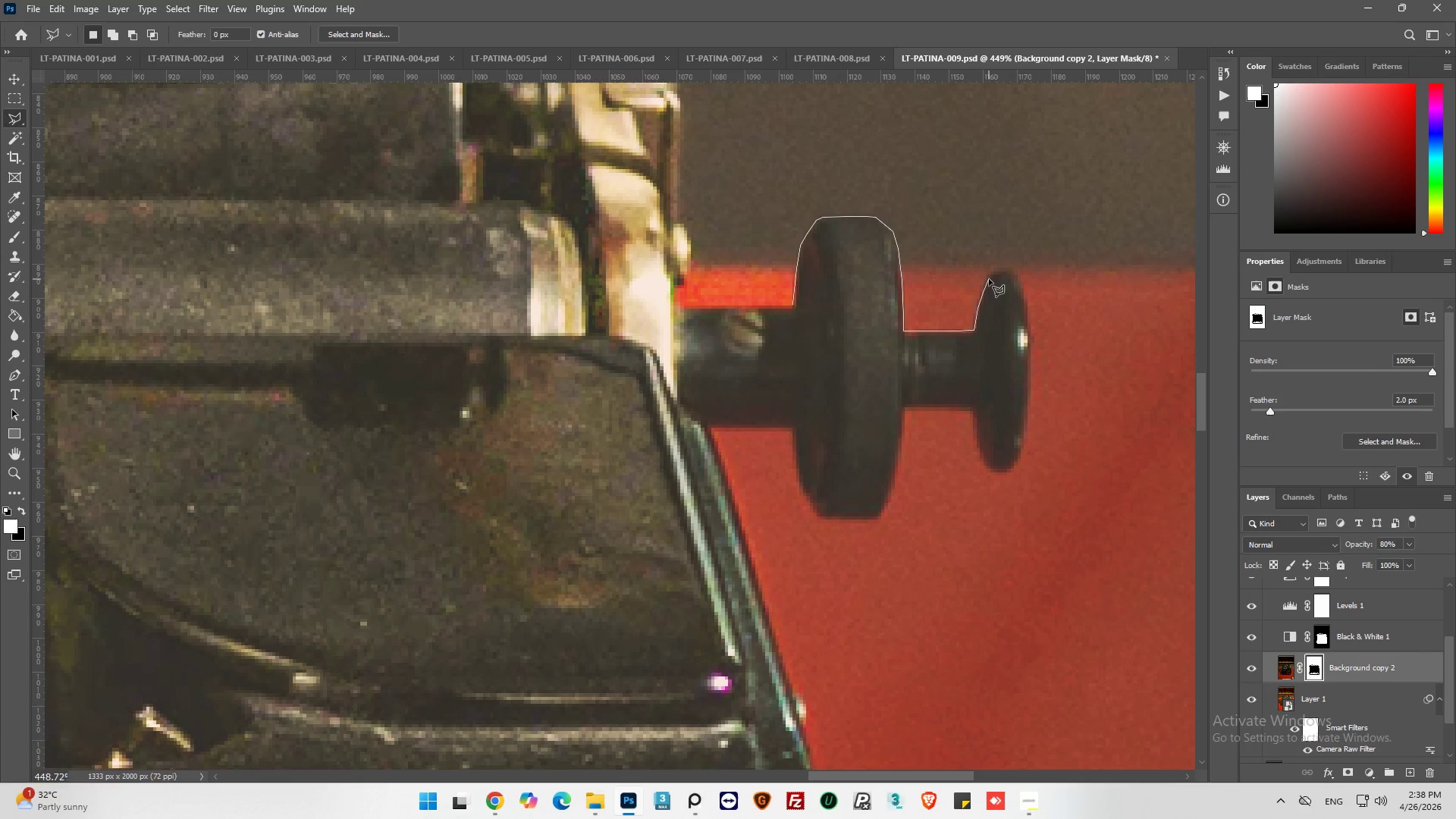 
left_click([989, 278])
 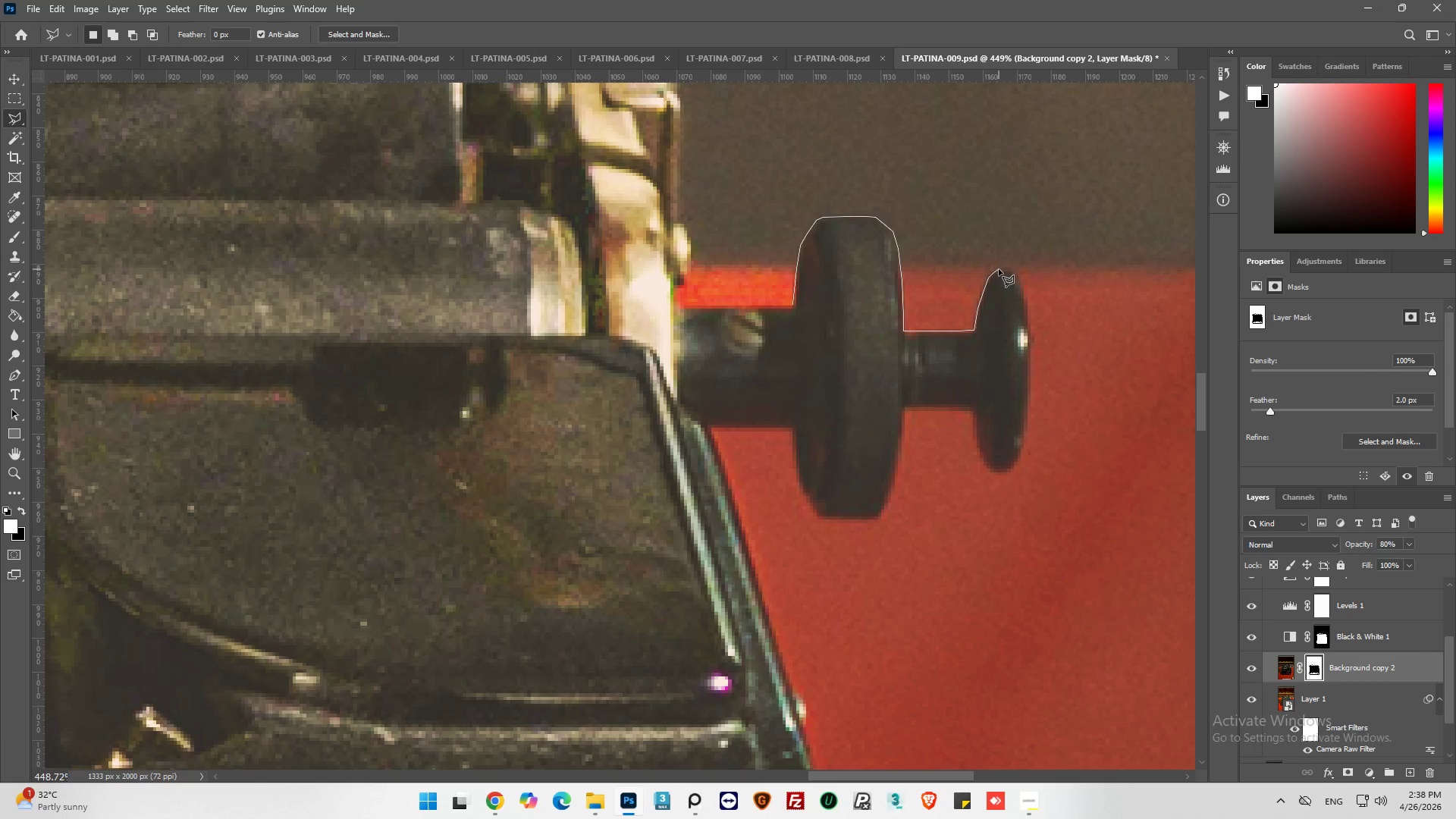 
left_click([1003, 268])
 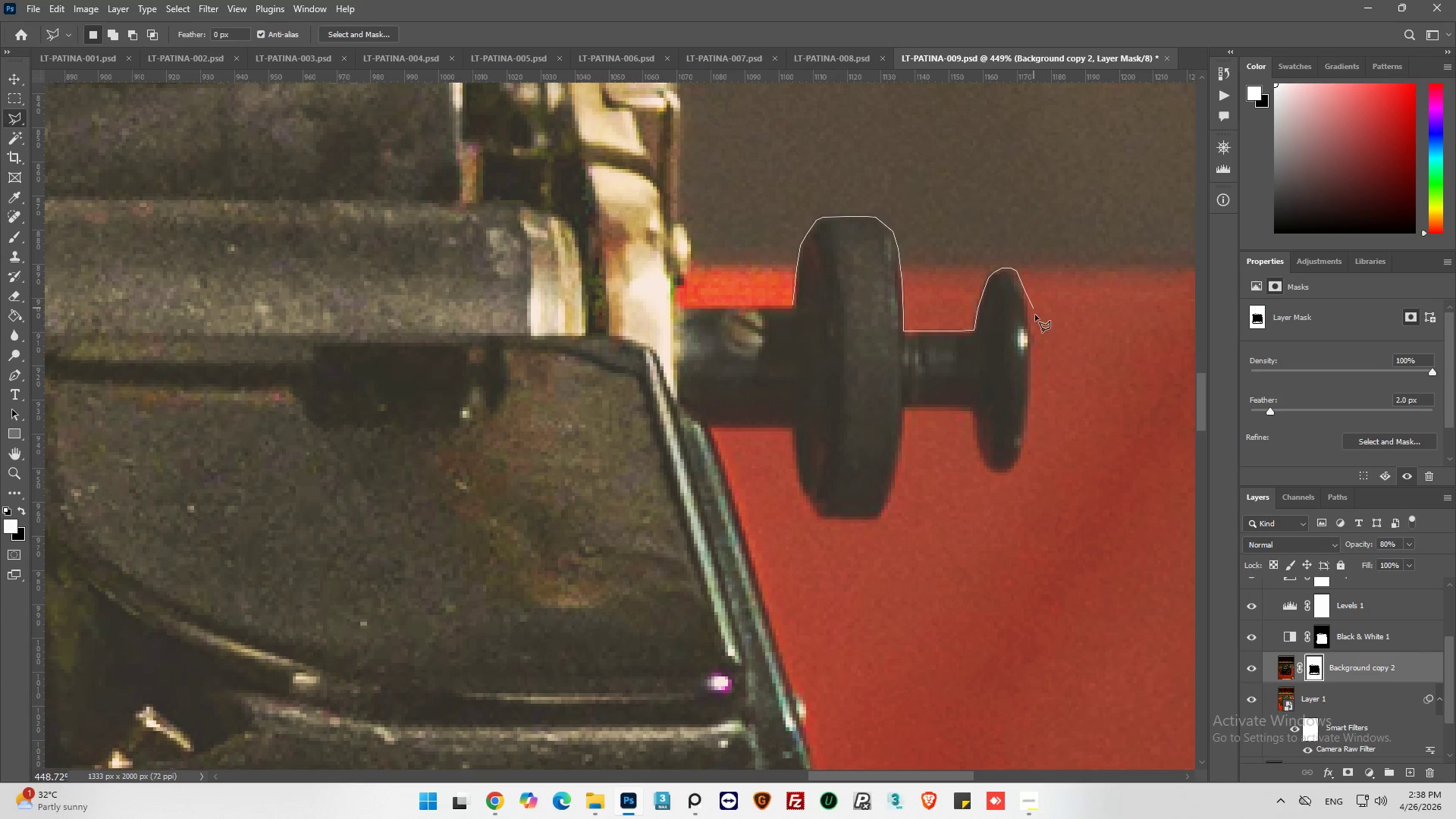 
wait(5.61)
 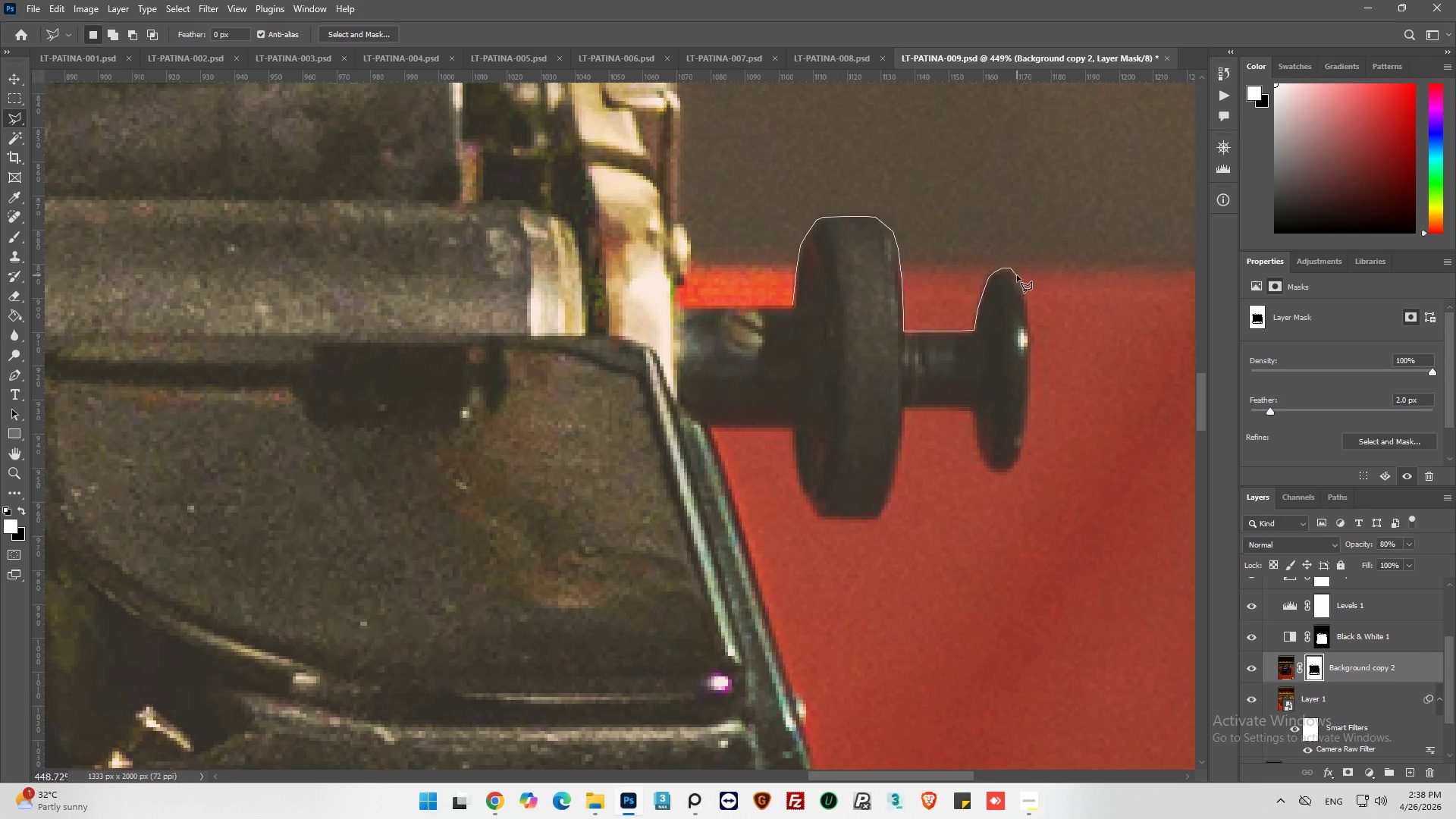 
left_click([1030, 324])
 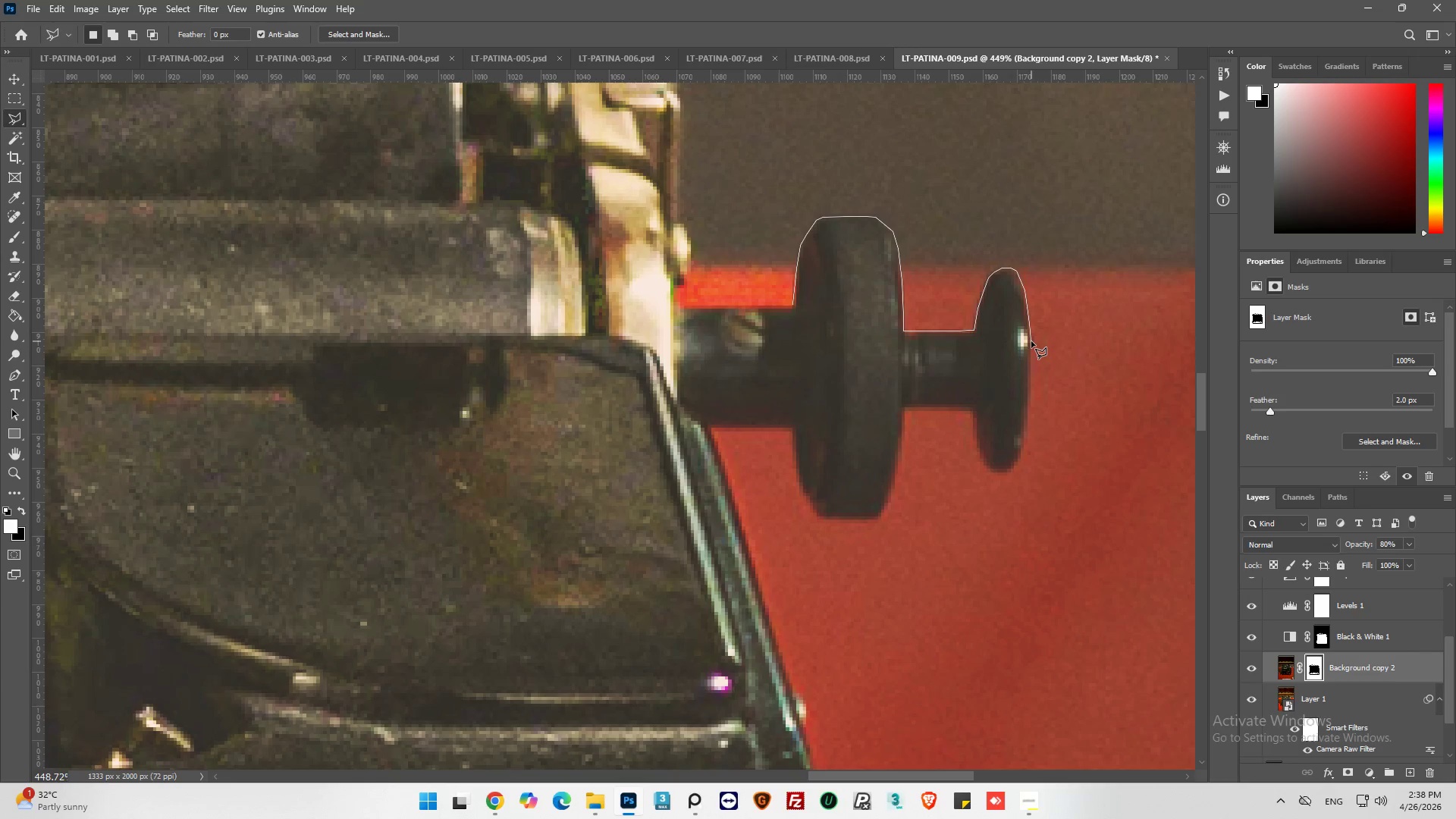 
left_click([1033, 337])
 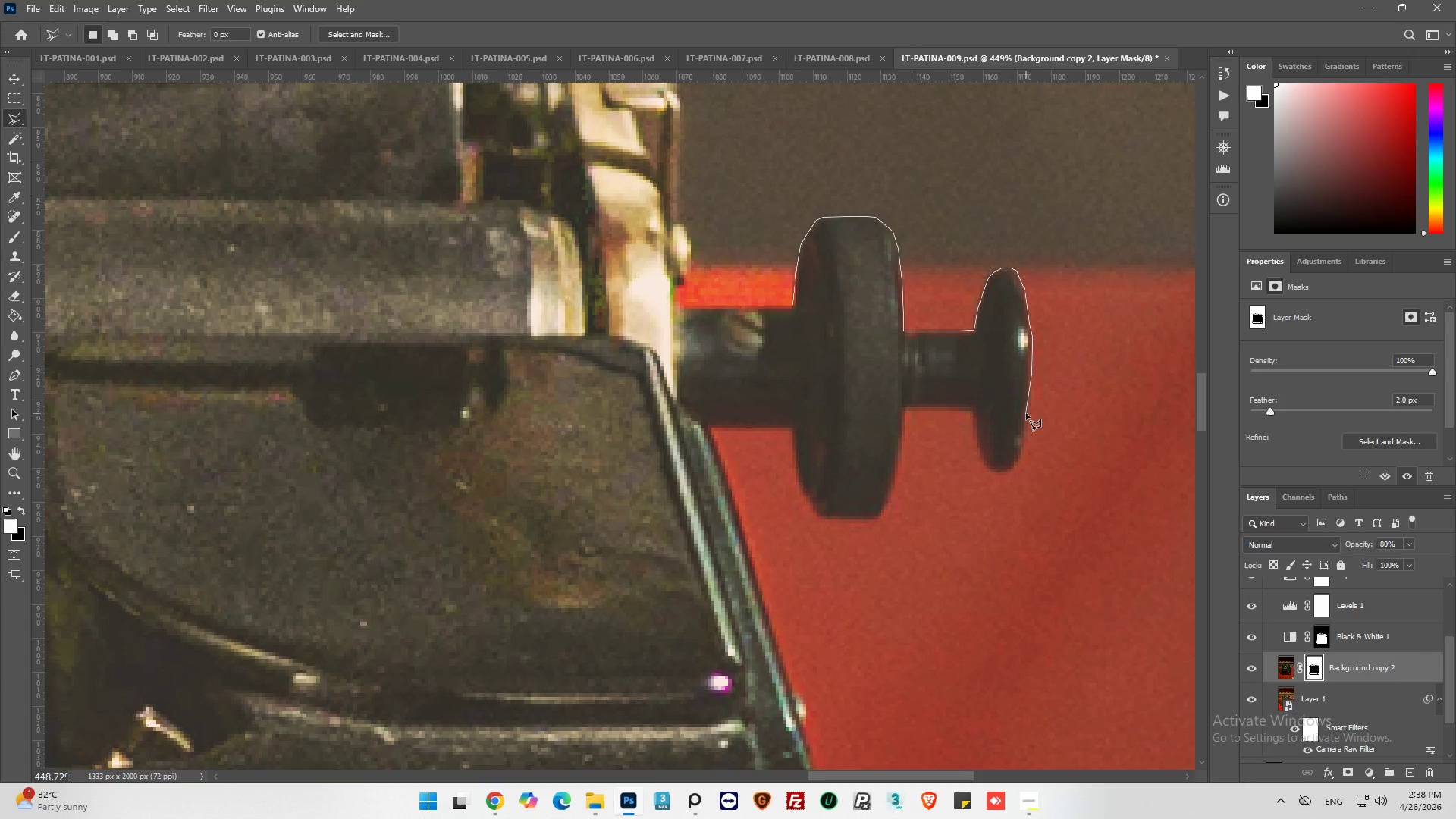 
left_click([1030, 414])
 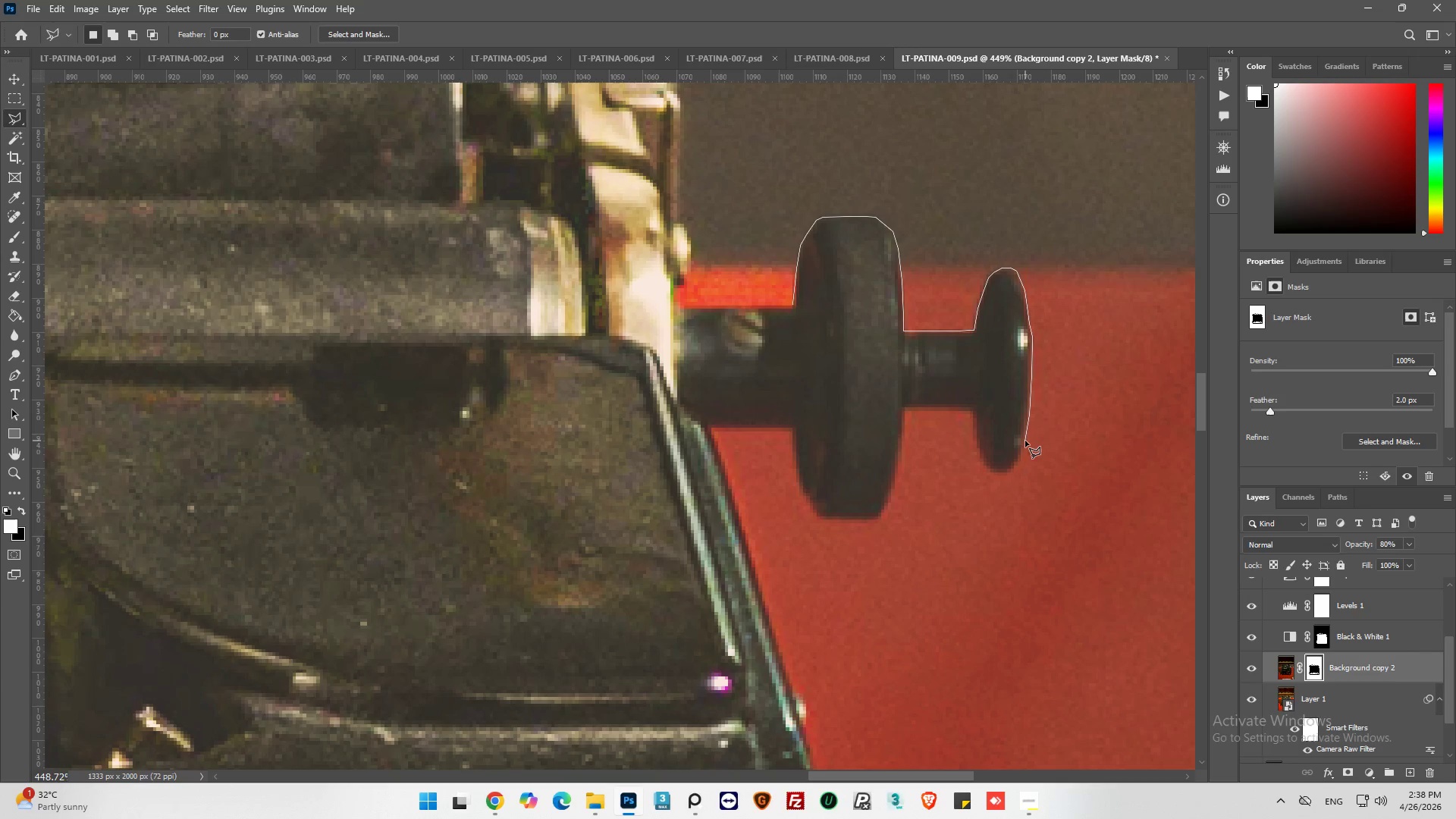 
left_click([1025, 441])
 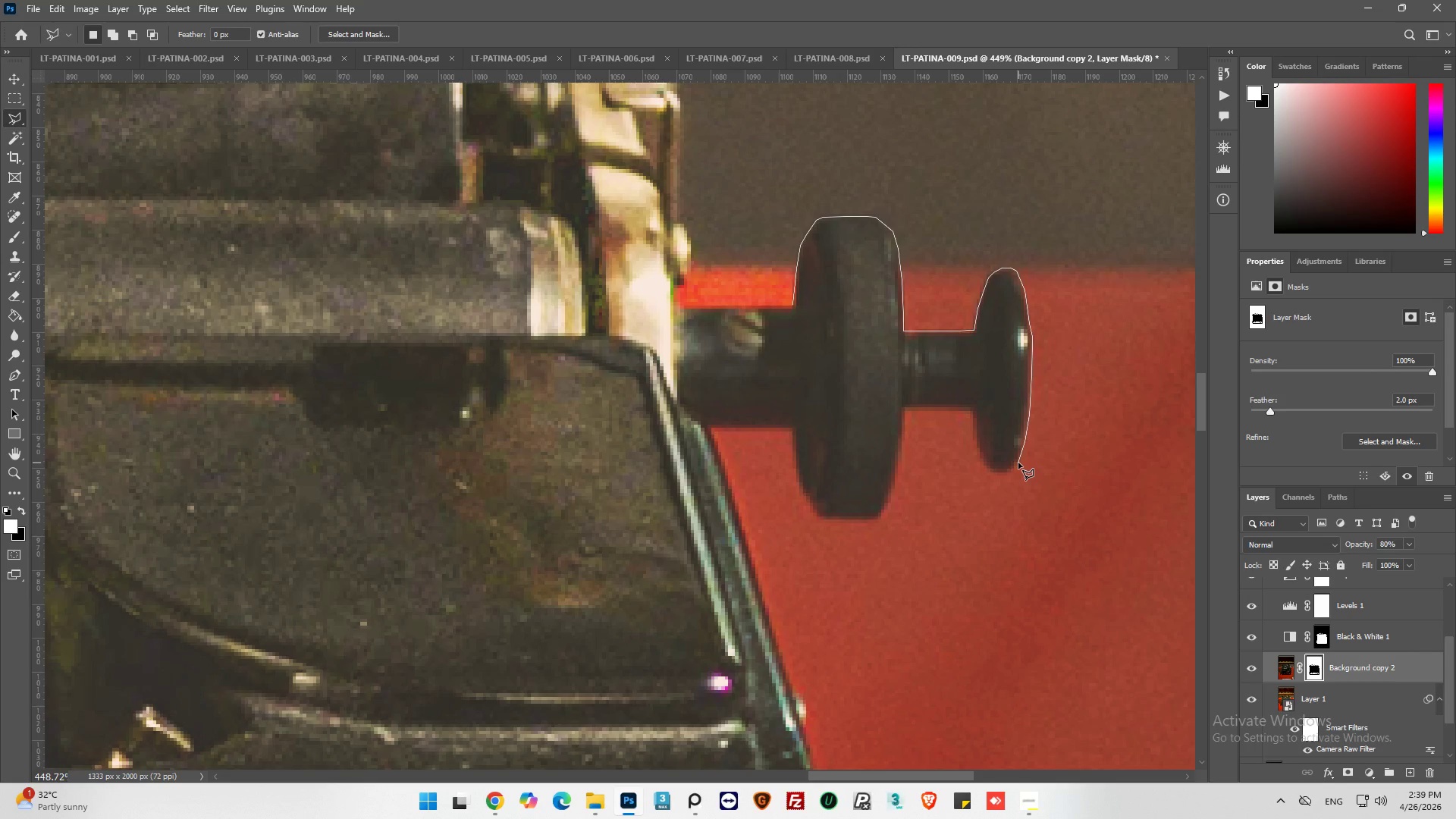 
left_click_drag(start_coordinate=[1018, 463], to_coordinate=[1015, 466])
 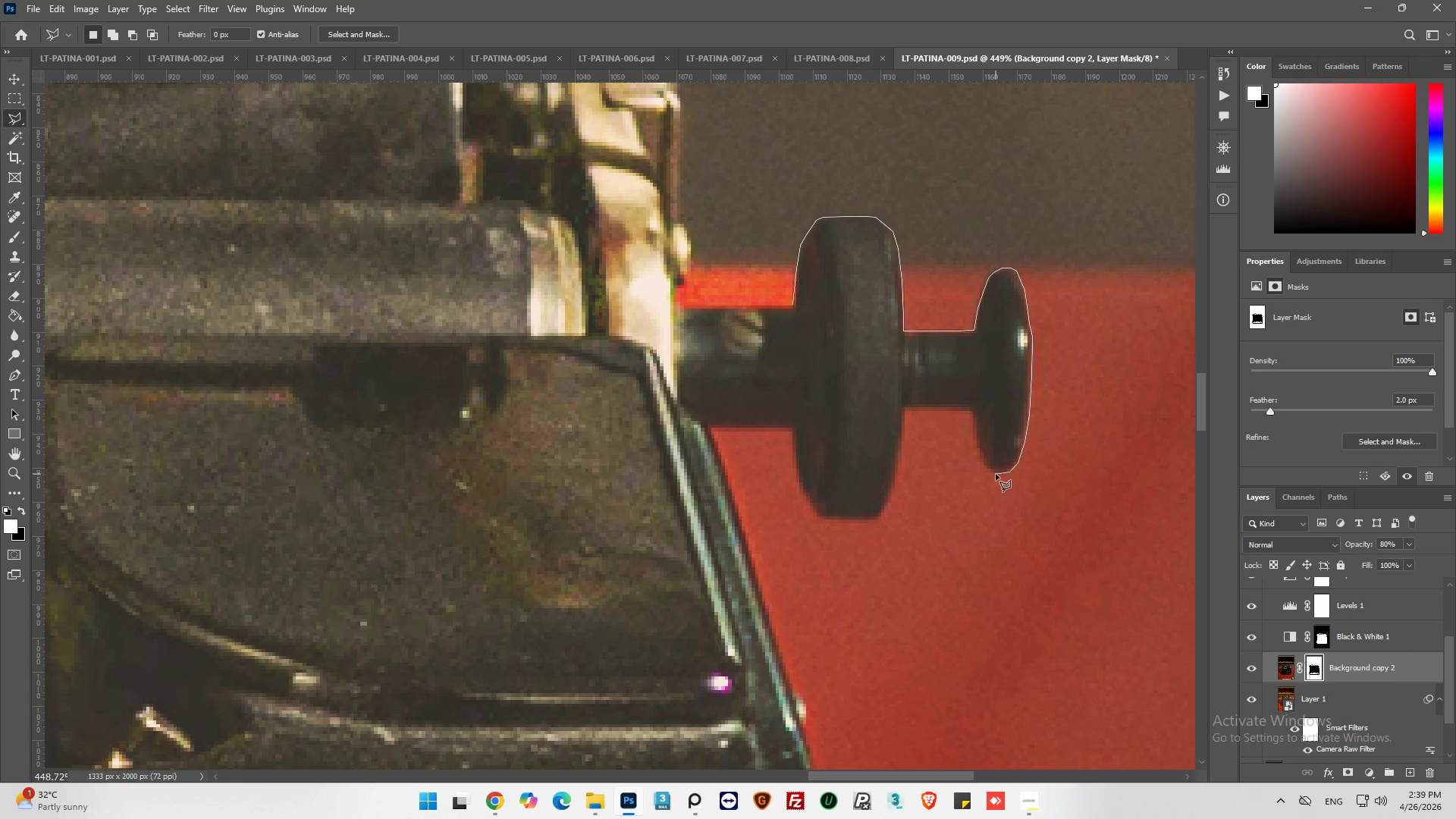 
left_click([995, 472])
 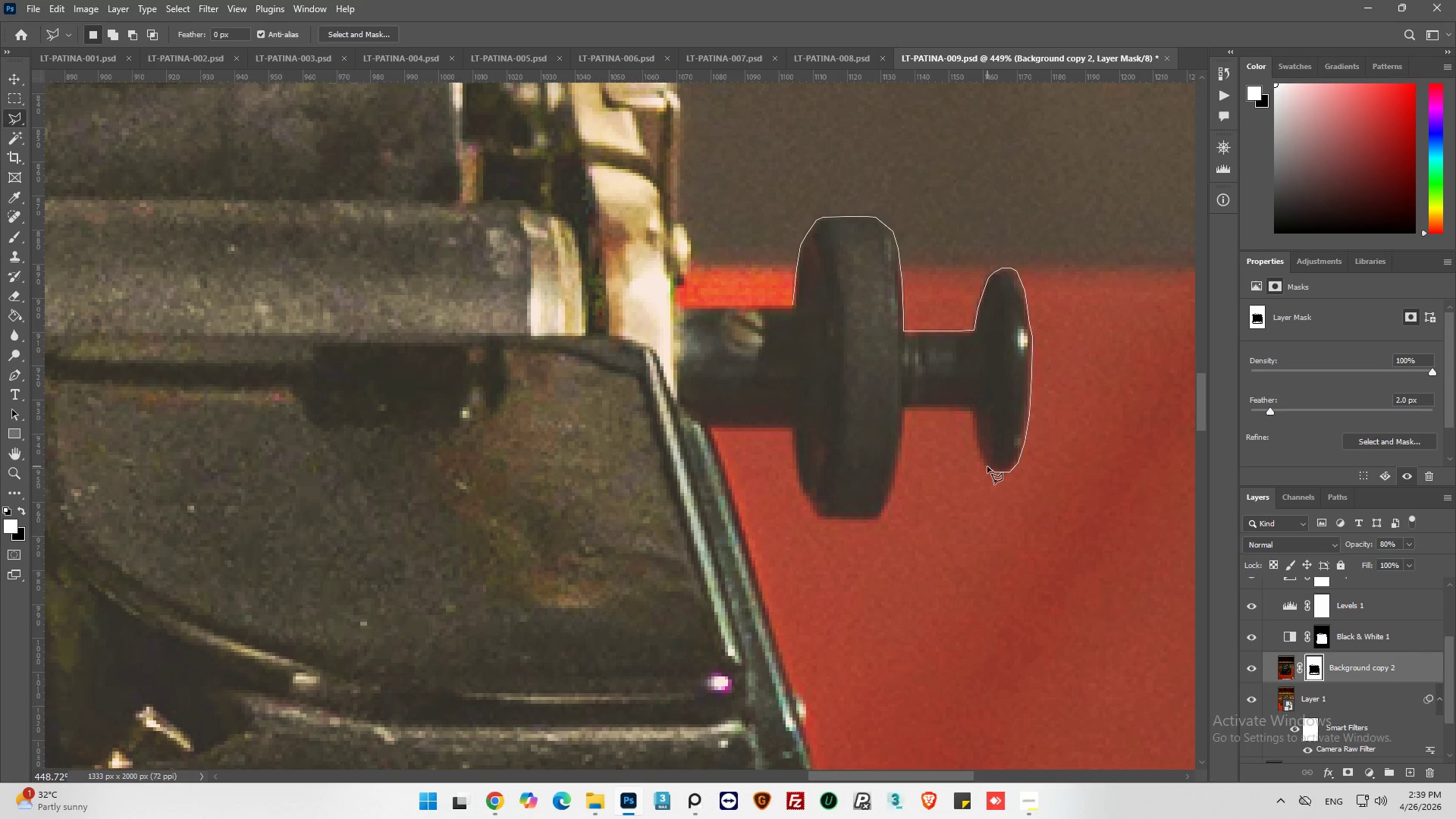 
left_click([987, 466])
 